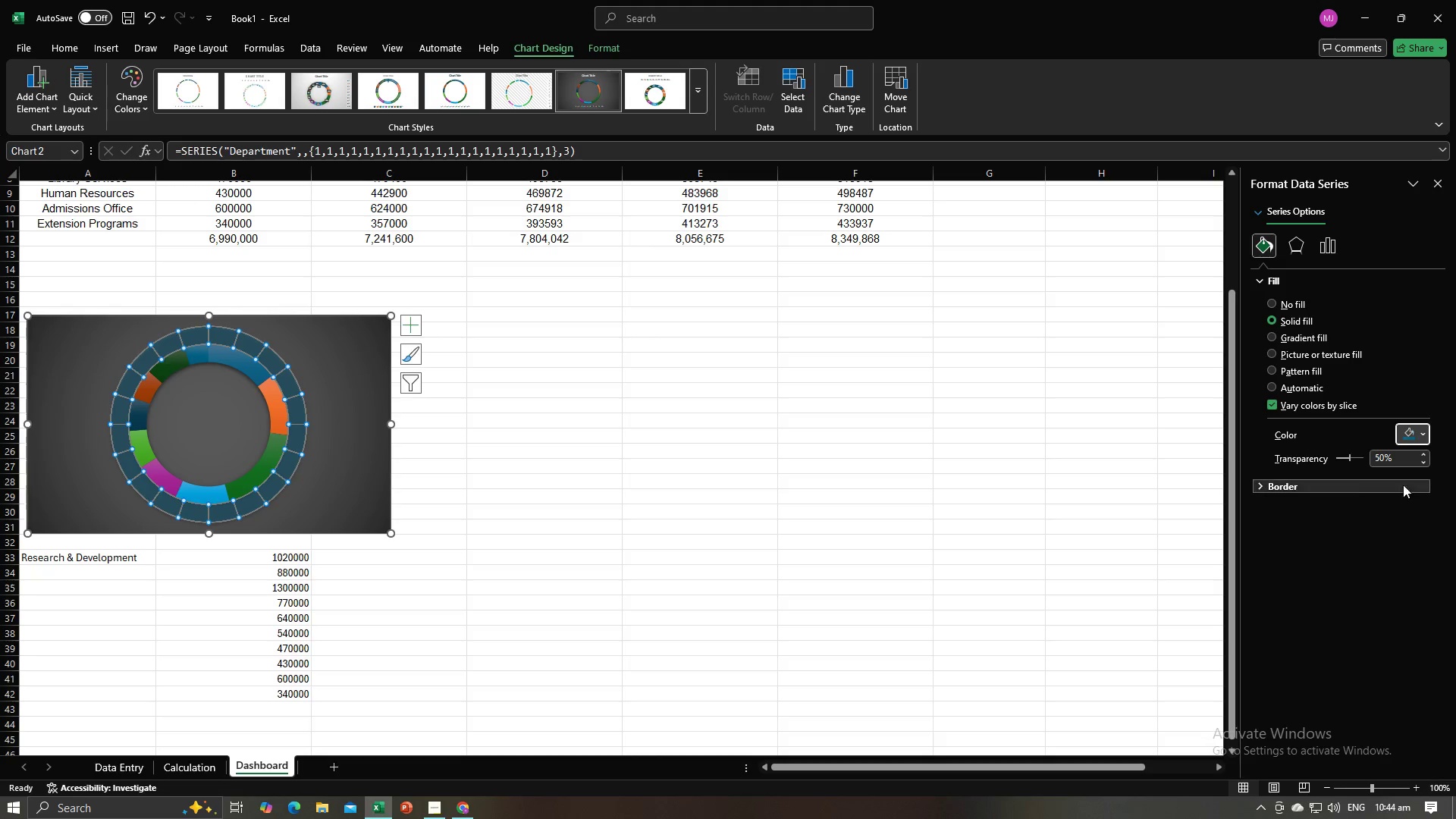 
left_click_drag(start_coordinate=[1241, 579], to_coordinate=[1232, 579])
 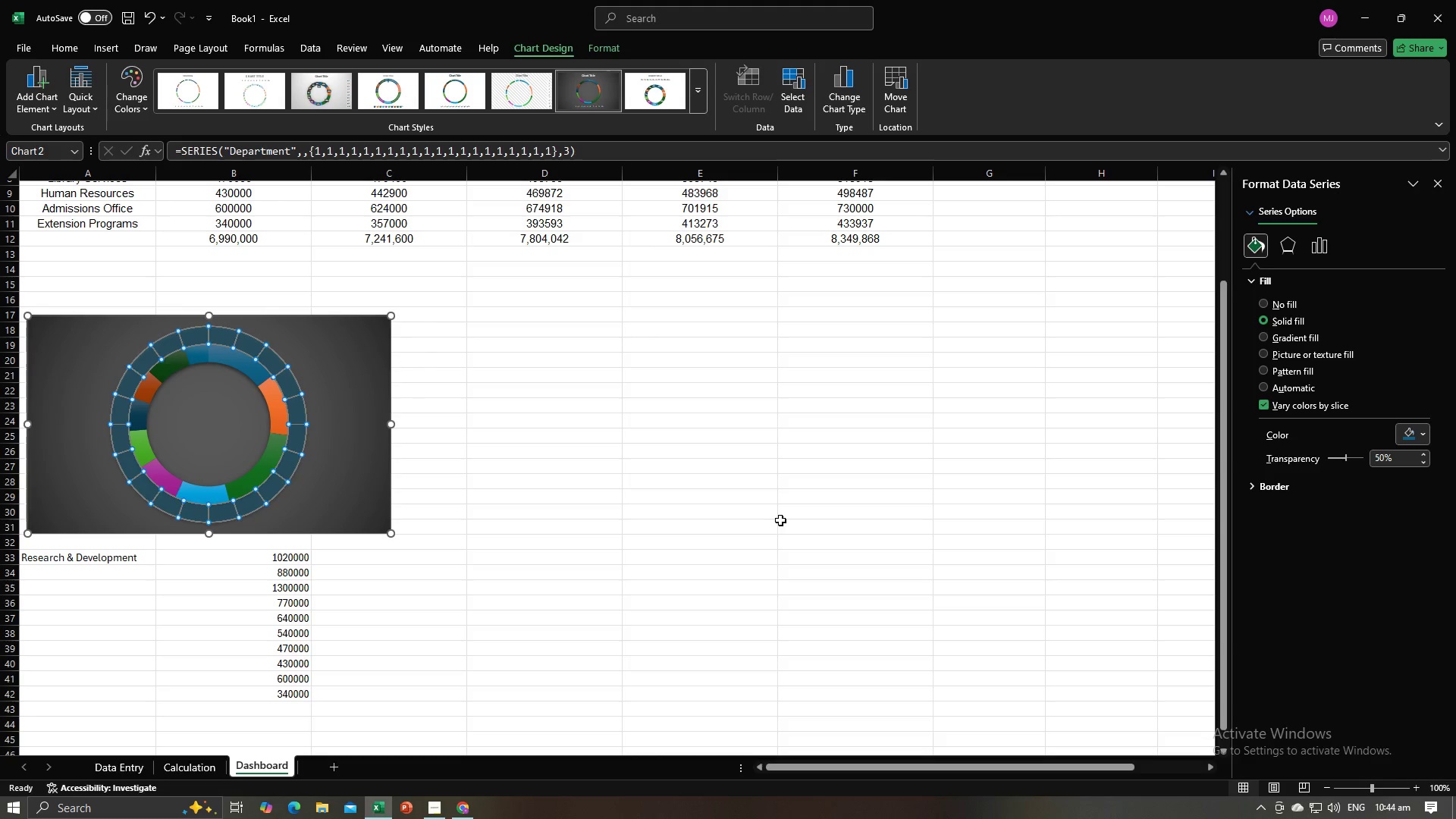 
double_click([780, 520])
 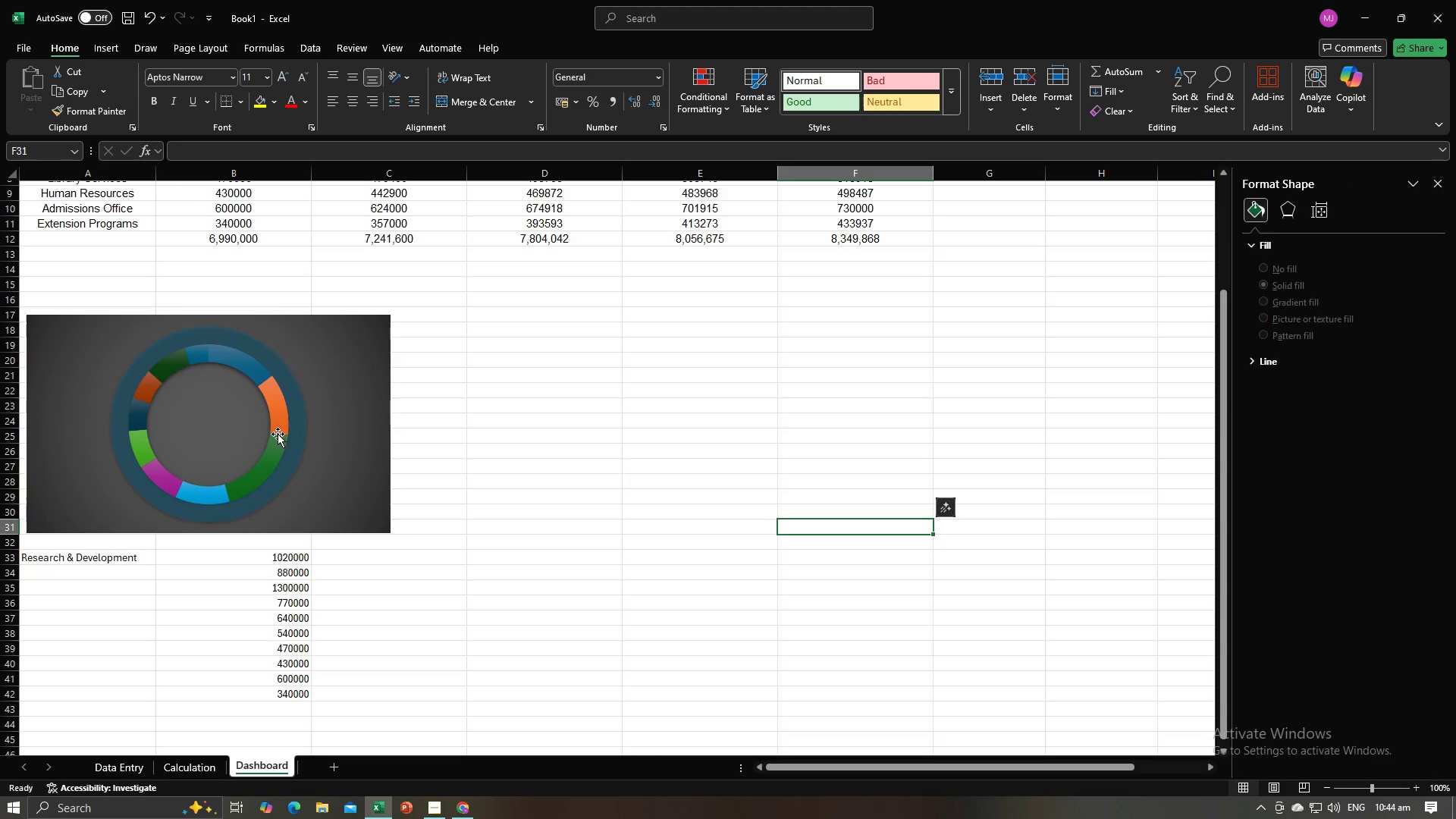 
left_click([278, 434])
 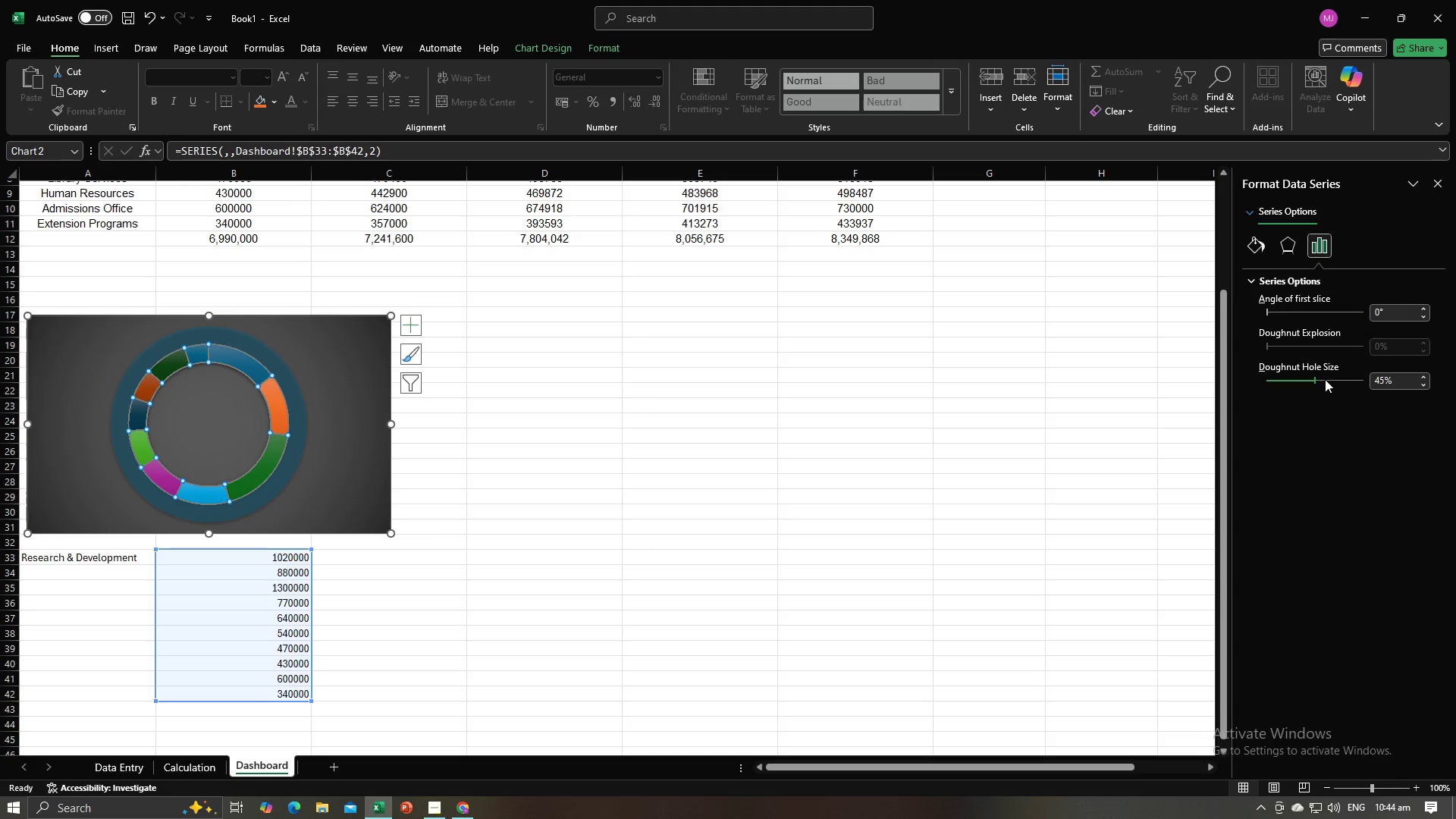 
left_click([1250, 244])
 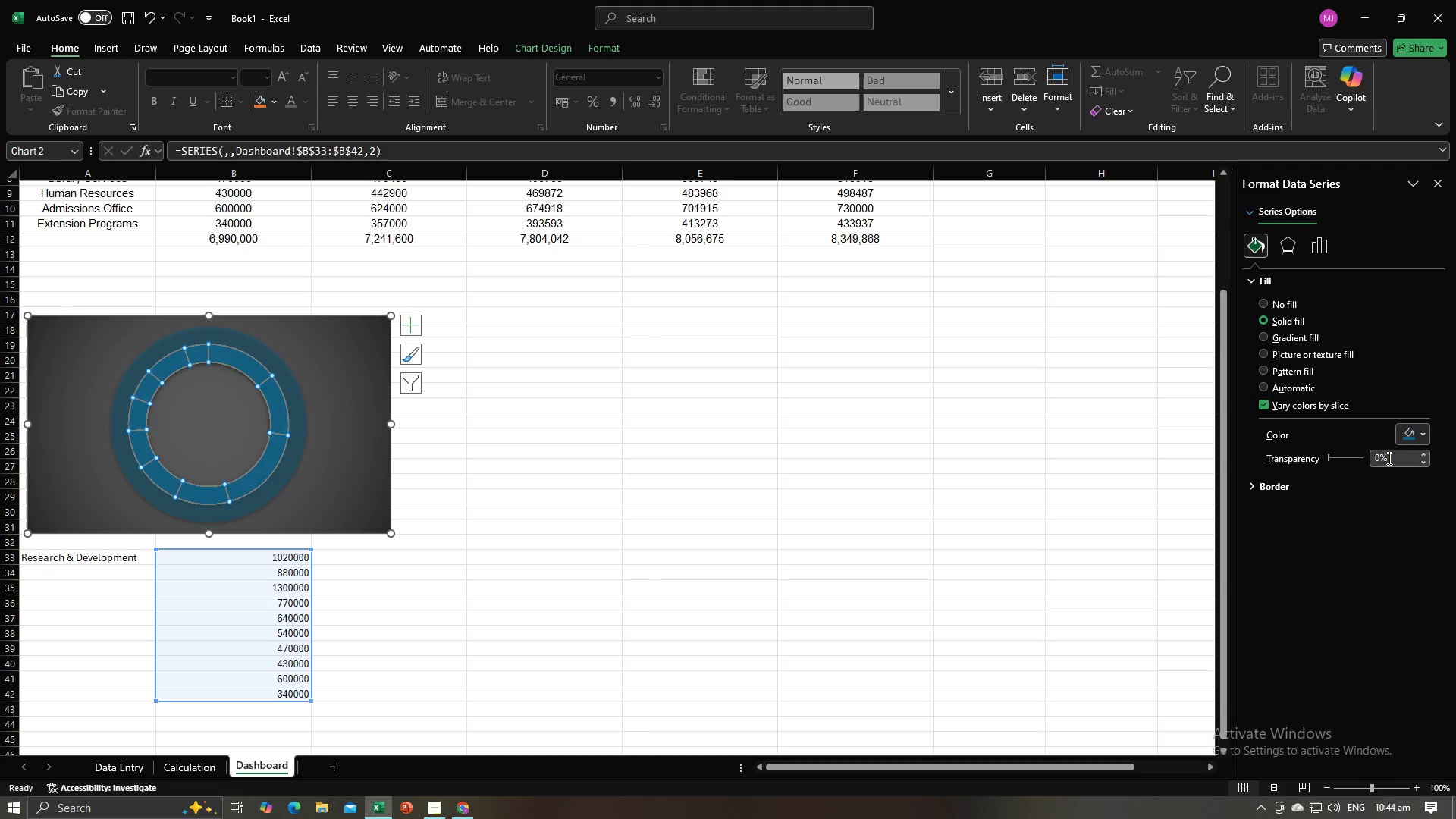 
left_click_drag(start_coordinate=[1381, 460], to_coordinate=[1373, 460])
 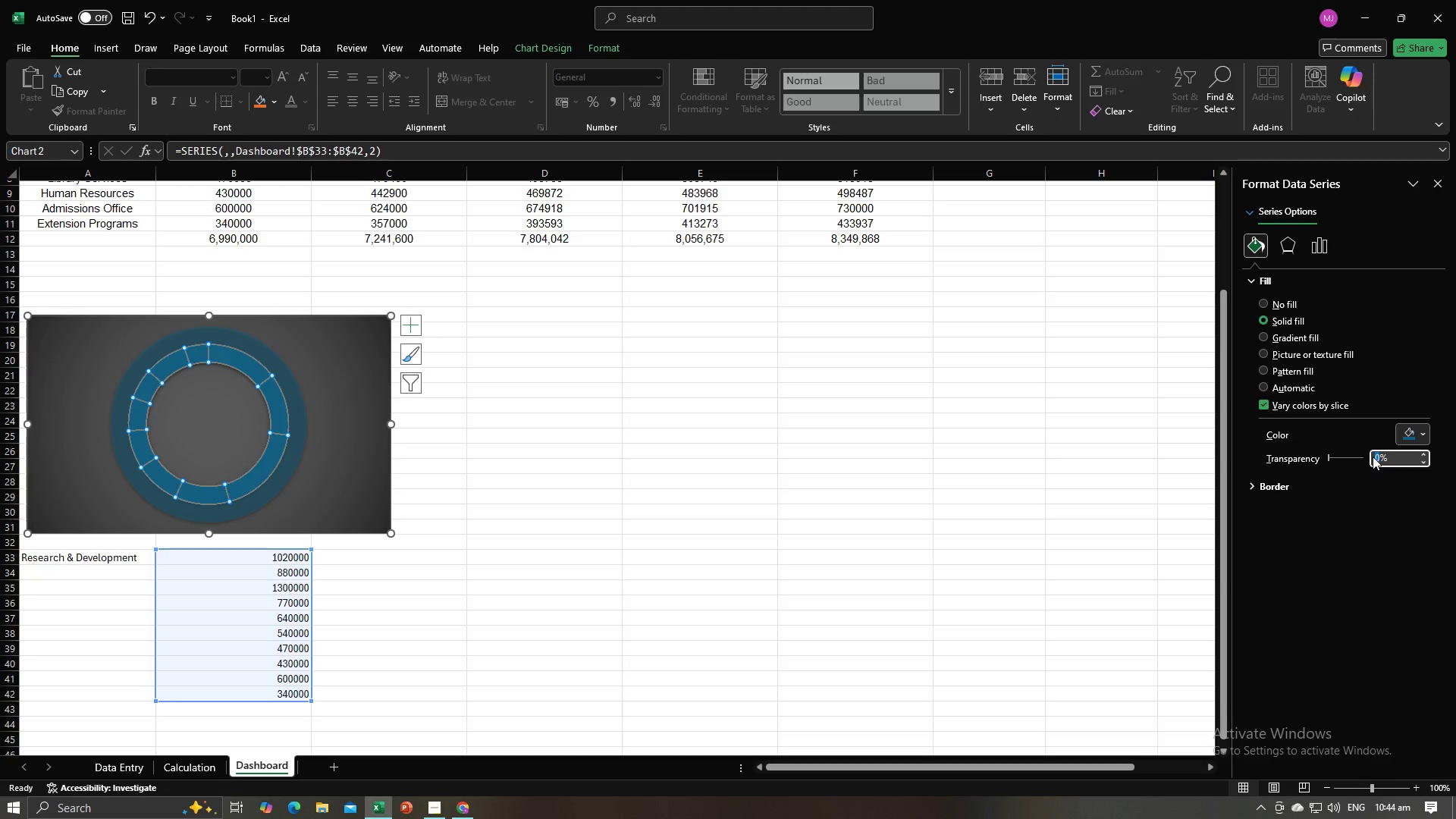 
type(50)
 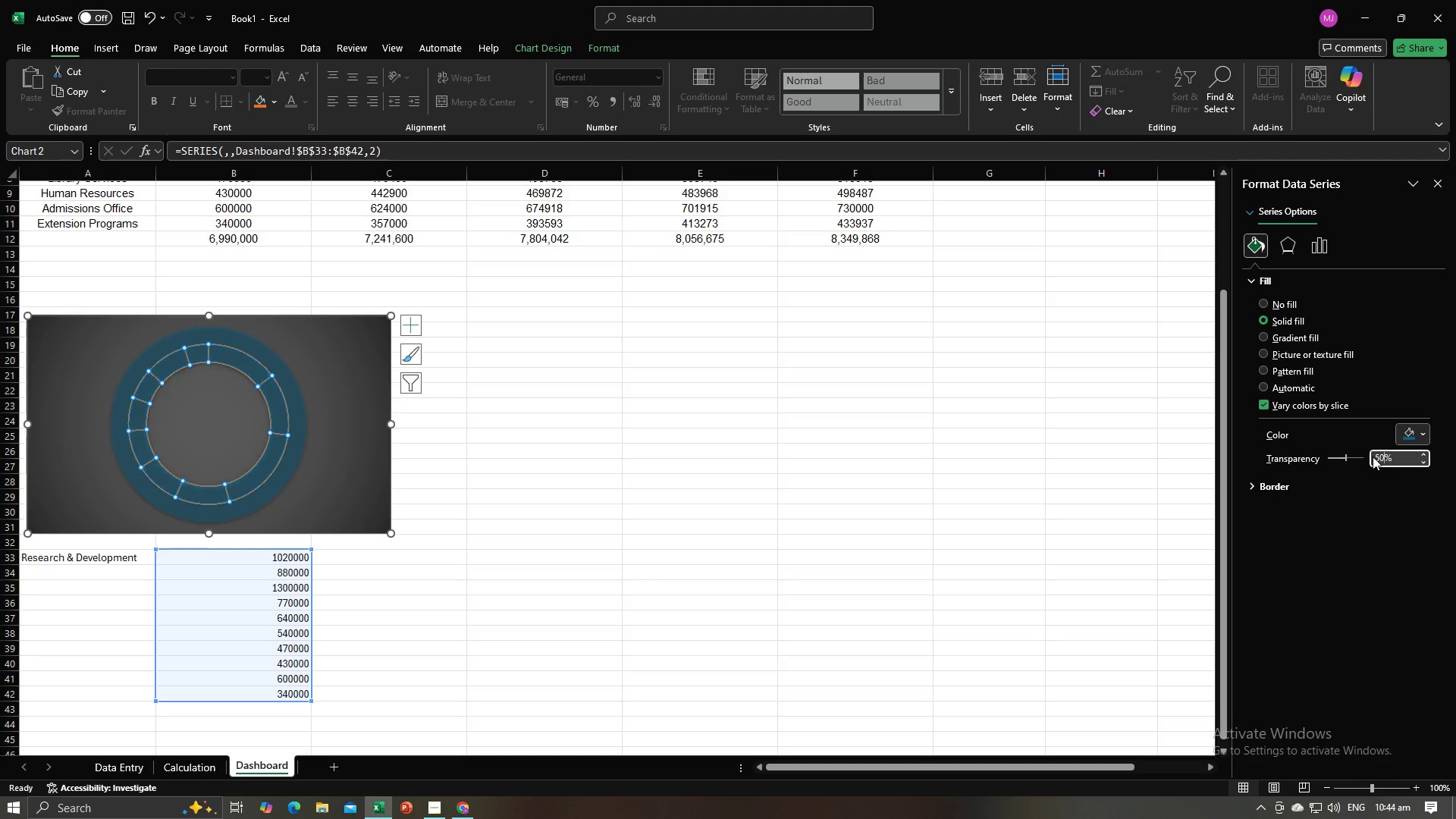 
key(Enter)
 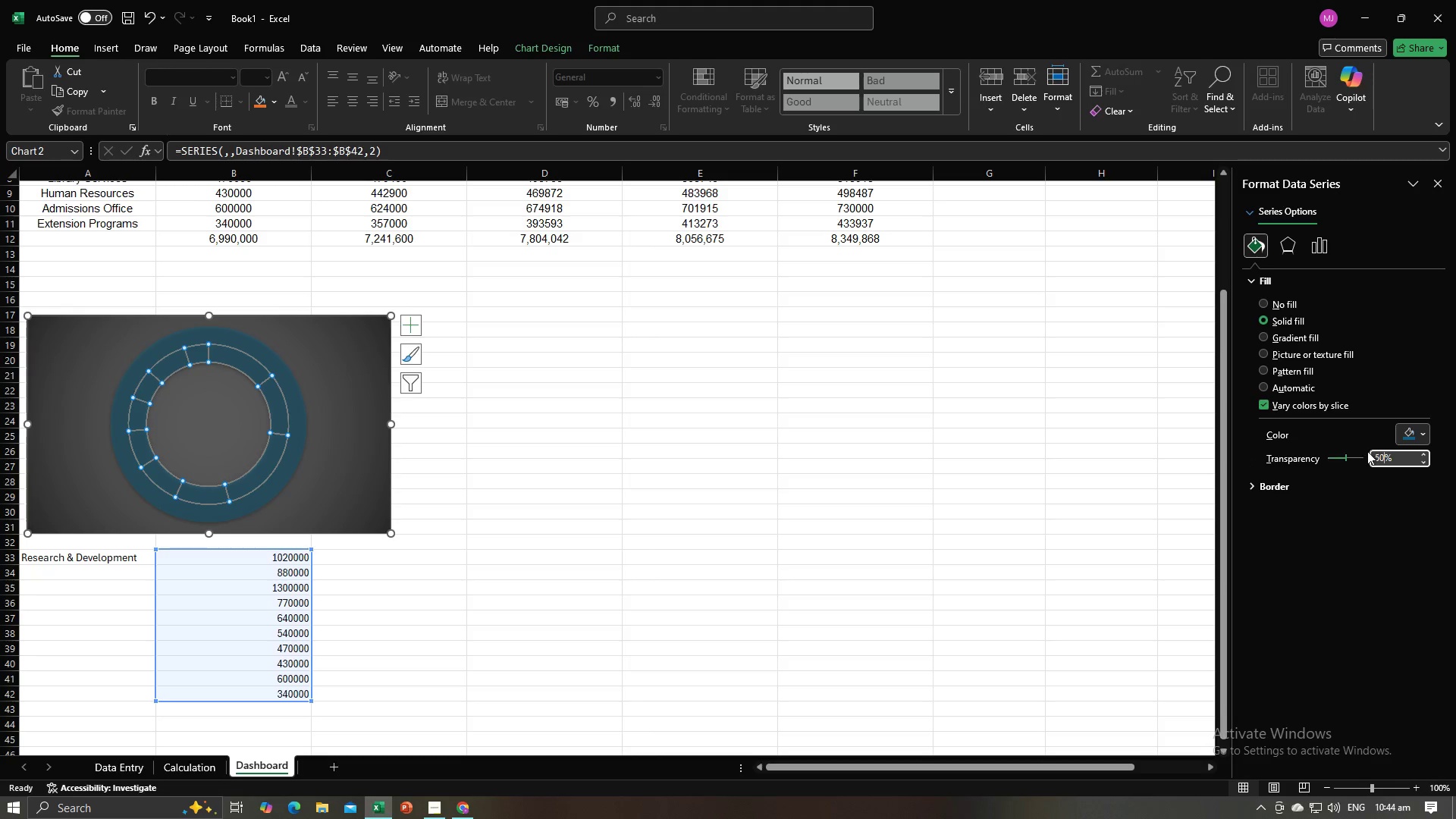 
key(Backspace)
key(Backspace)
type(25)
 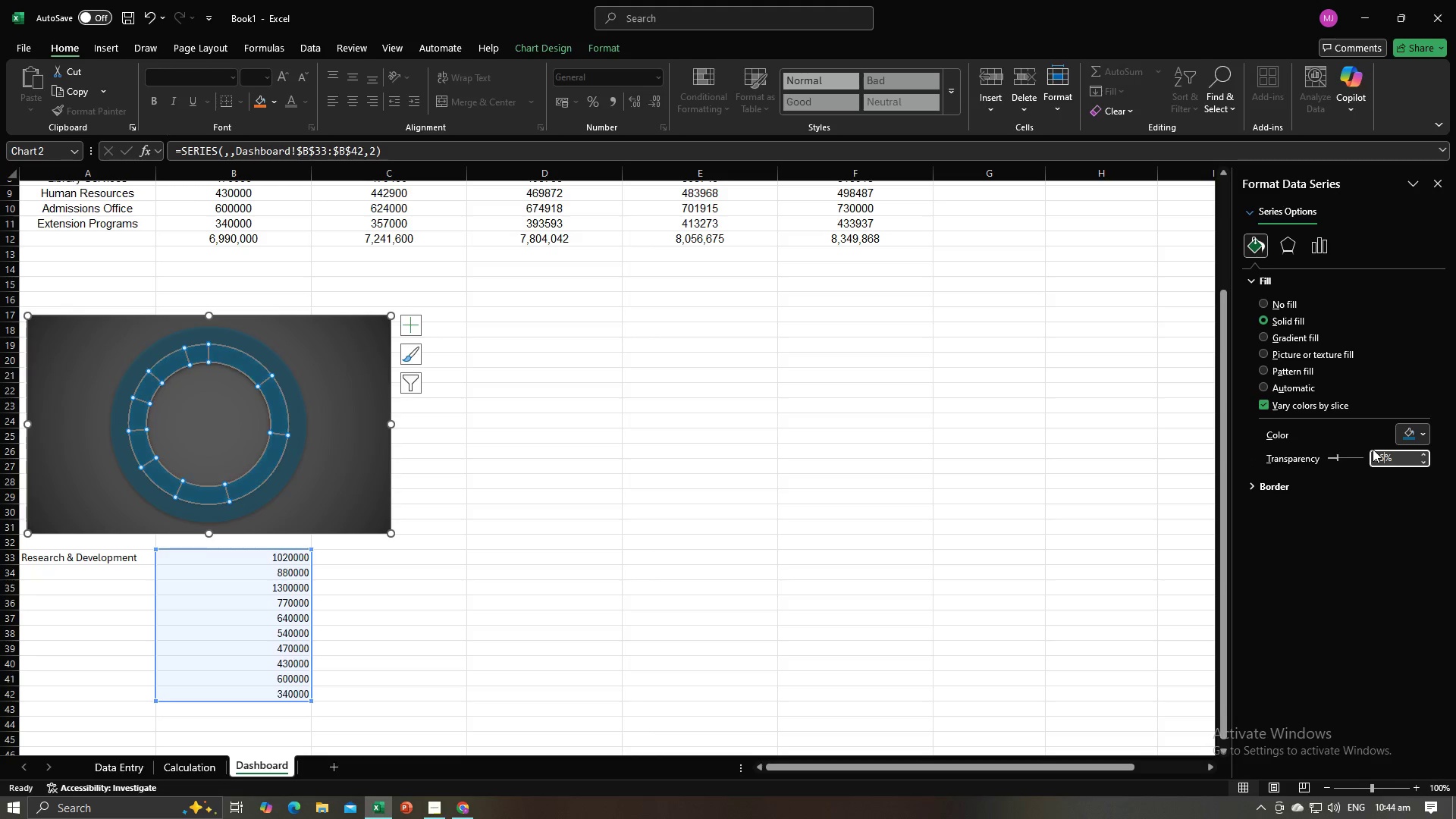 
key(Enter)
 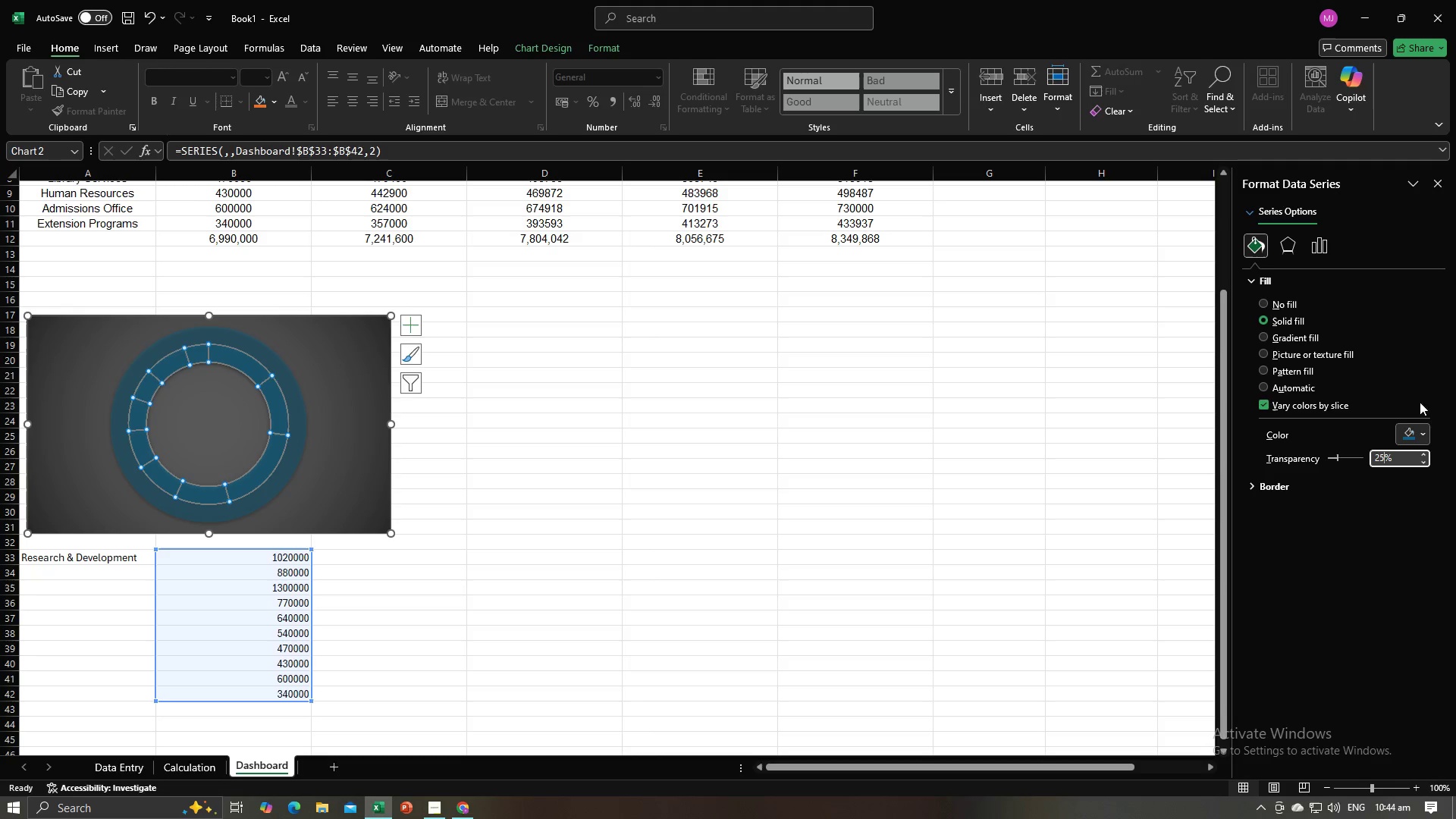 
left_click([1411, 433])
 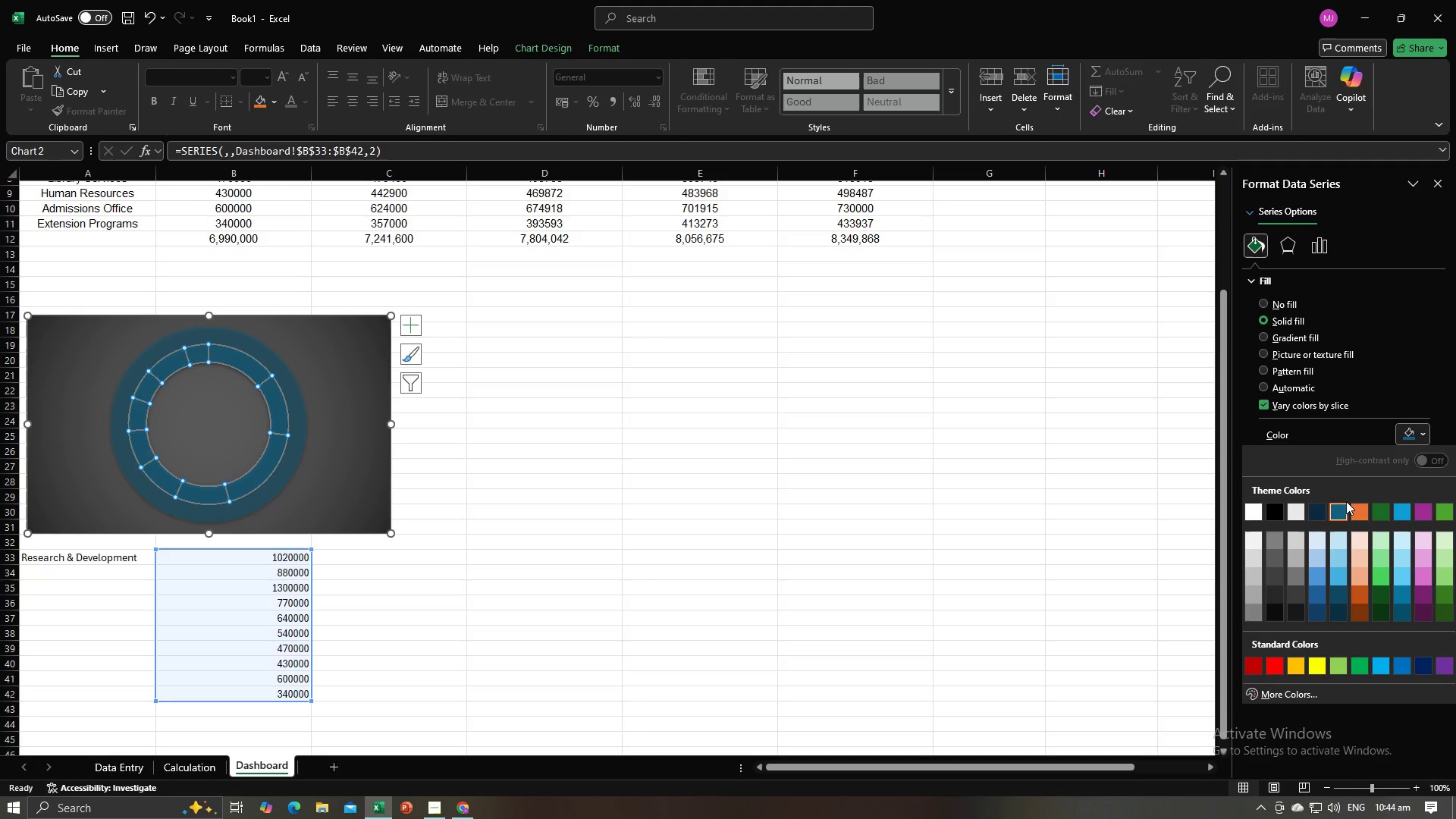 
left_click([1166, 487])
 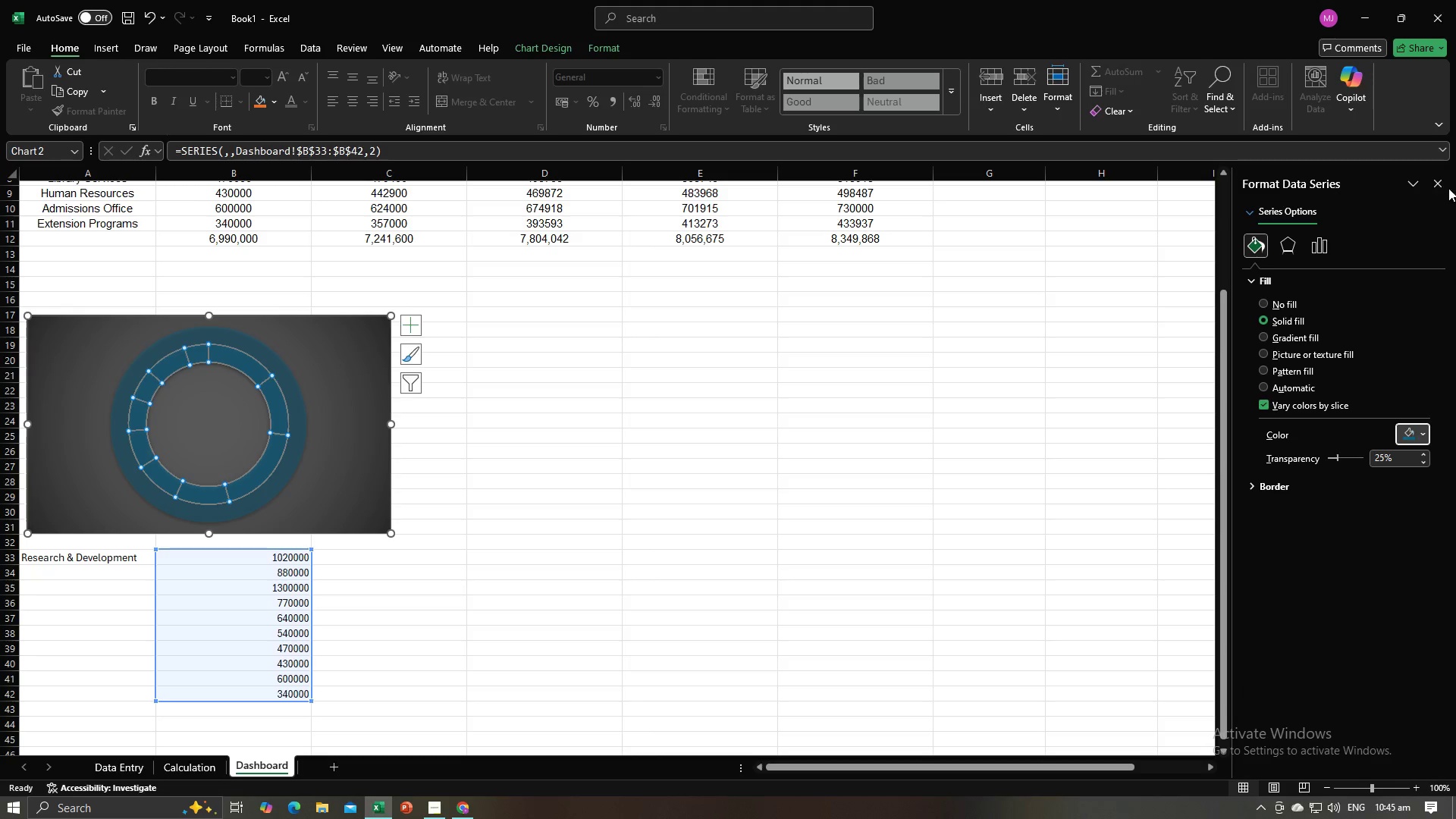 
left_click([1439, 185])
 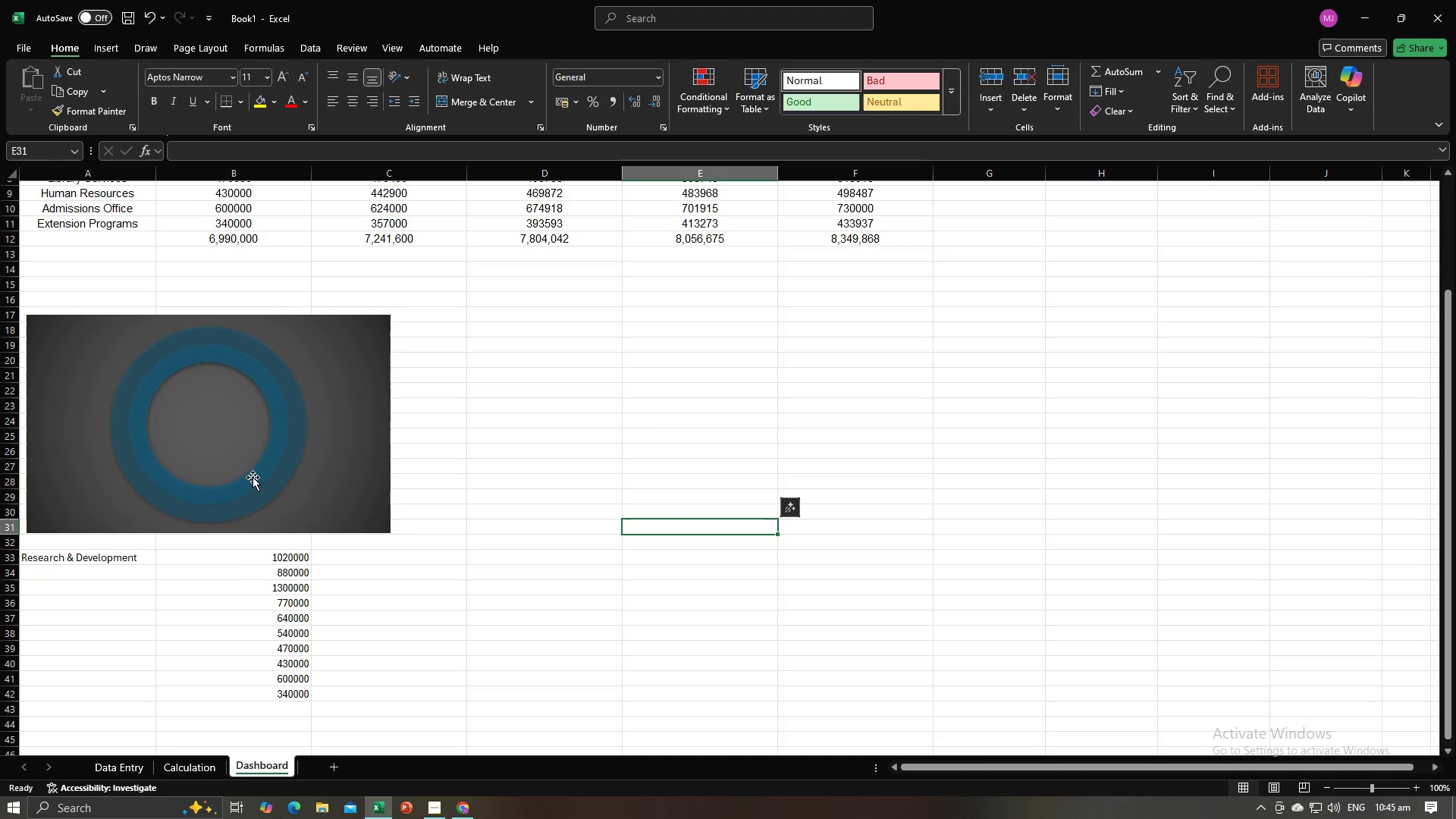 
left_click([251, 477])
 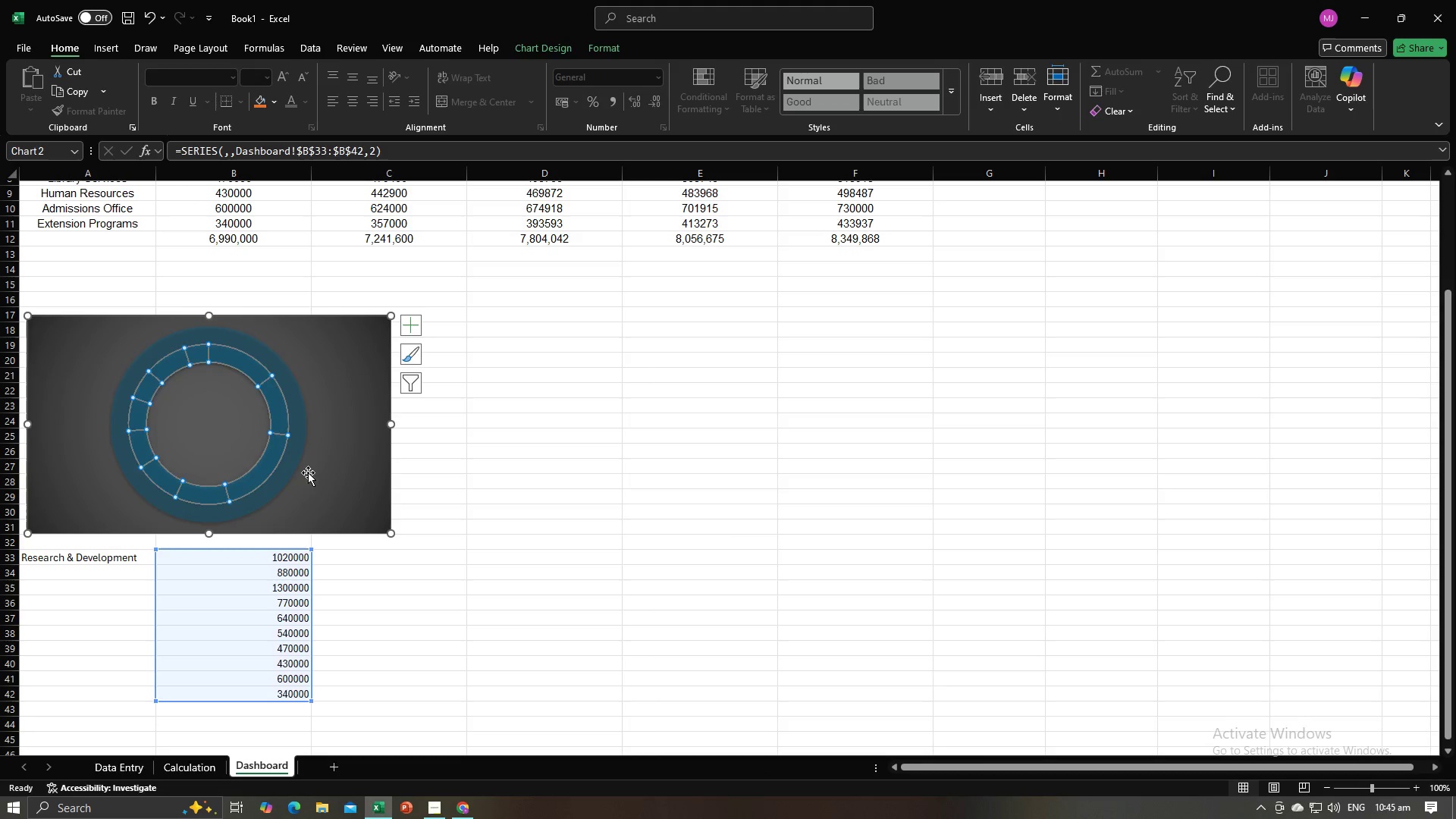 
left_click([308, 472])
 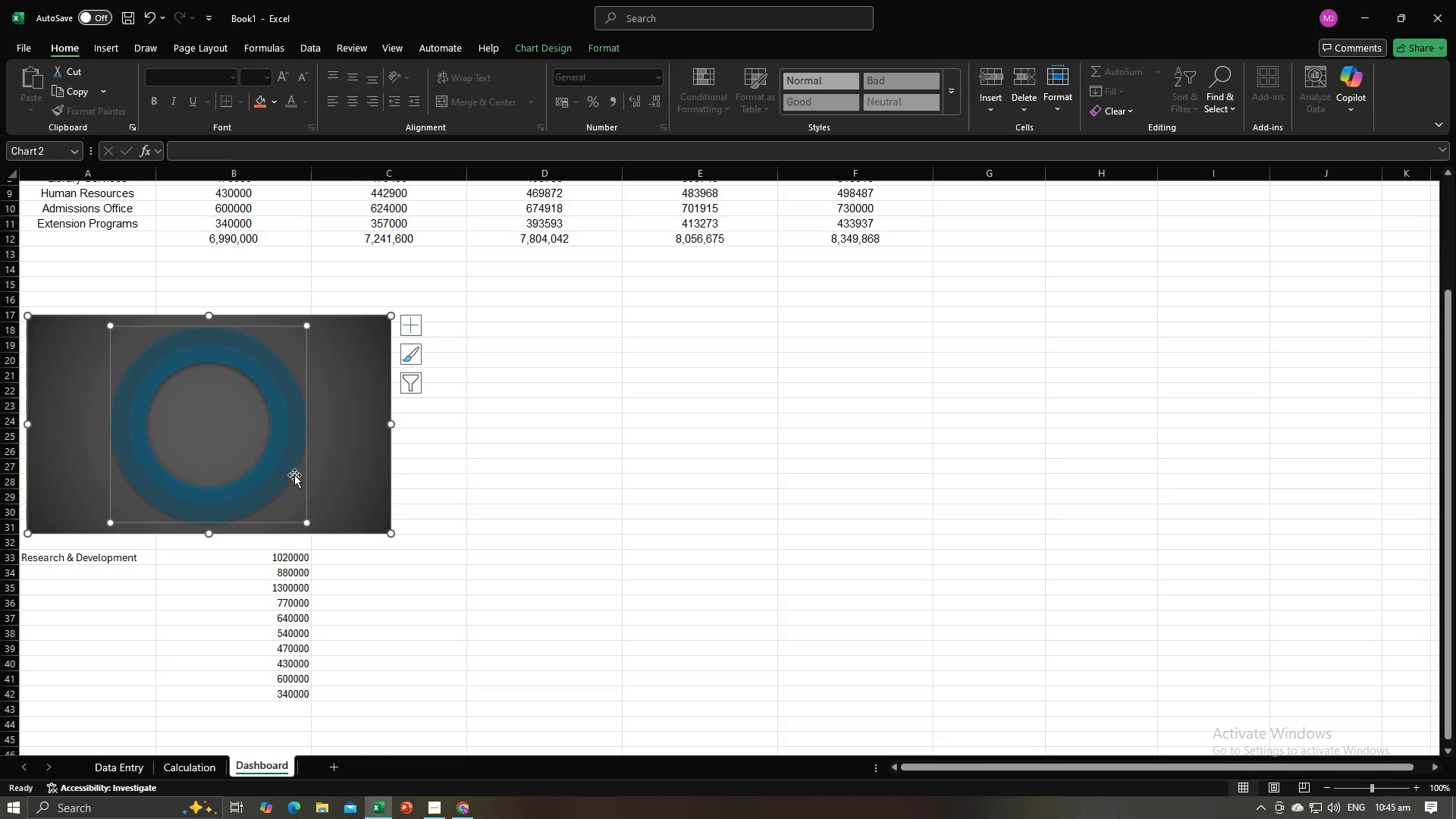 
left_click([294, 475])
 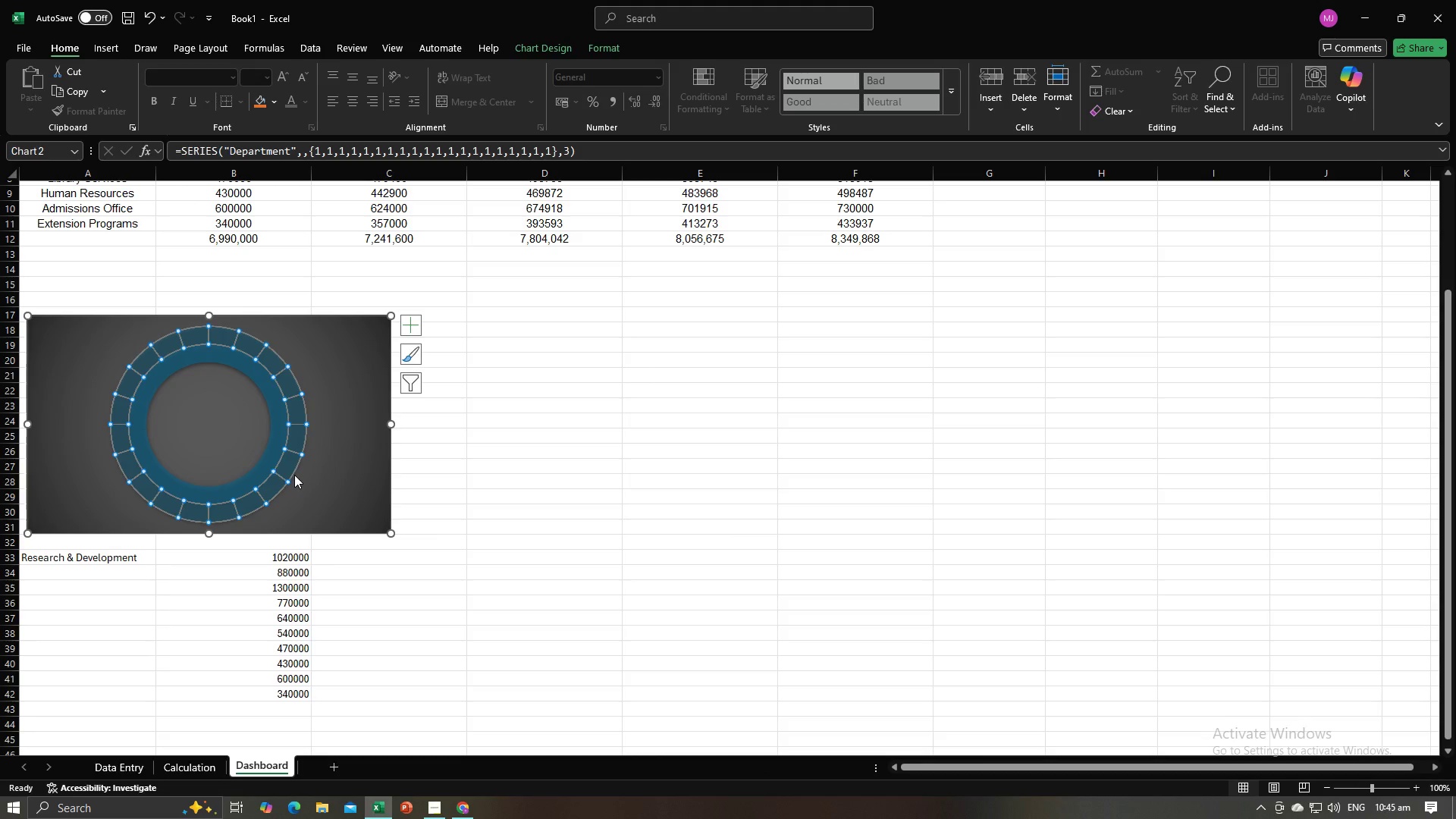 
right_click([294, 475])
 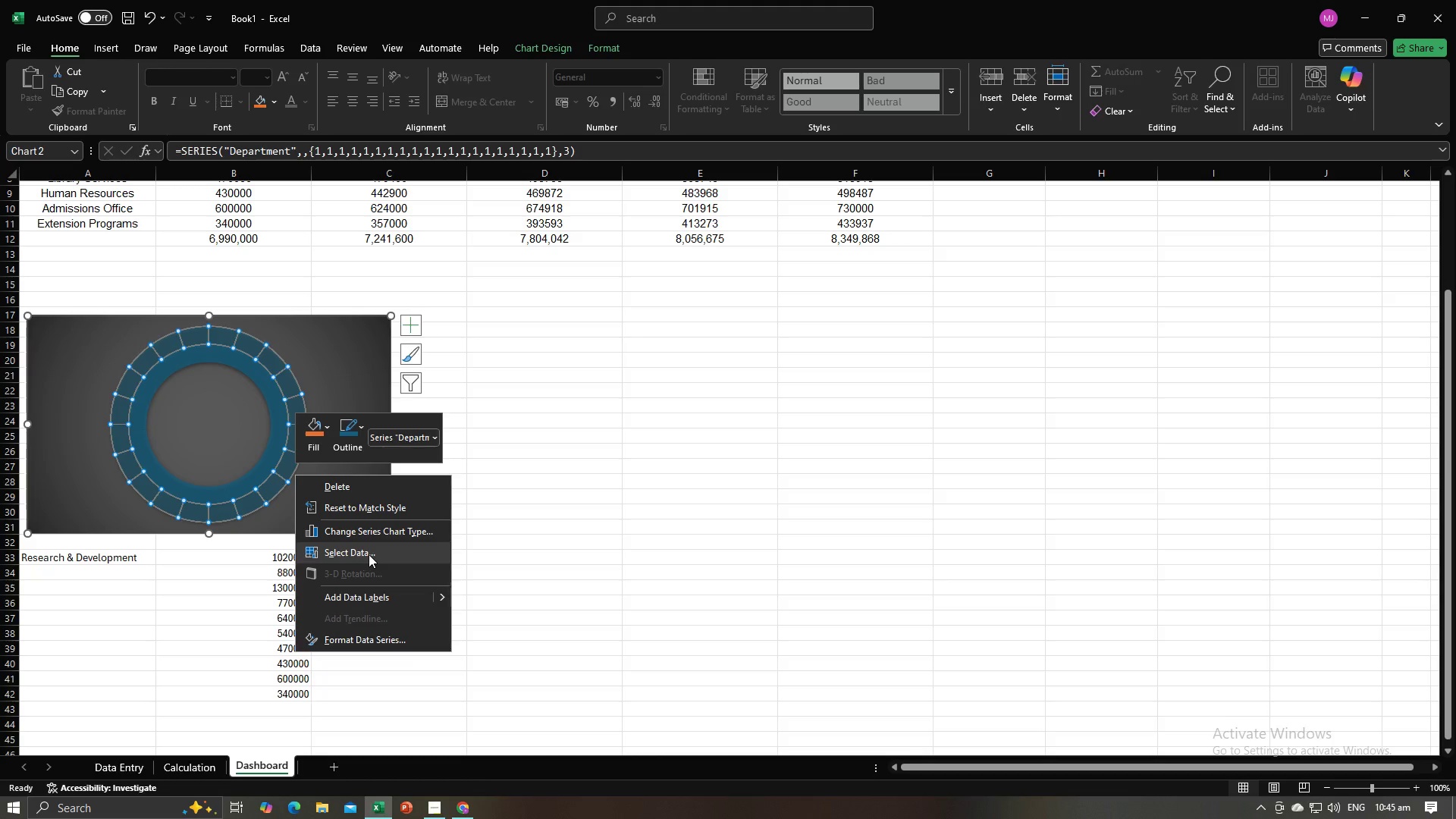 
left_click([423, 532])
 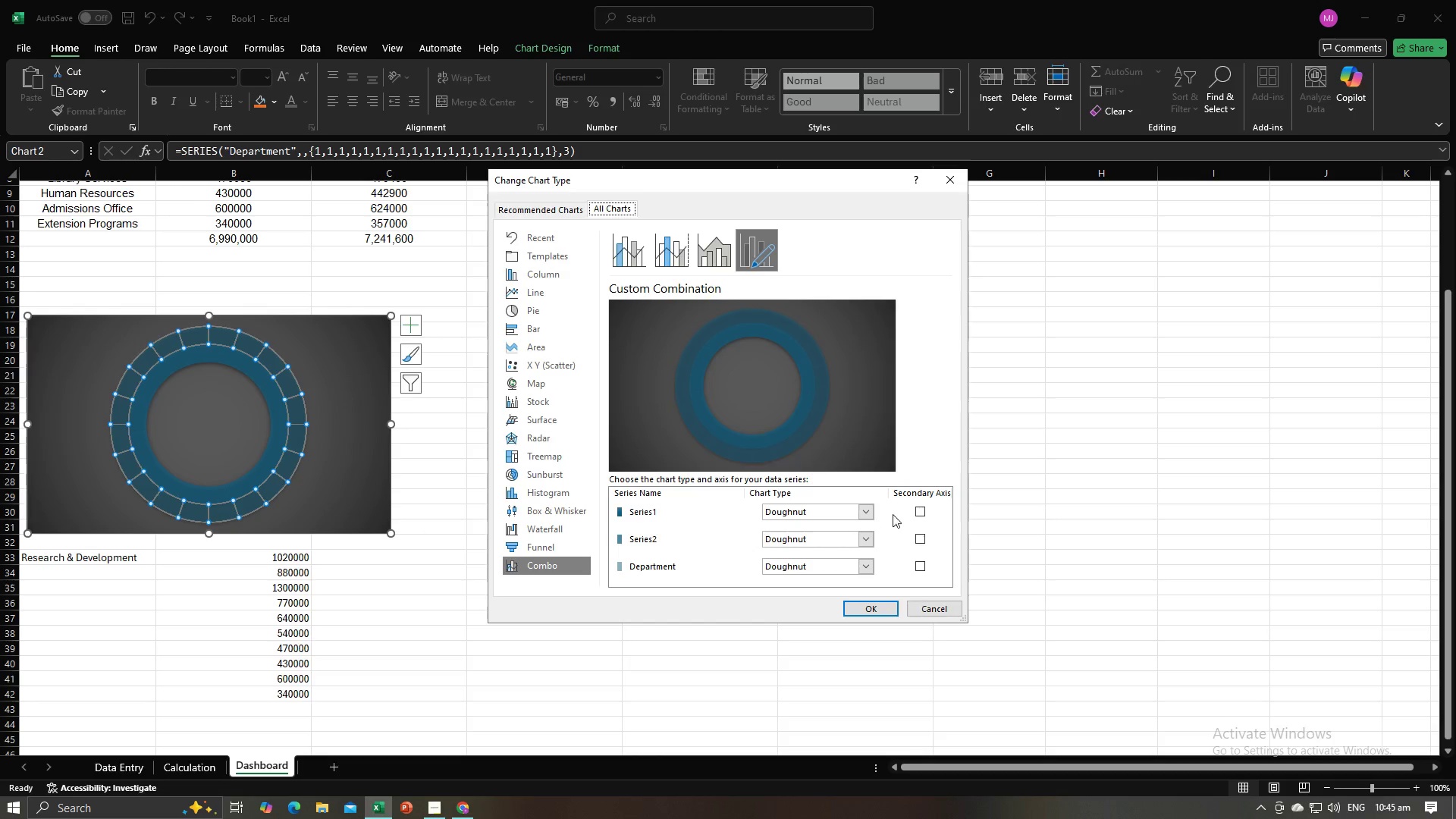 
left_click([916, 513])
 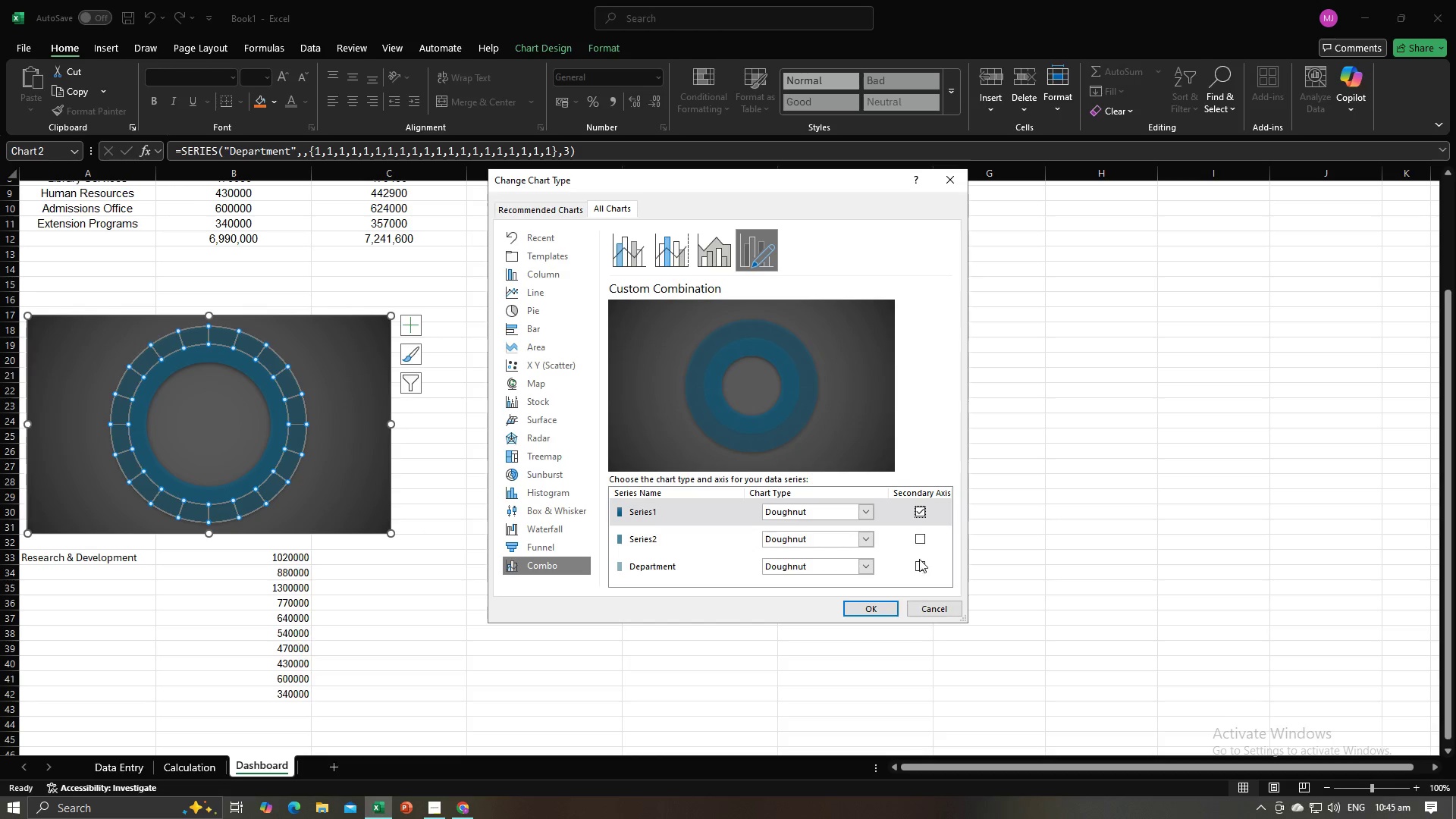 
left_click([917, 566])
 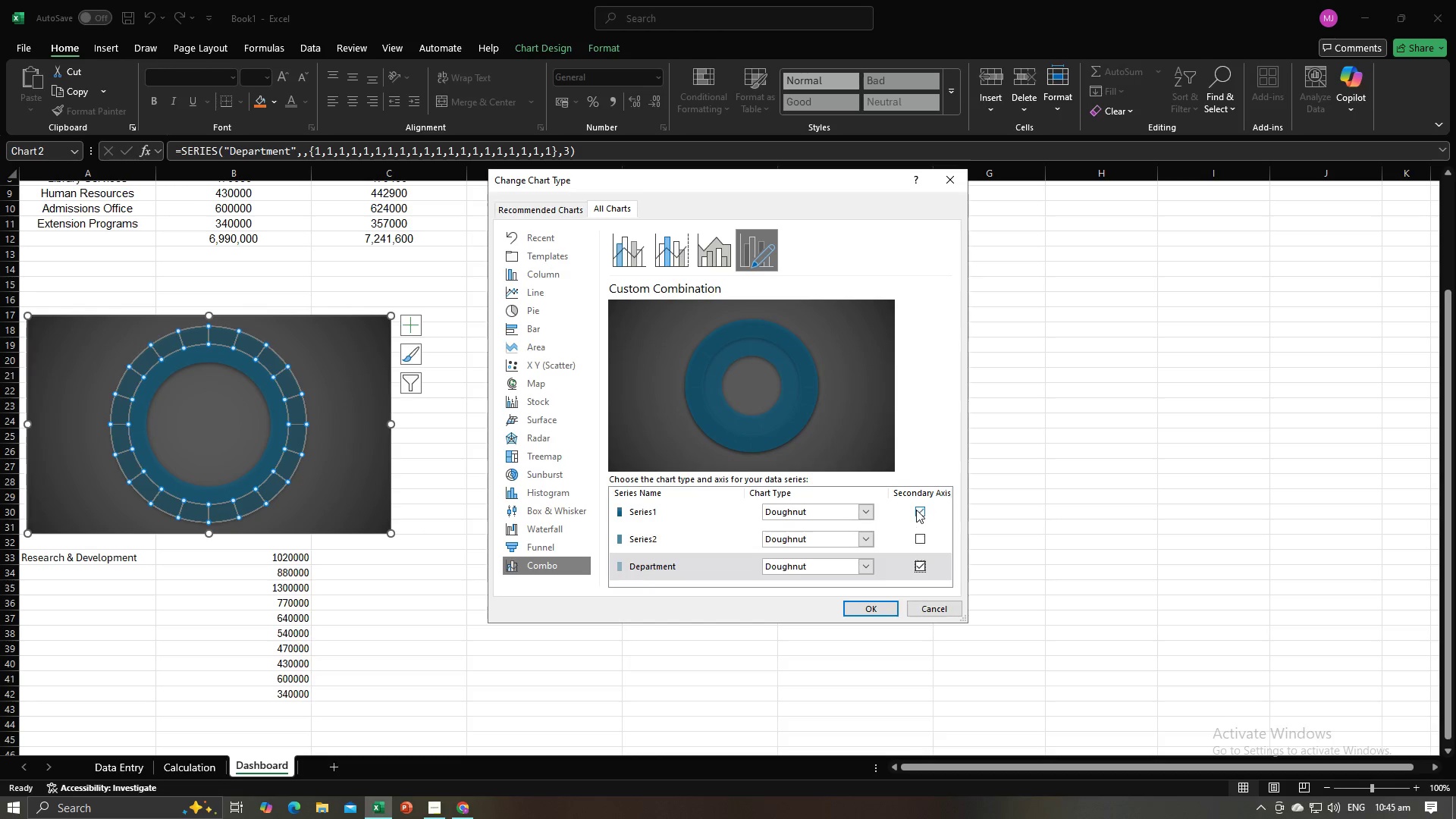 
left_click([914, 508])
 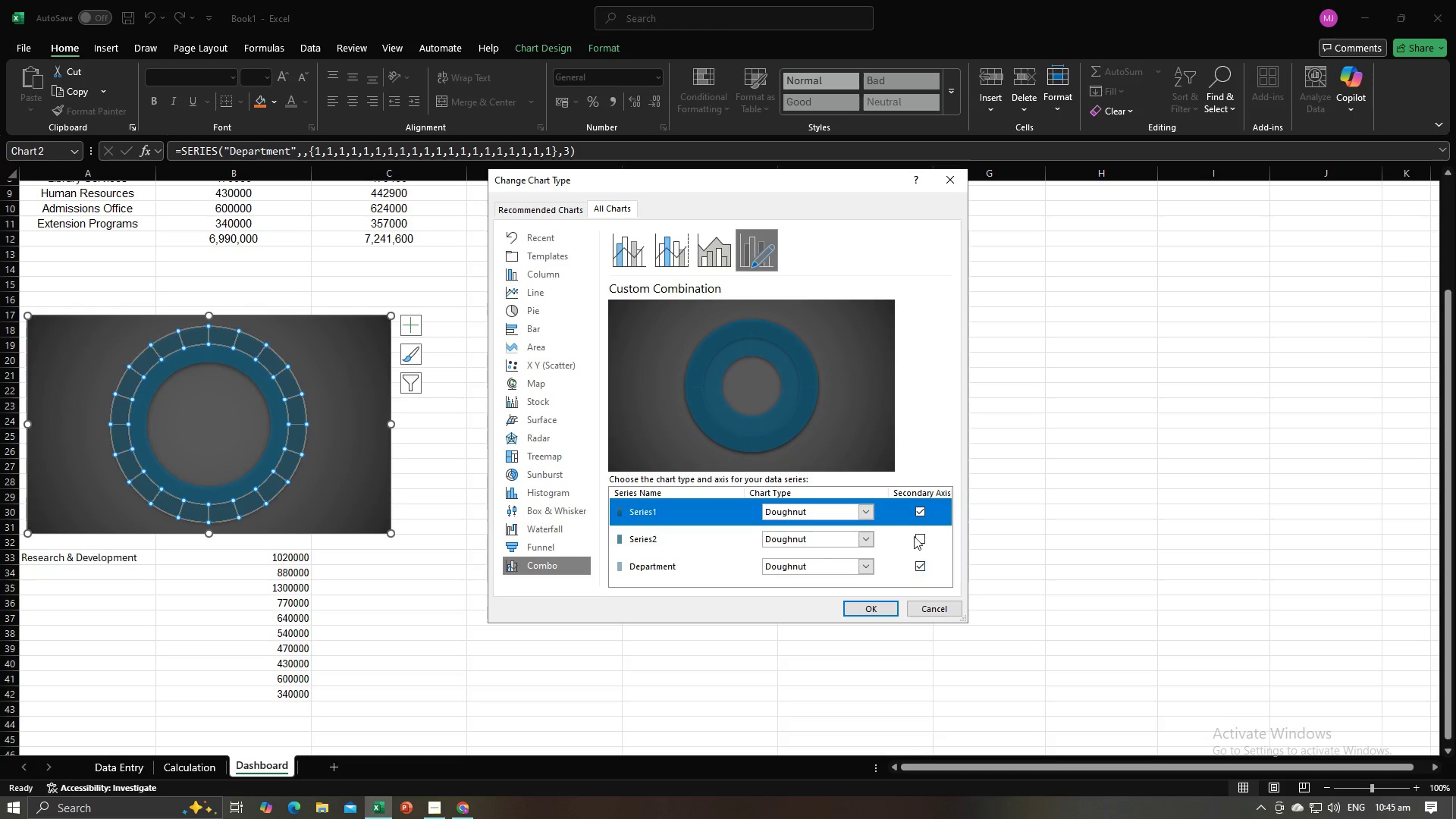 
left_click([918, 509])
 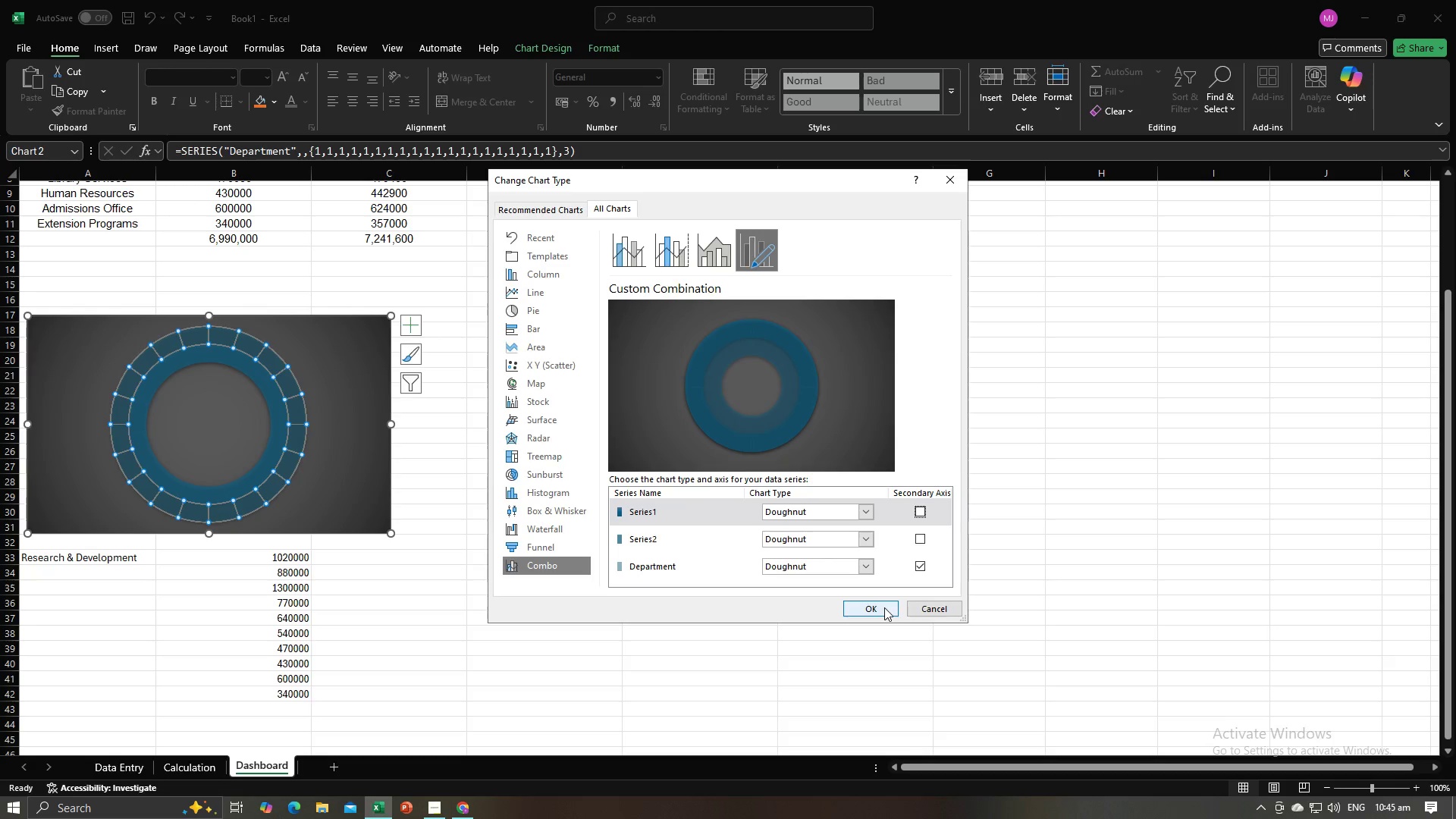 
left_click([884, 607])
 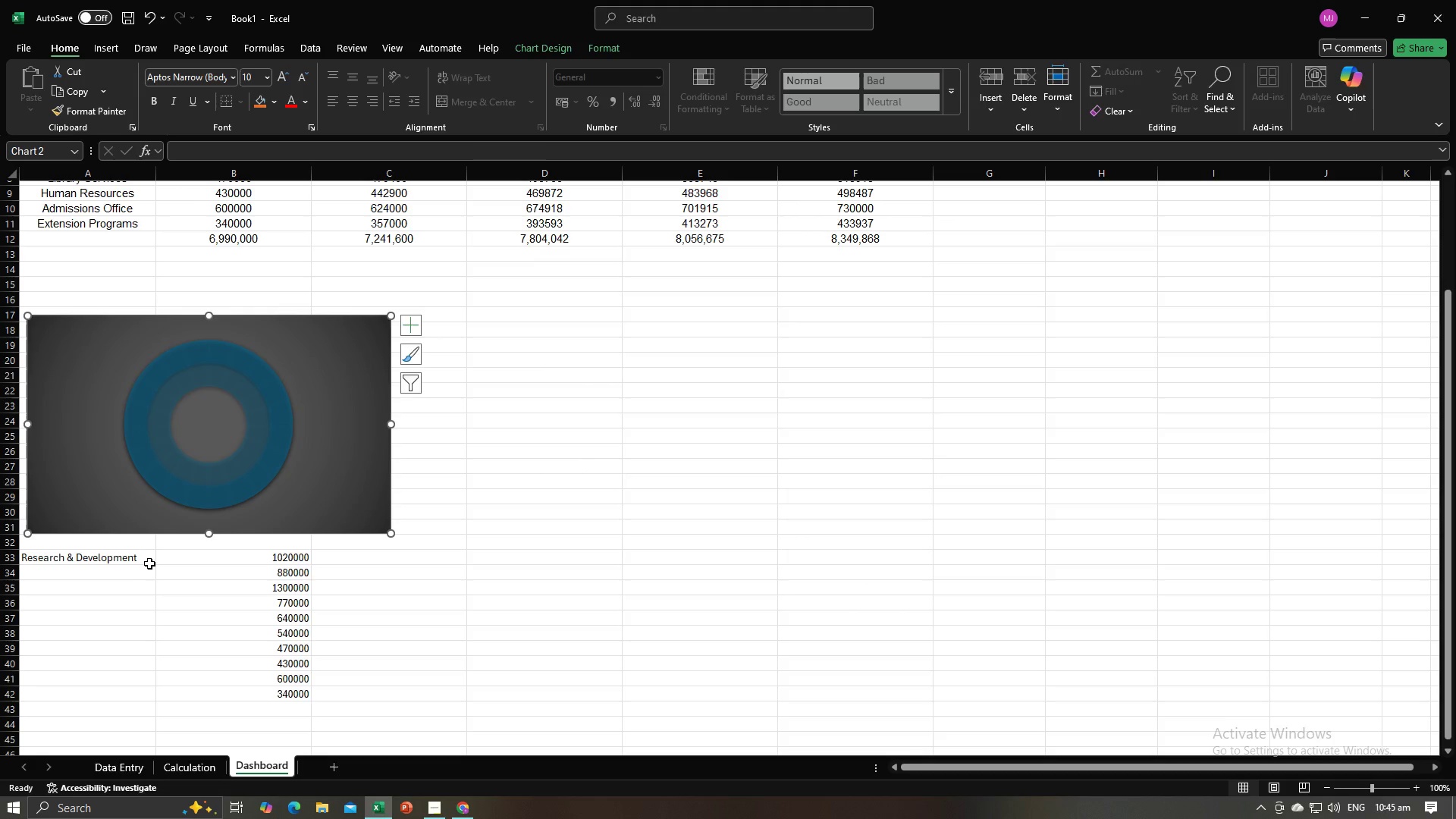 
left_click([149, 563])
 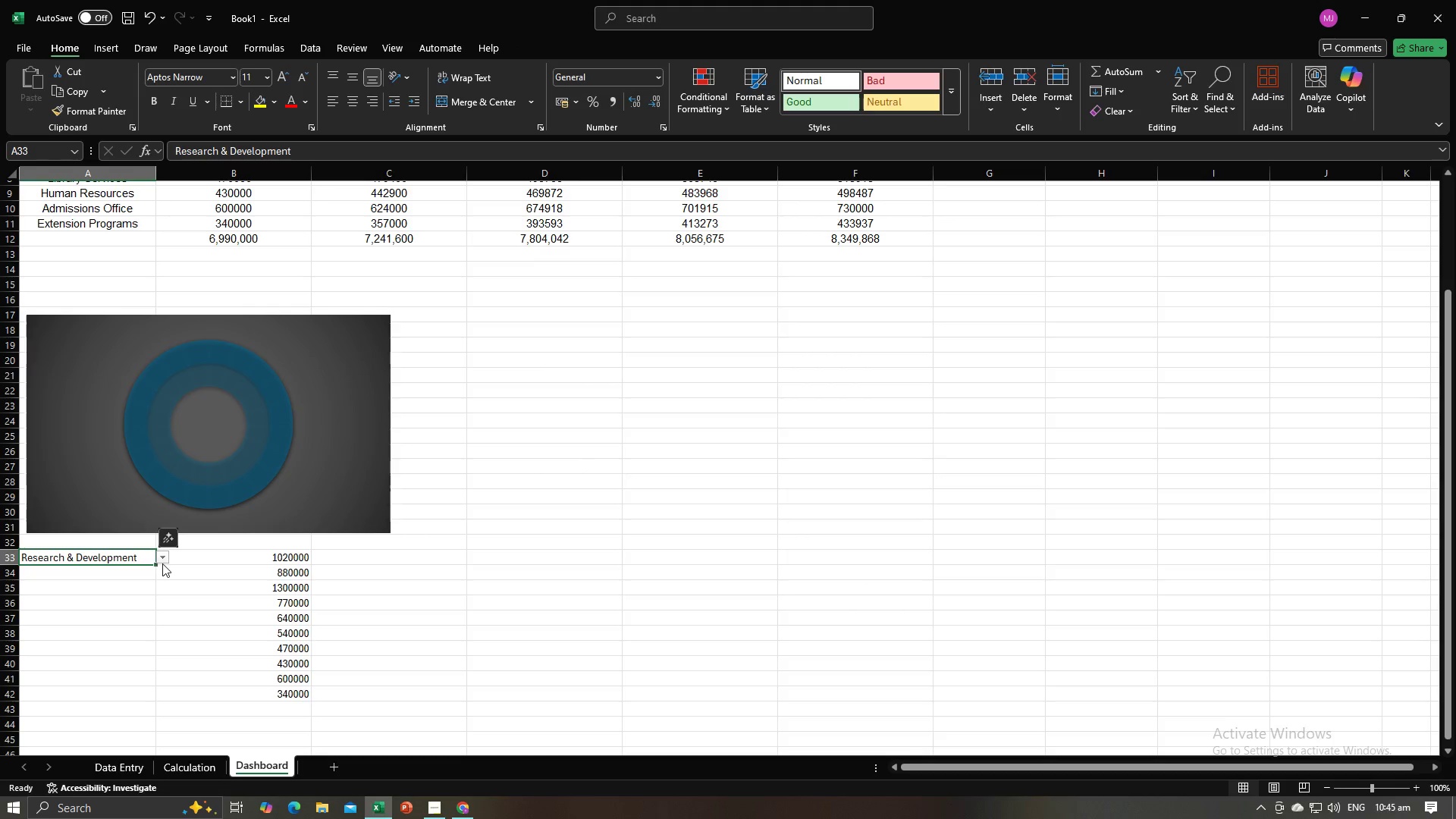 
left_click([162, 563])
 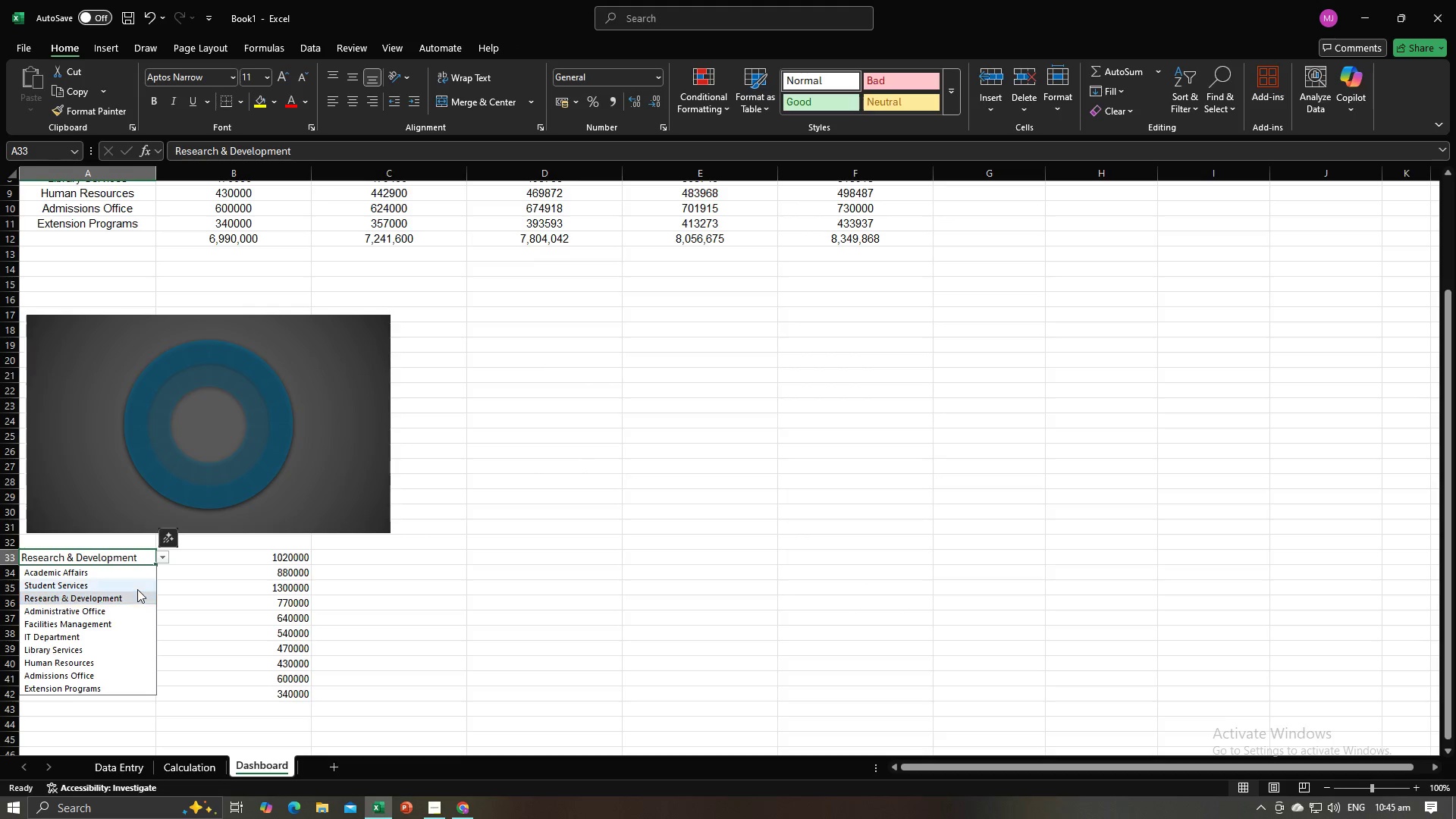 
left_click([137, 586])
 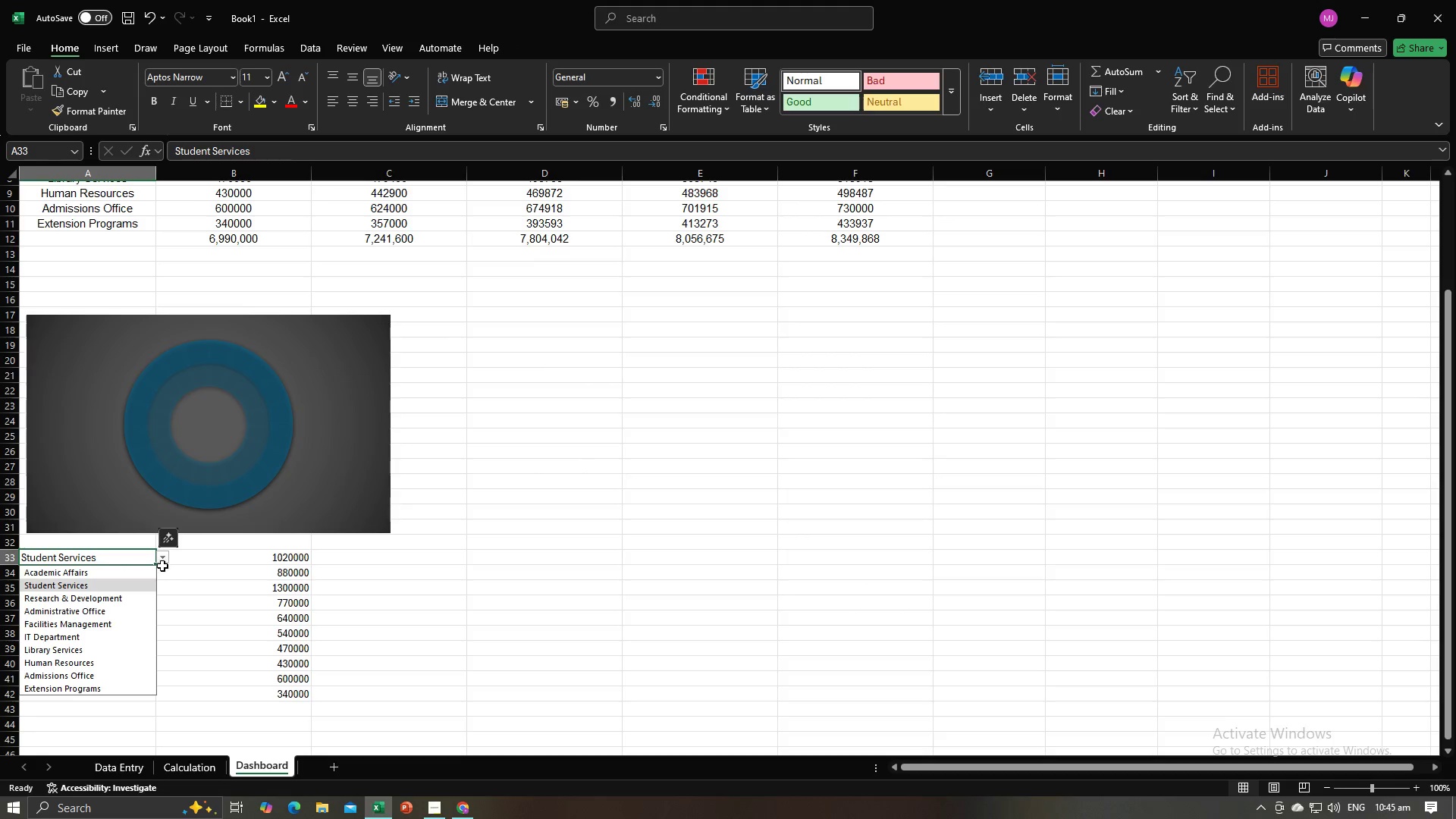 
left_click([134, 598])
 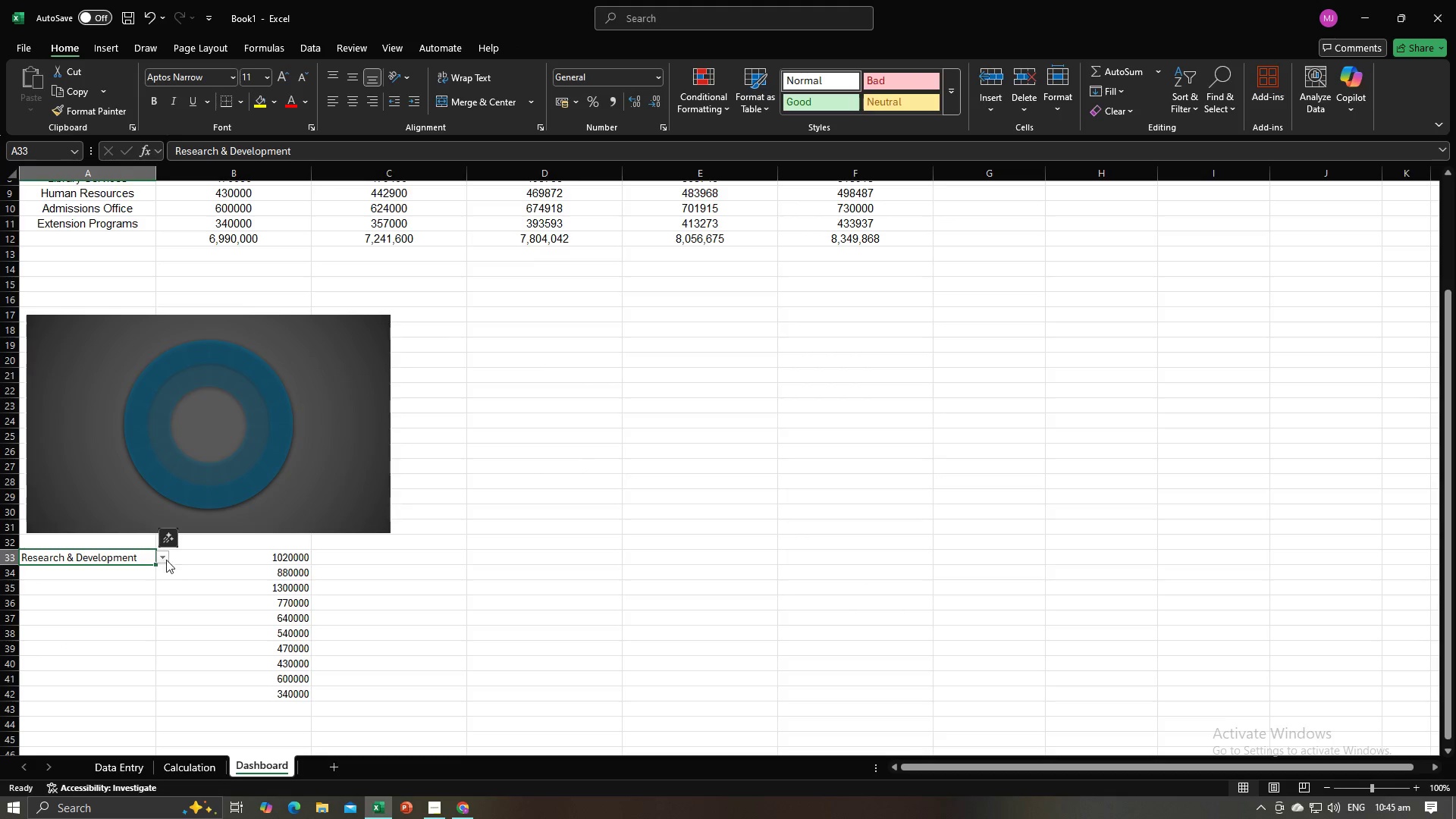 
left_click([165, 558])
 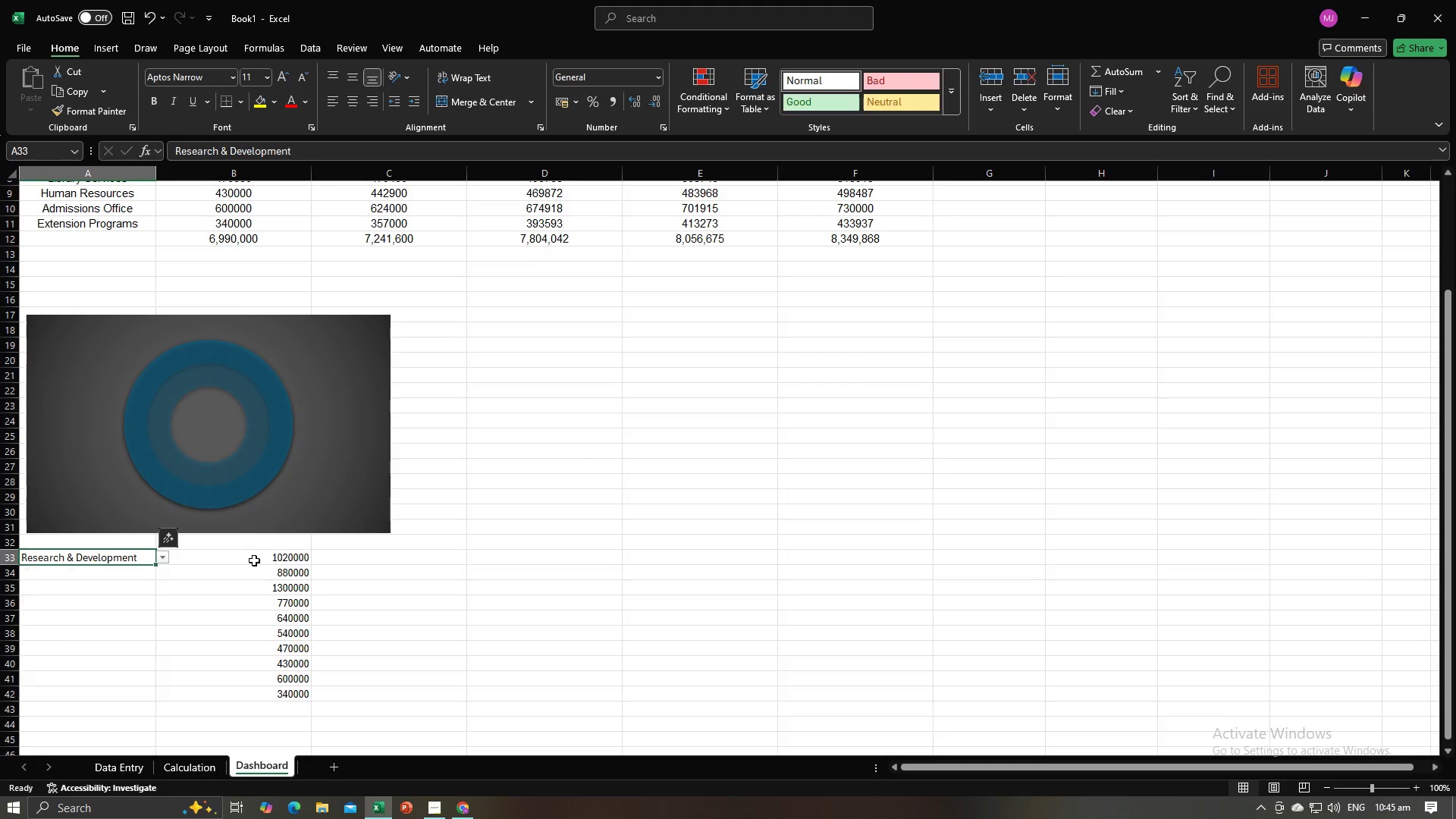 
left_click([254, 560])
 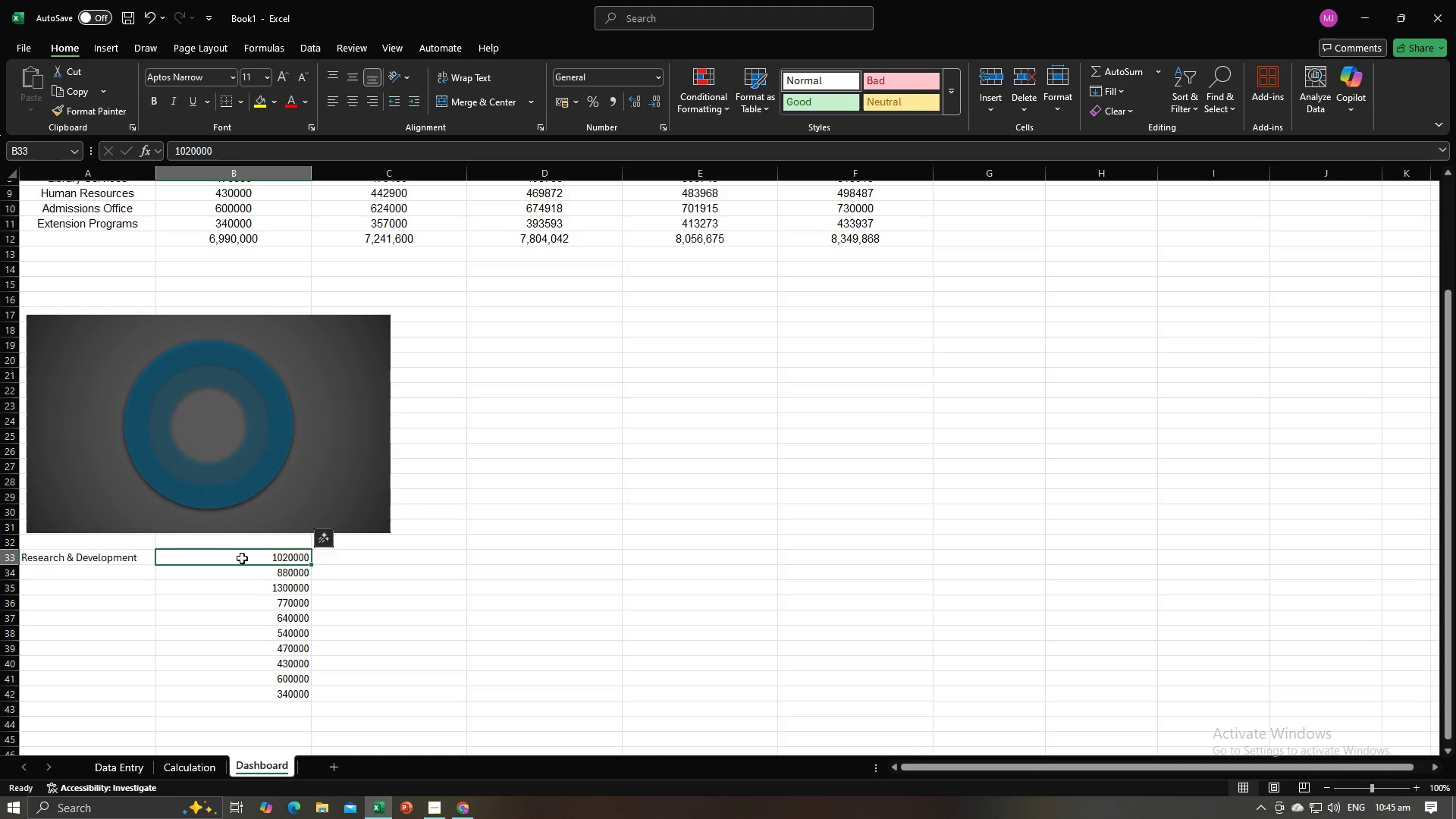 
left_click_drag(start_coordinate=[215, 561], to_coordinate=[254, 691])
 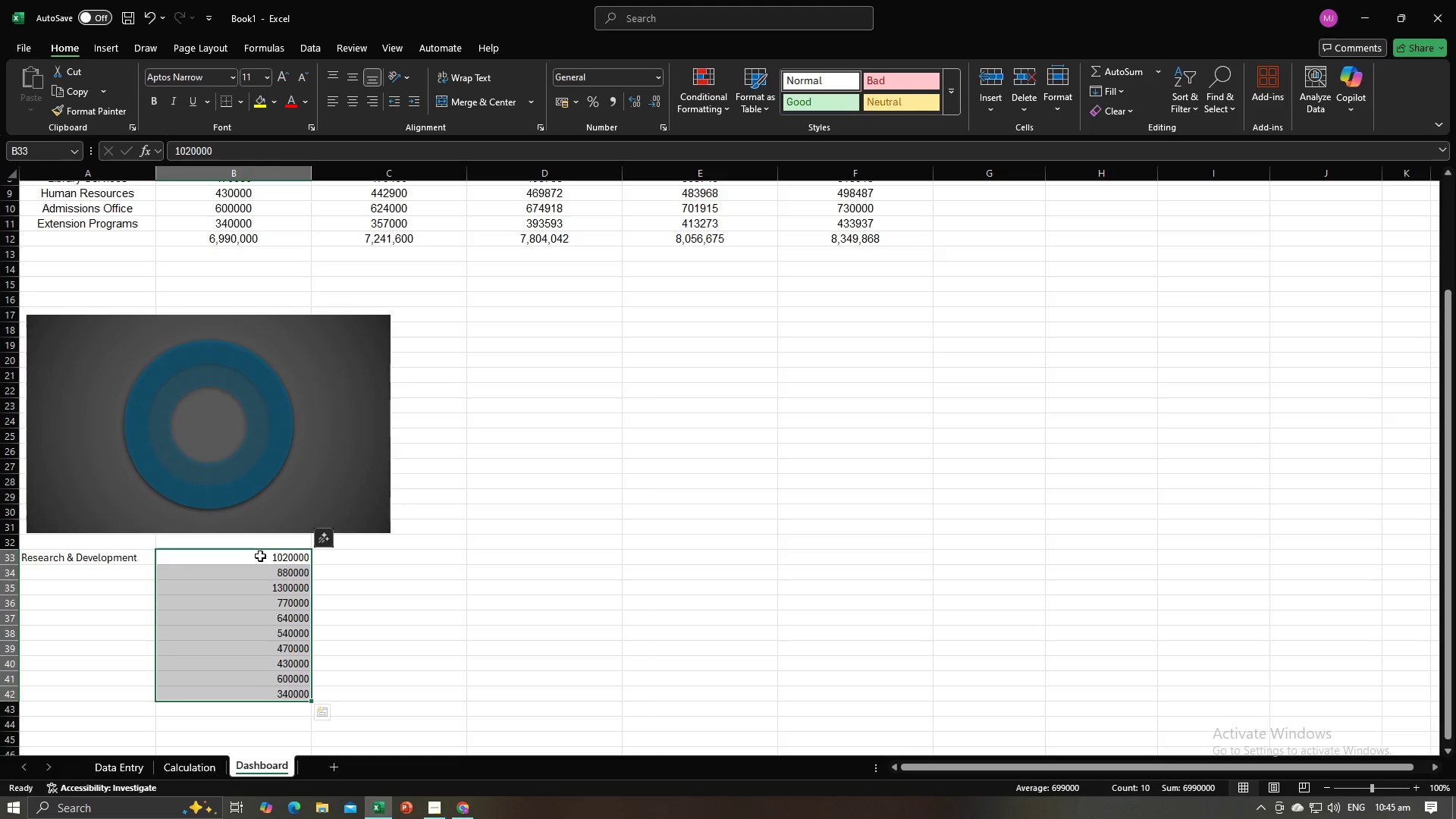 
left_click([260, 556])
 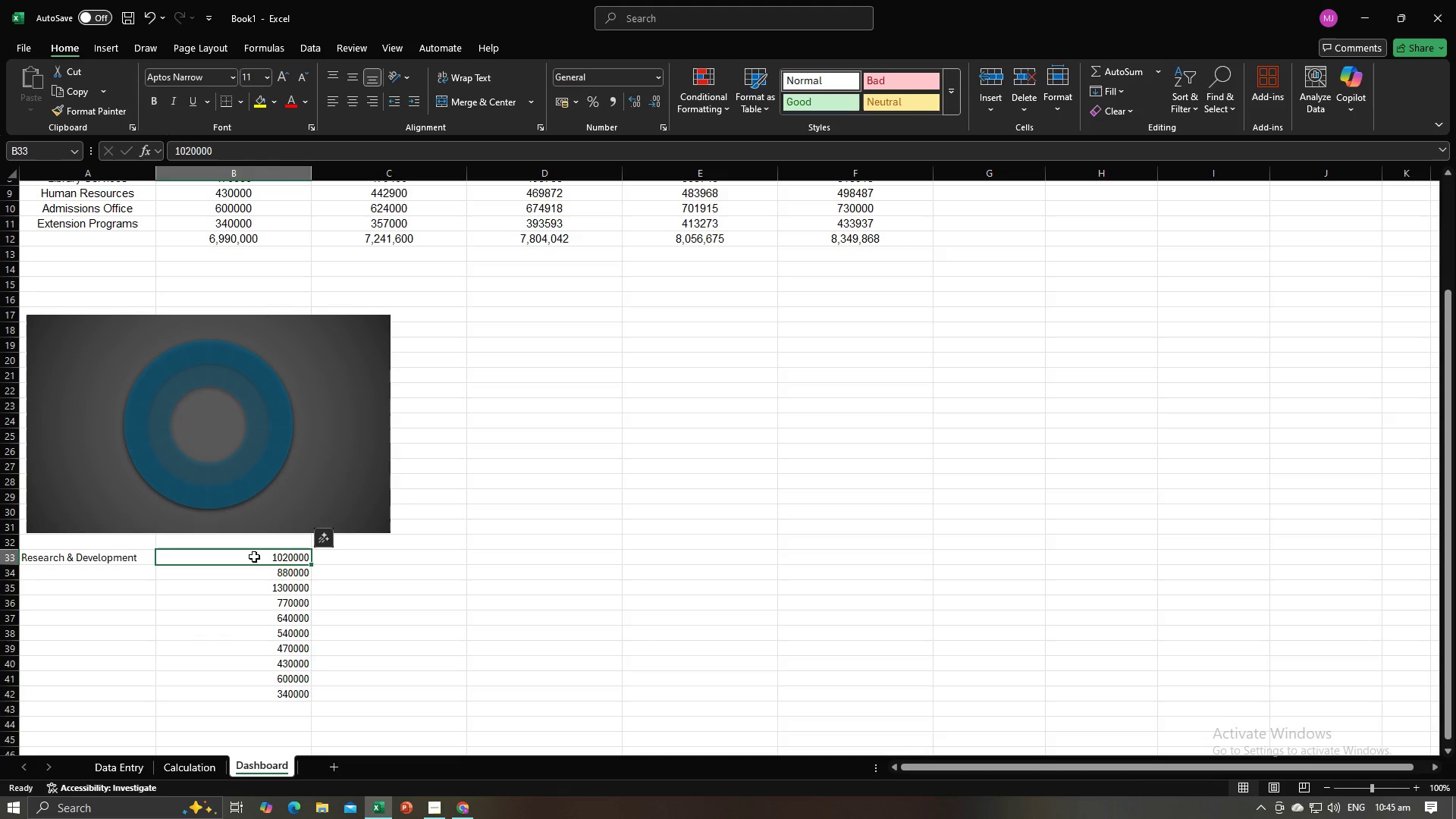 
left_click_drag(start_coordinate=[252, 560], to_coordinate=[286, 694])
 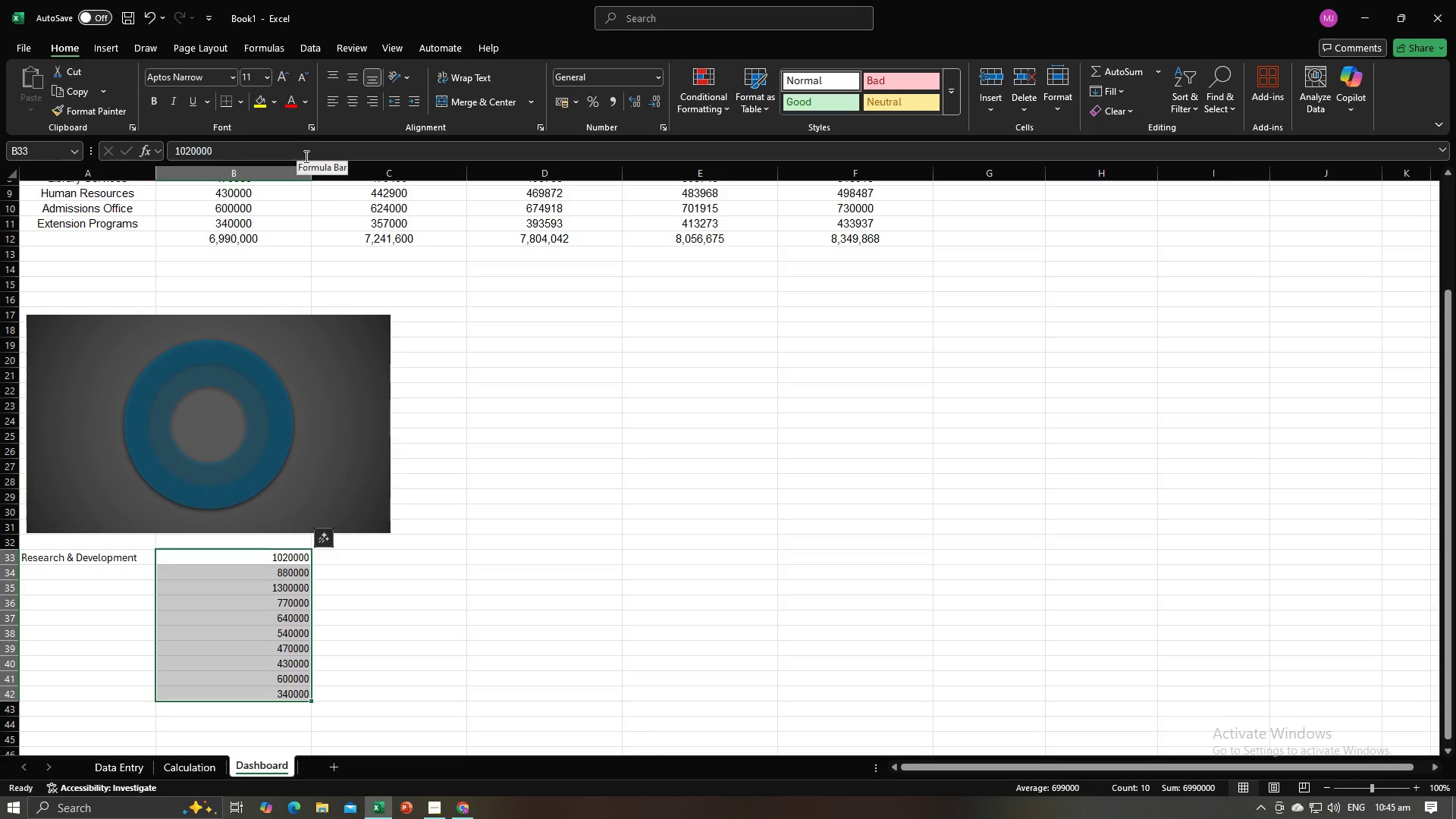 
left_click([422, 457])
 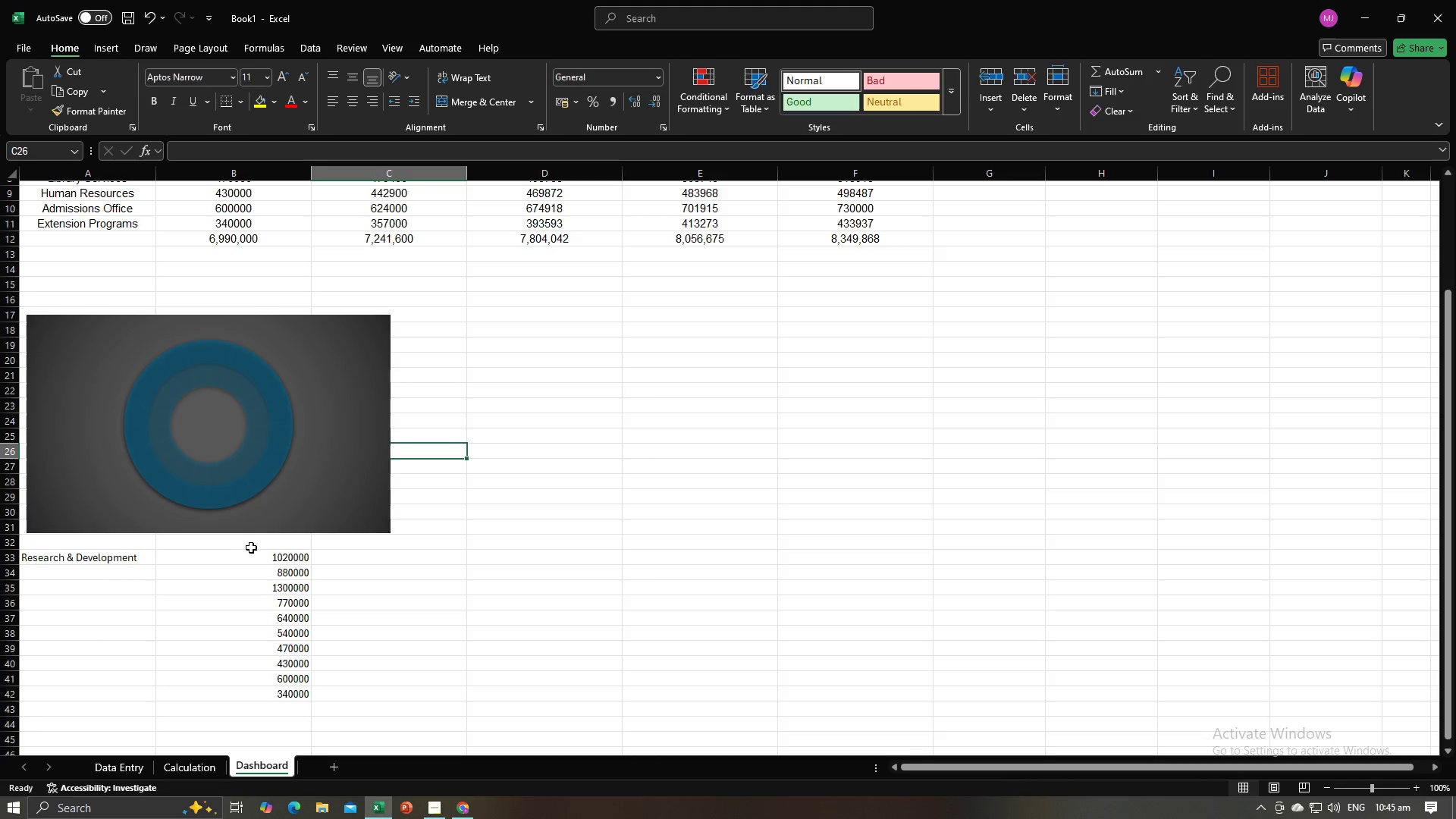 
left_click([249, 566])
 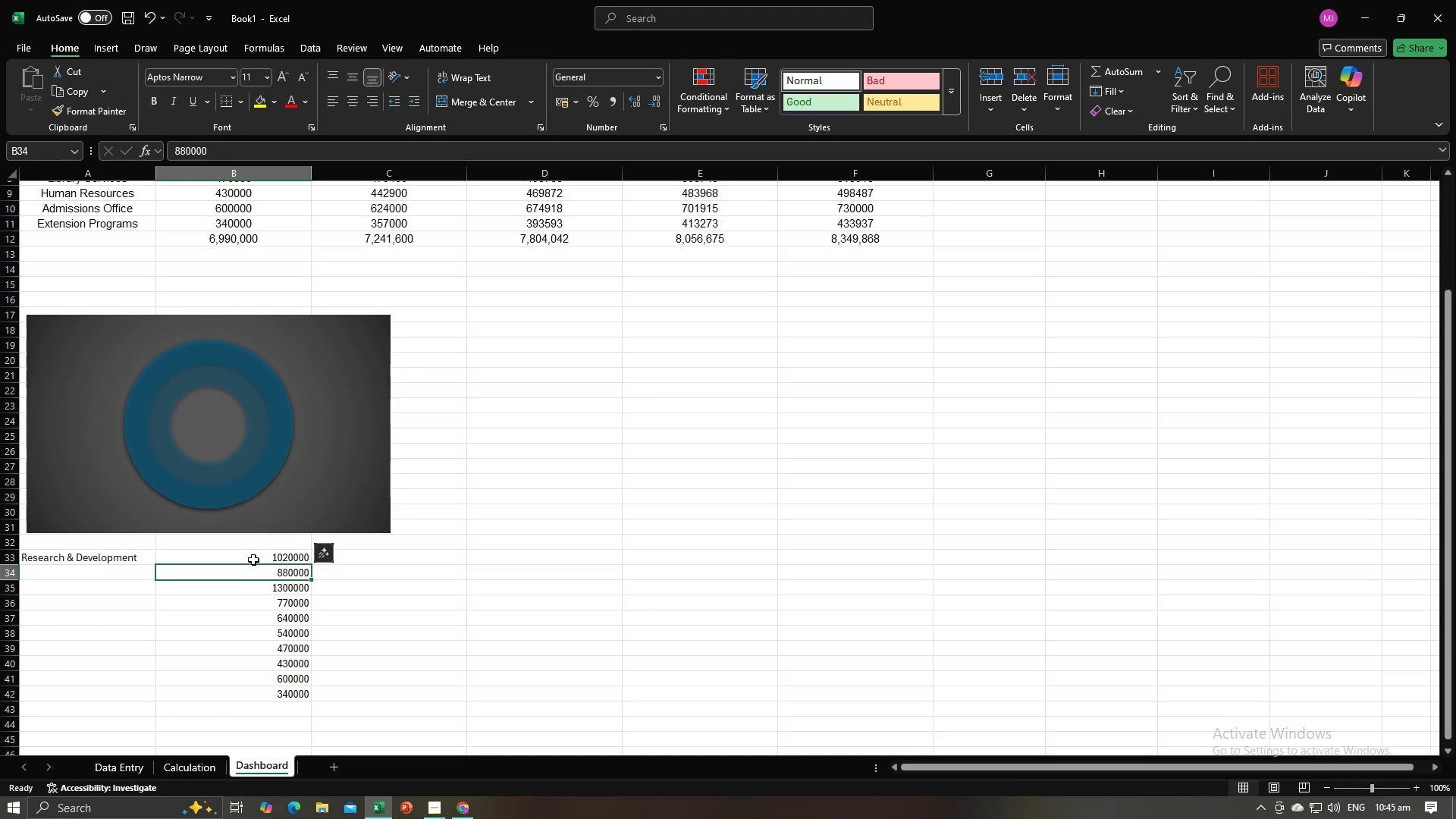 
left_click([253, 560])
 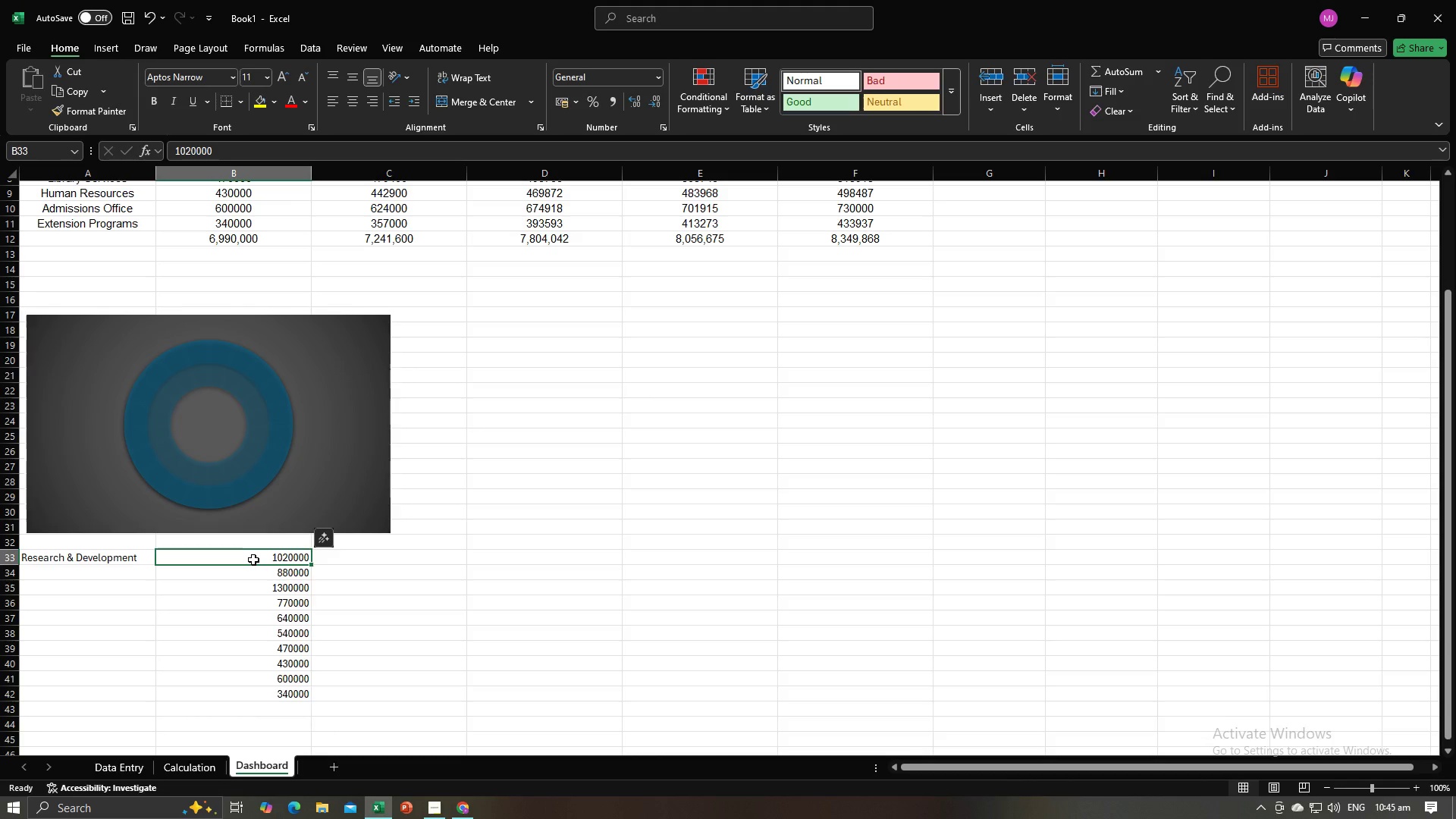 
left_click_drag(start_coordinate=[253, 560], to_coordinate=[261, 692])
 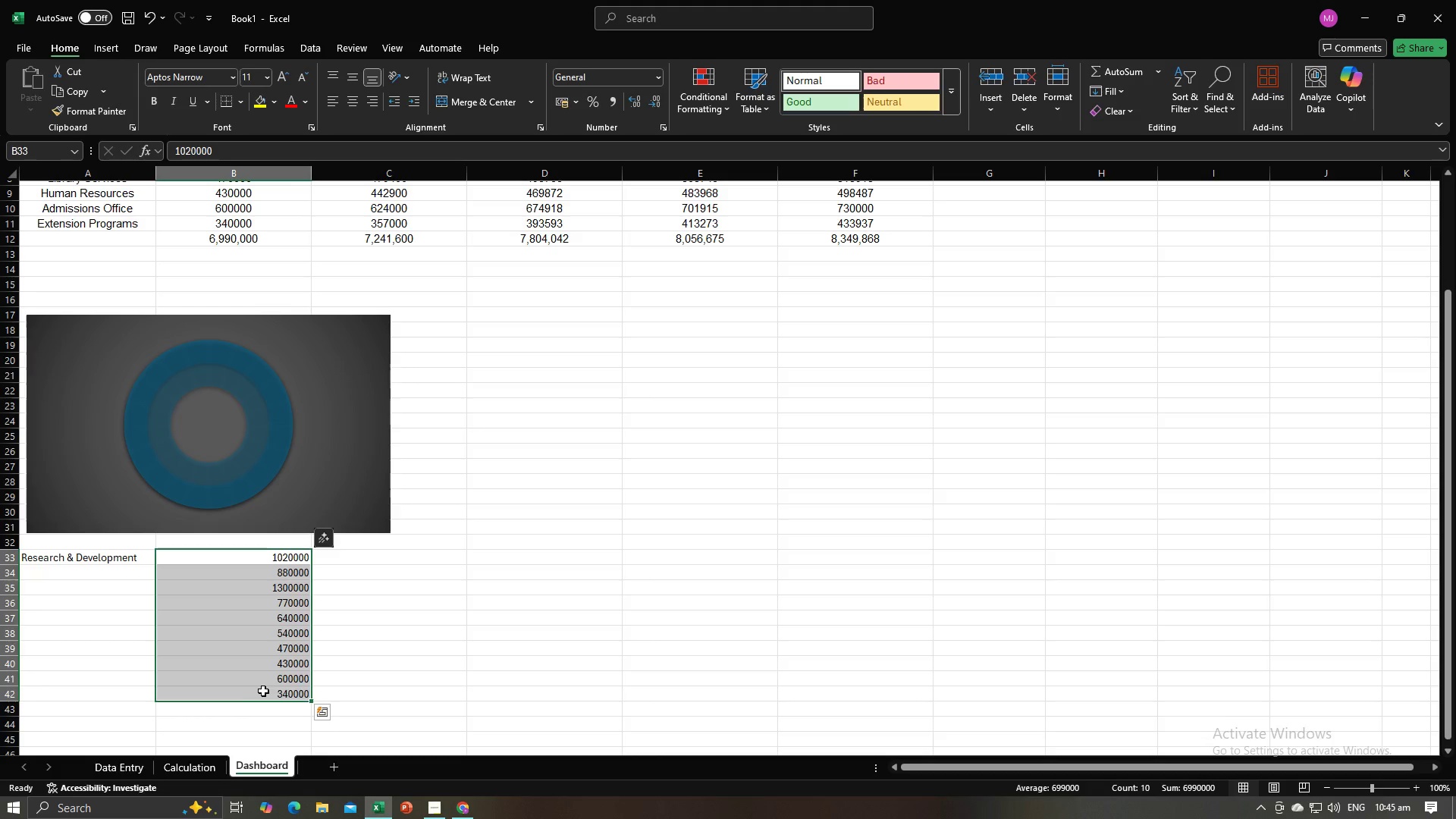 
key(Backslash)
 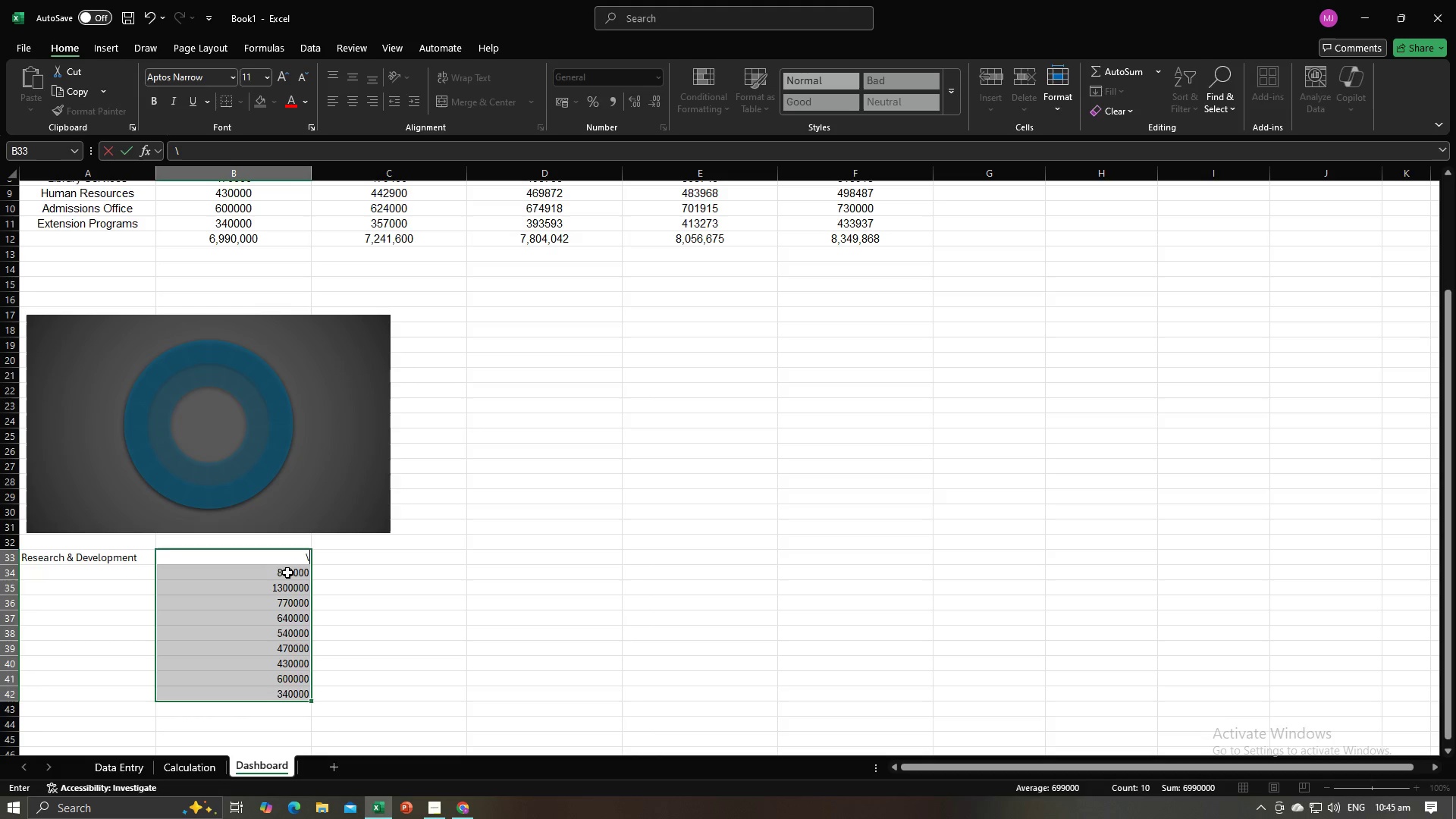 
left_click([281, 560])
 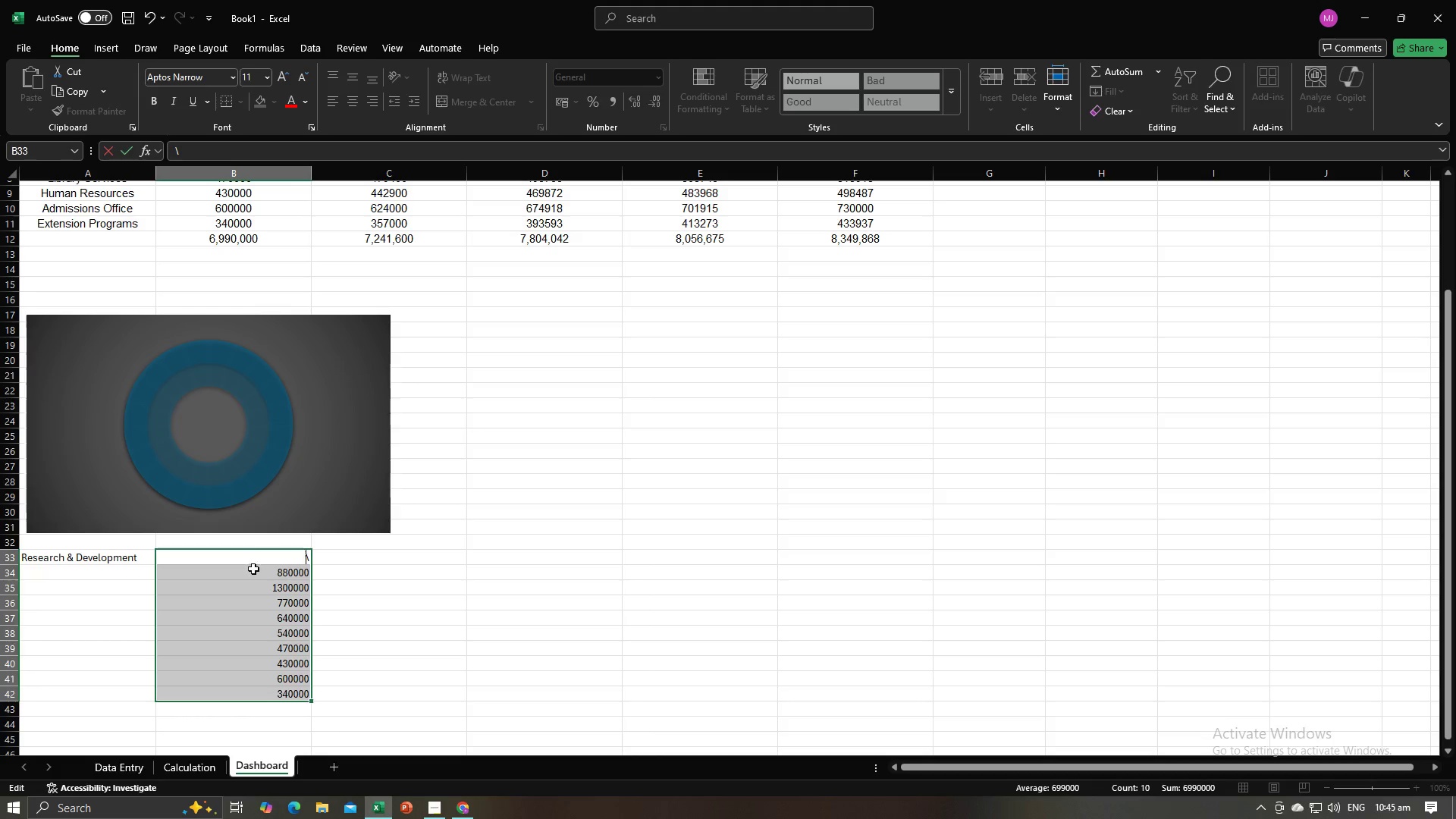 
left_click([253, 603])
 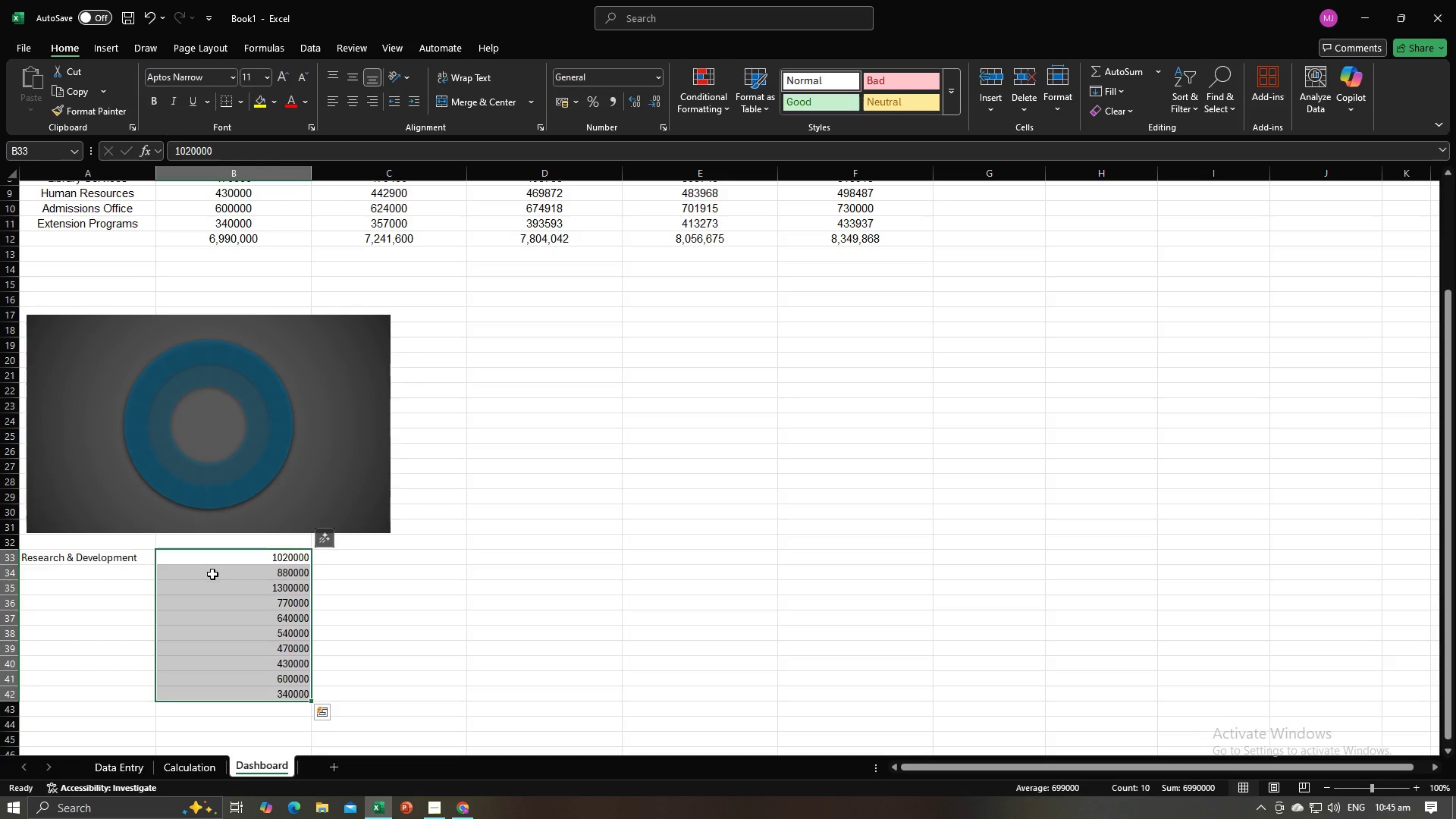 
left_click([212, 557])
 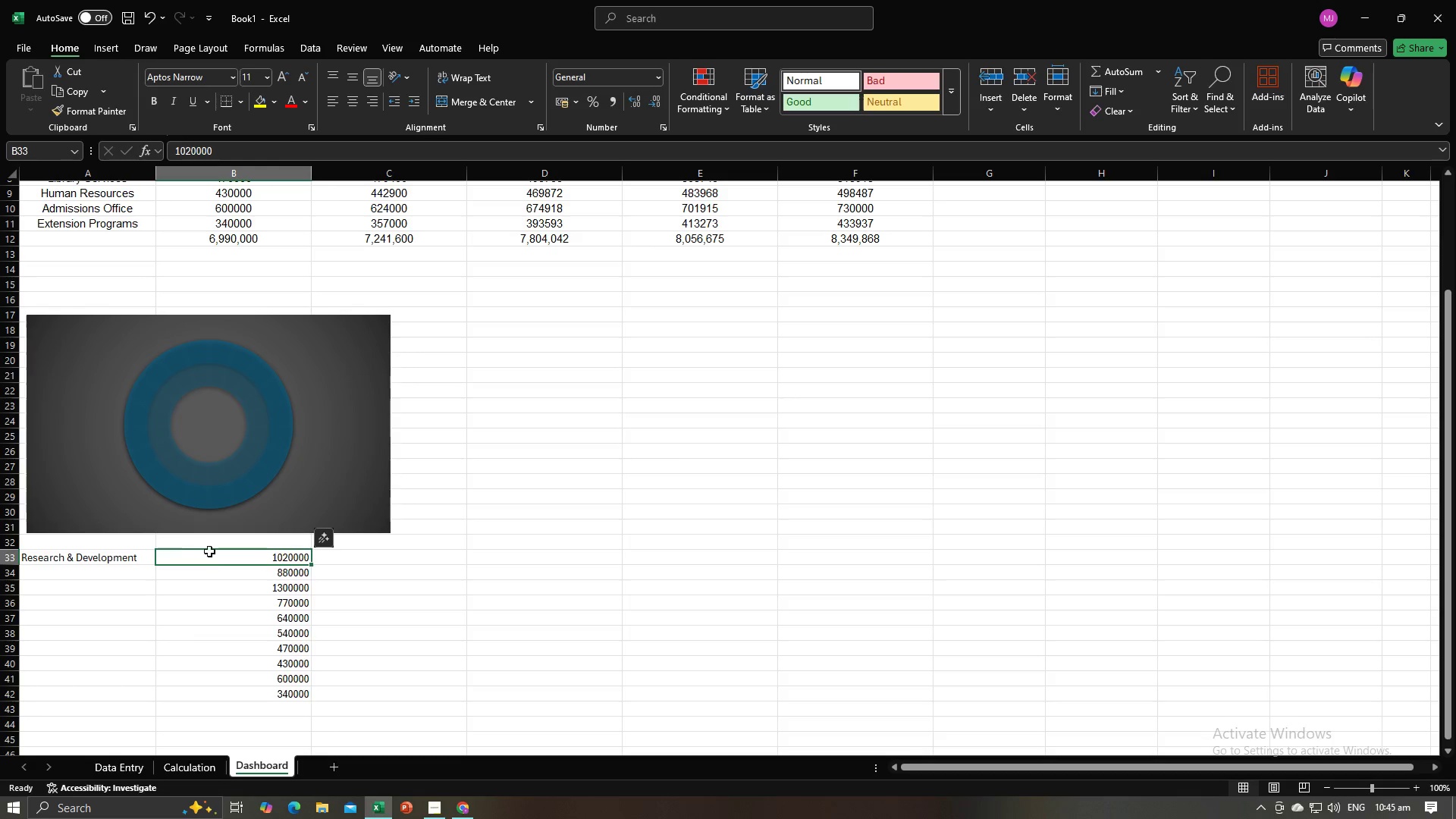 
left_click_drag(start_coordinate=[209, 551], to_coordinate=[231, 695])
 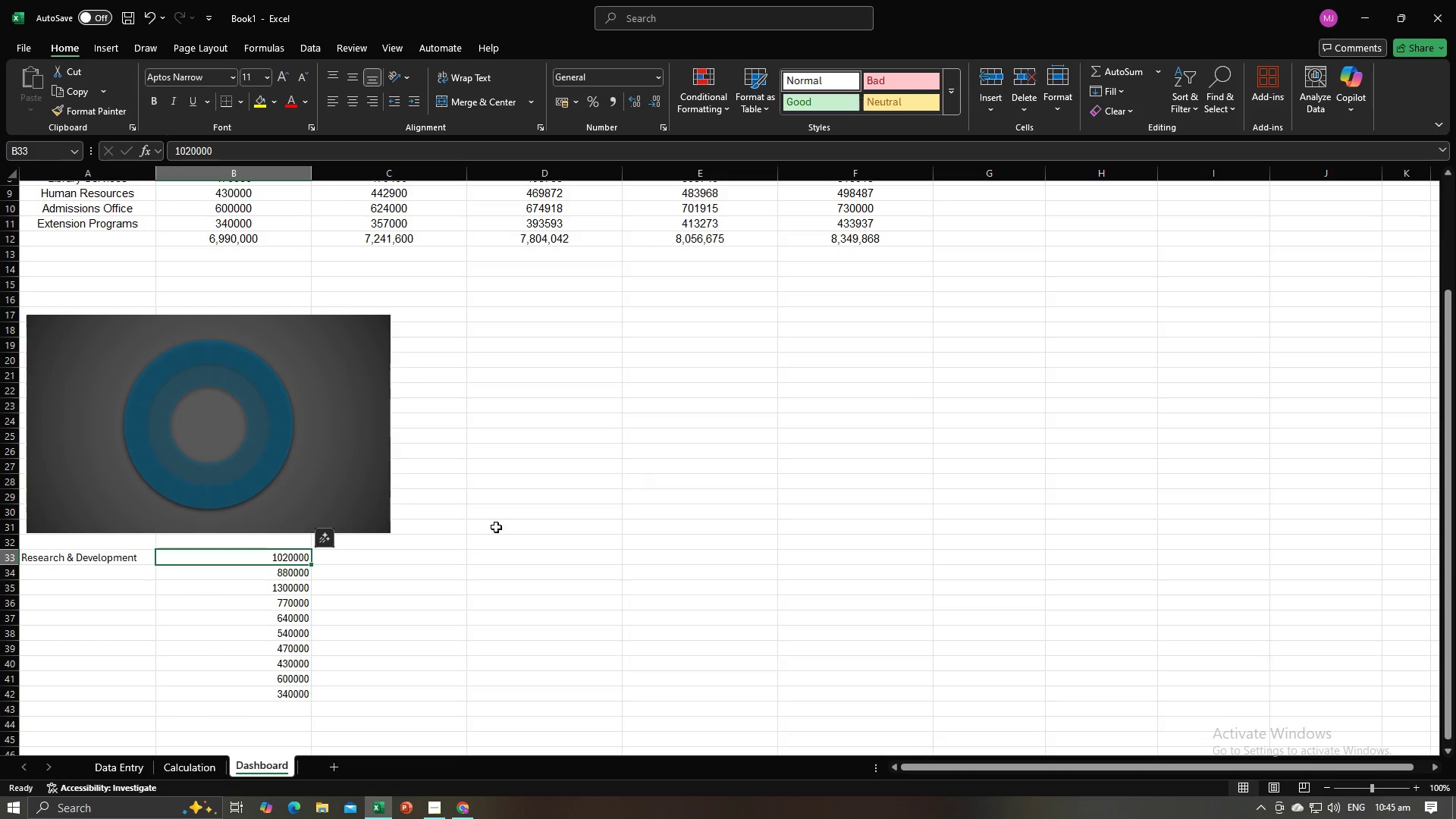 
left_click_drag(start_coordinate=[218, 560], to_coordinate=[264, 696])
 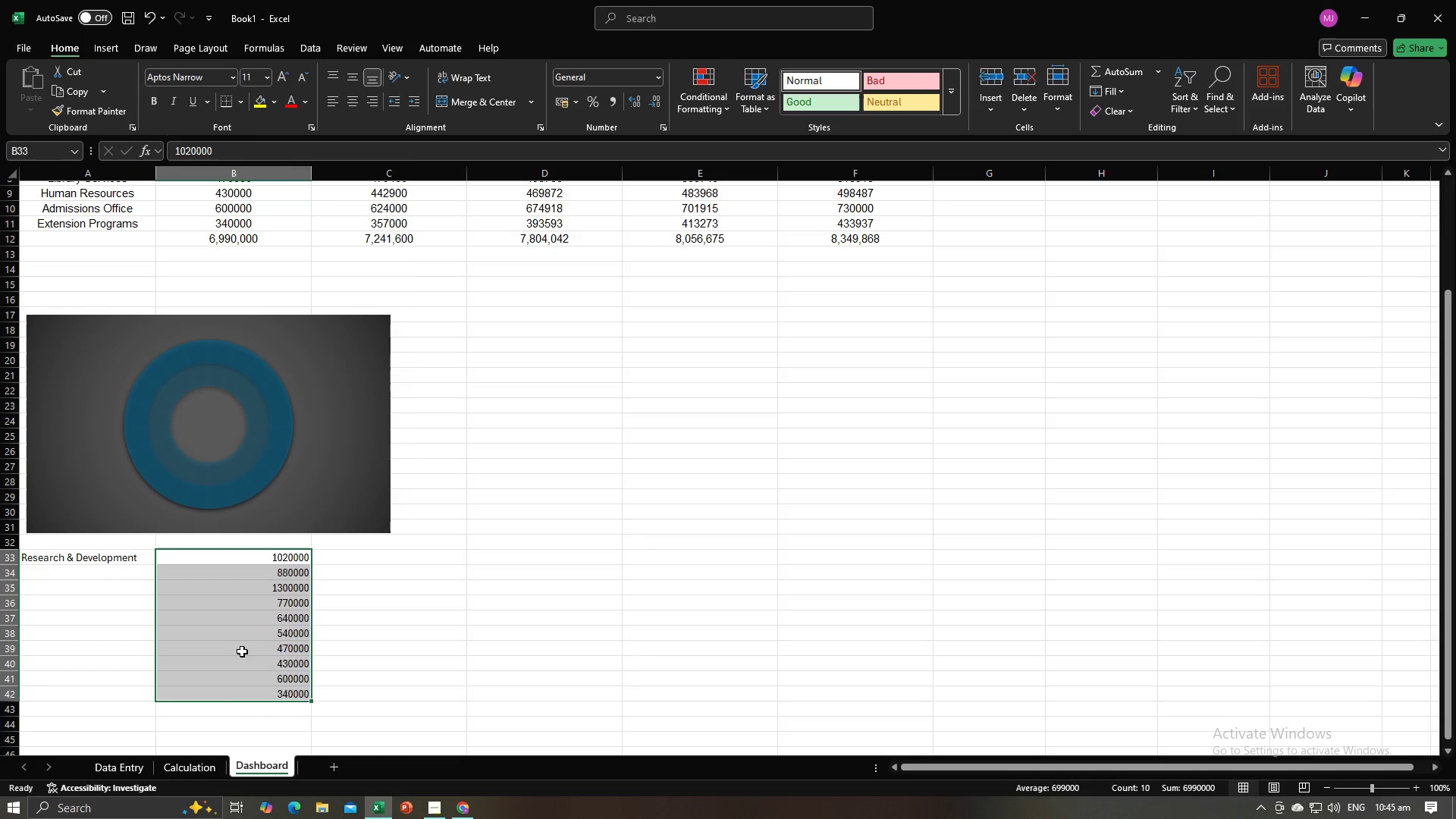 
right_click([242, 651])
 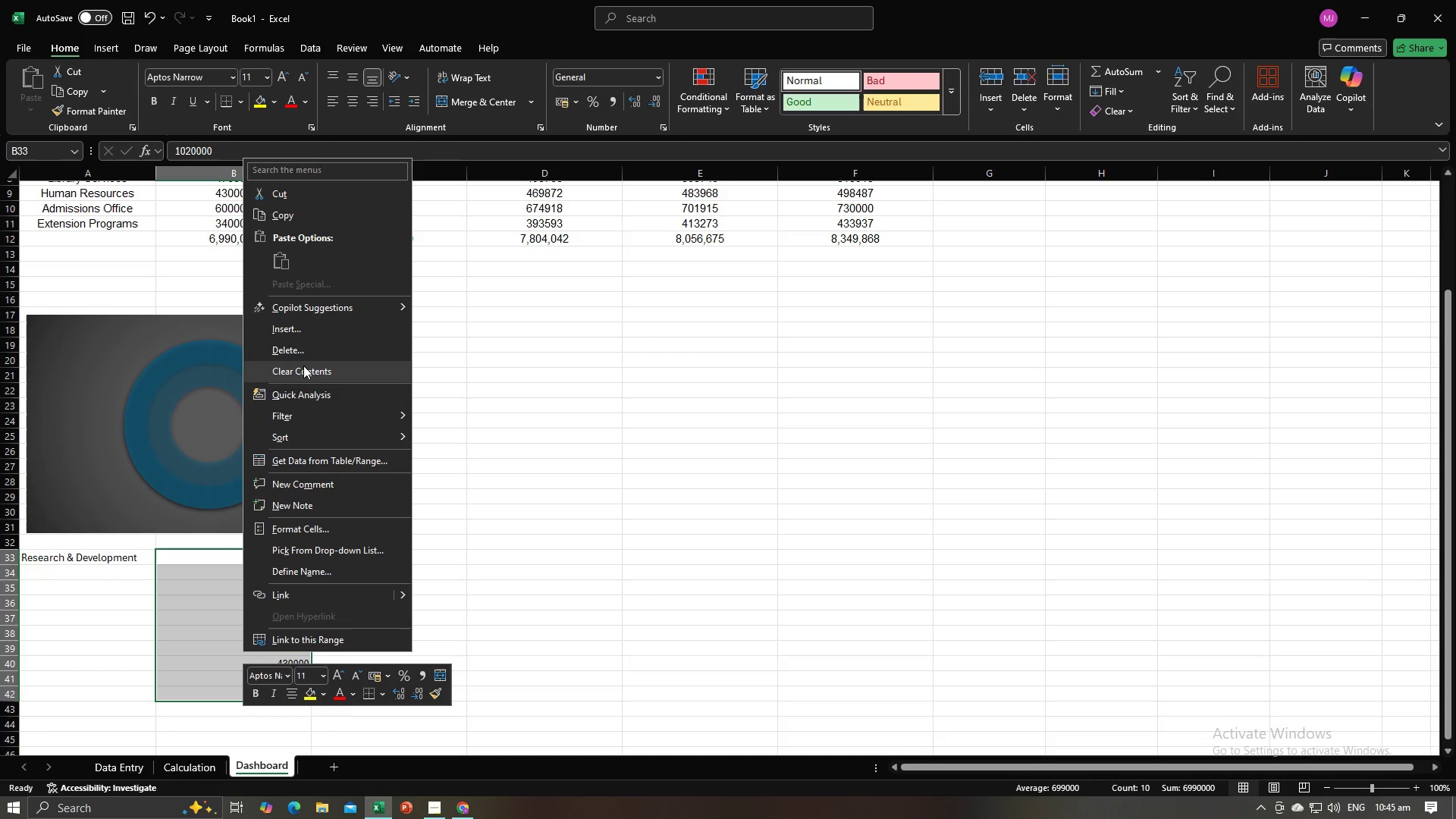 
left_click([303, 366])
 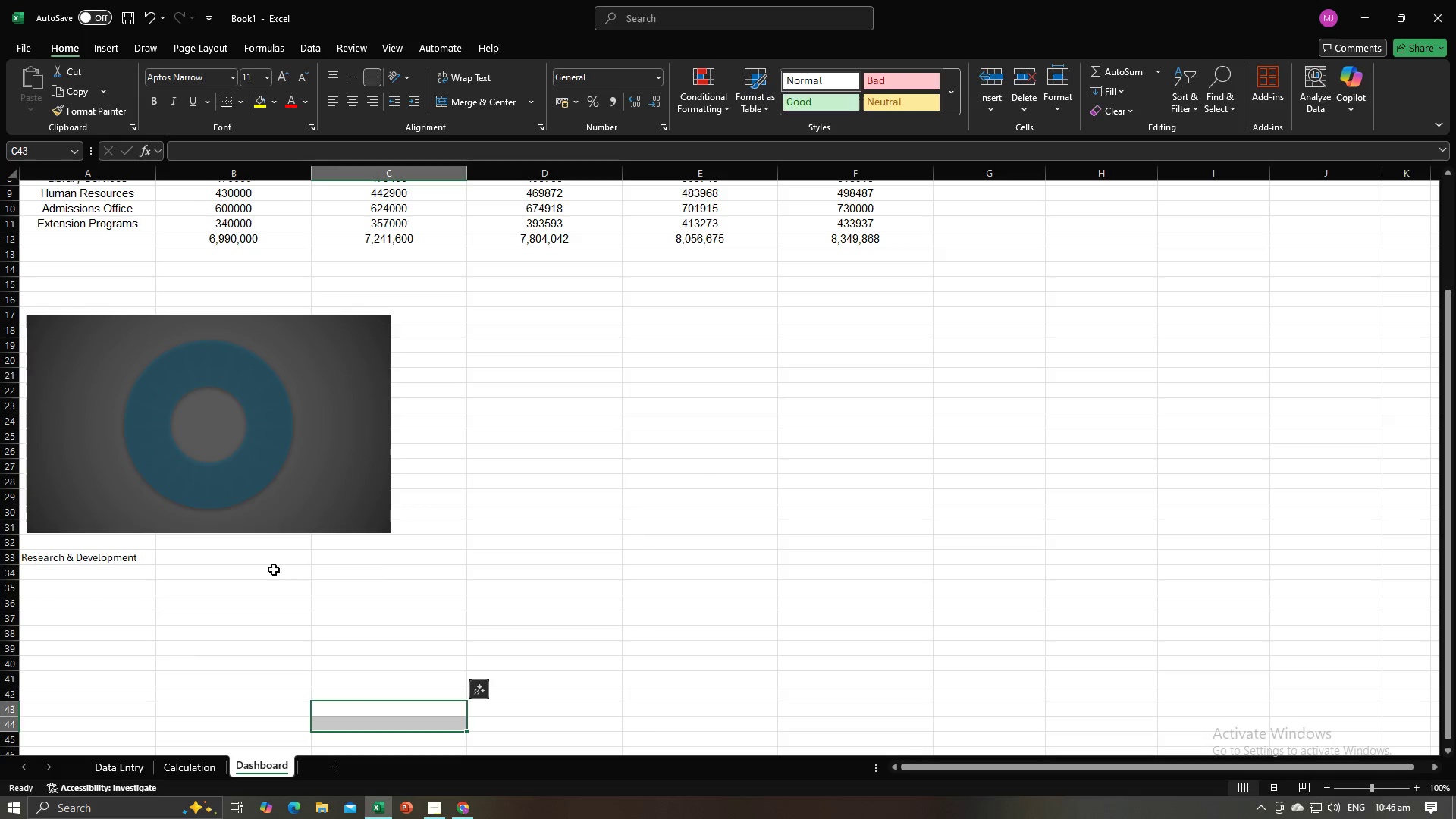 
left_click([270, 563])
 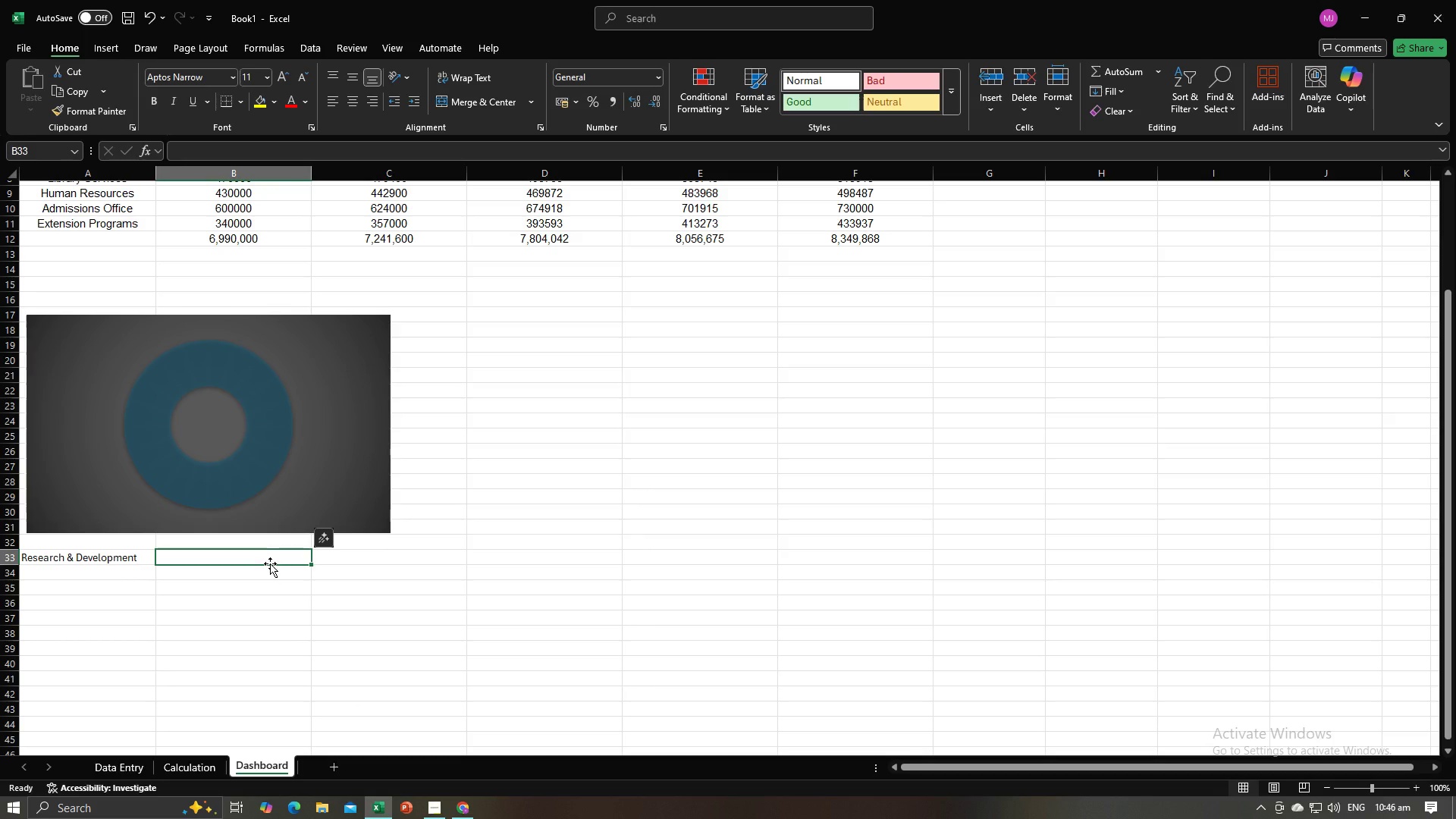 
key(Equal)
 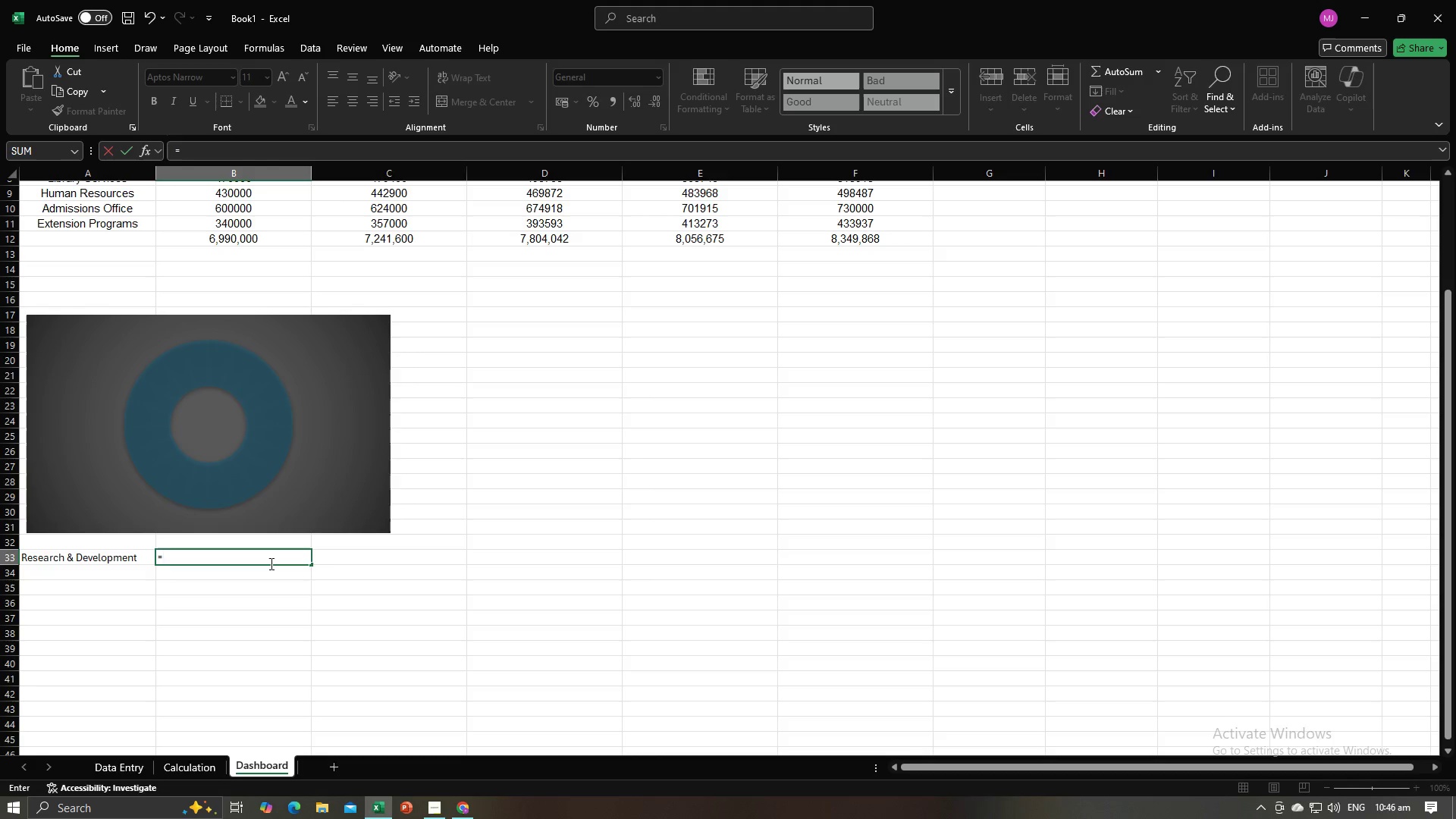 
scroll: coordinate [270, 563], scroll_direction: up, amount: 3.0
 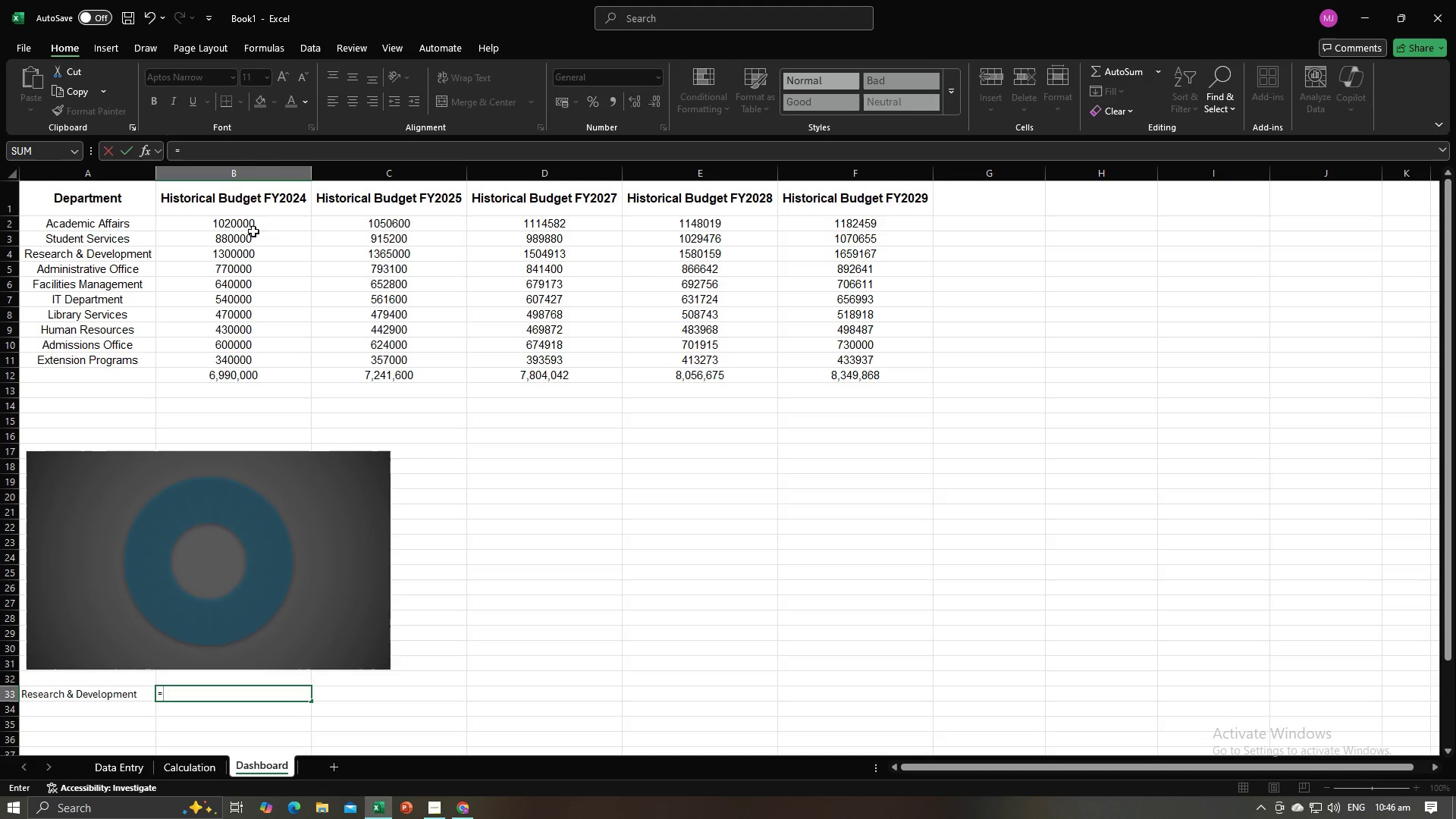 
left_click([232, 212])
 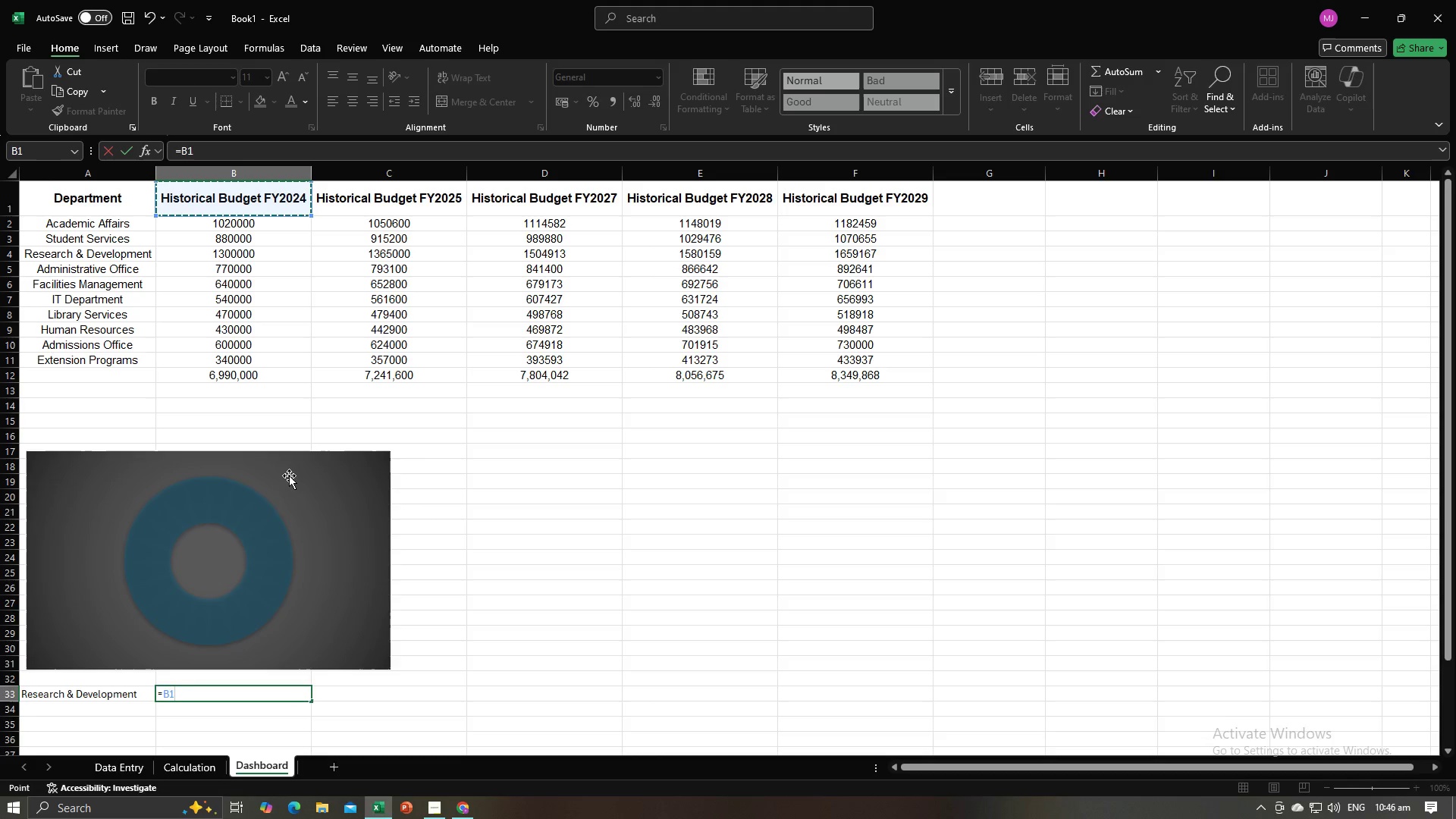 
key(Enter)
 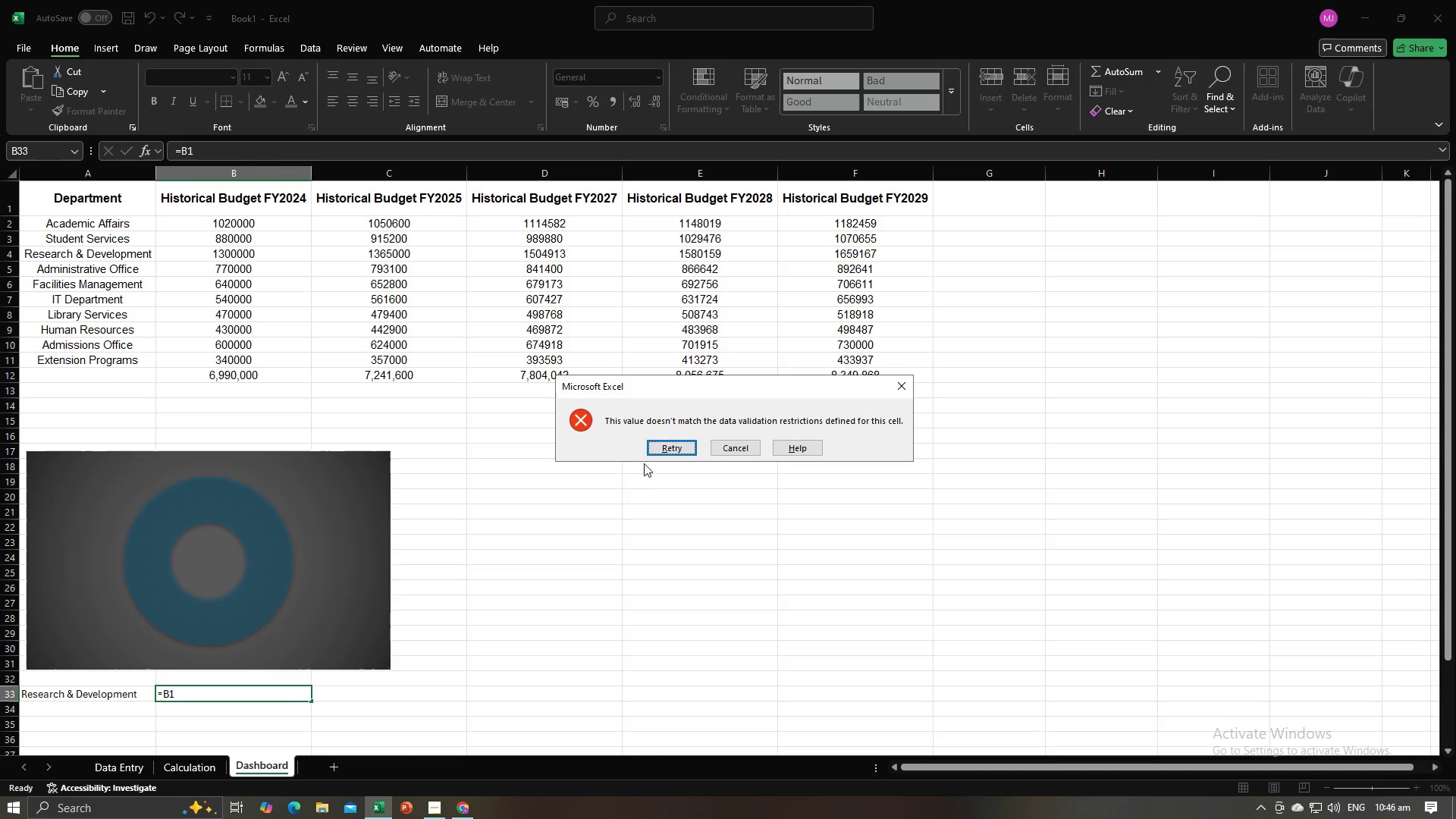 
left_click([670, 450])
 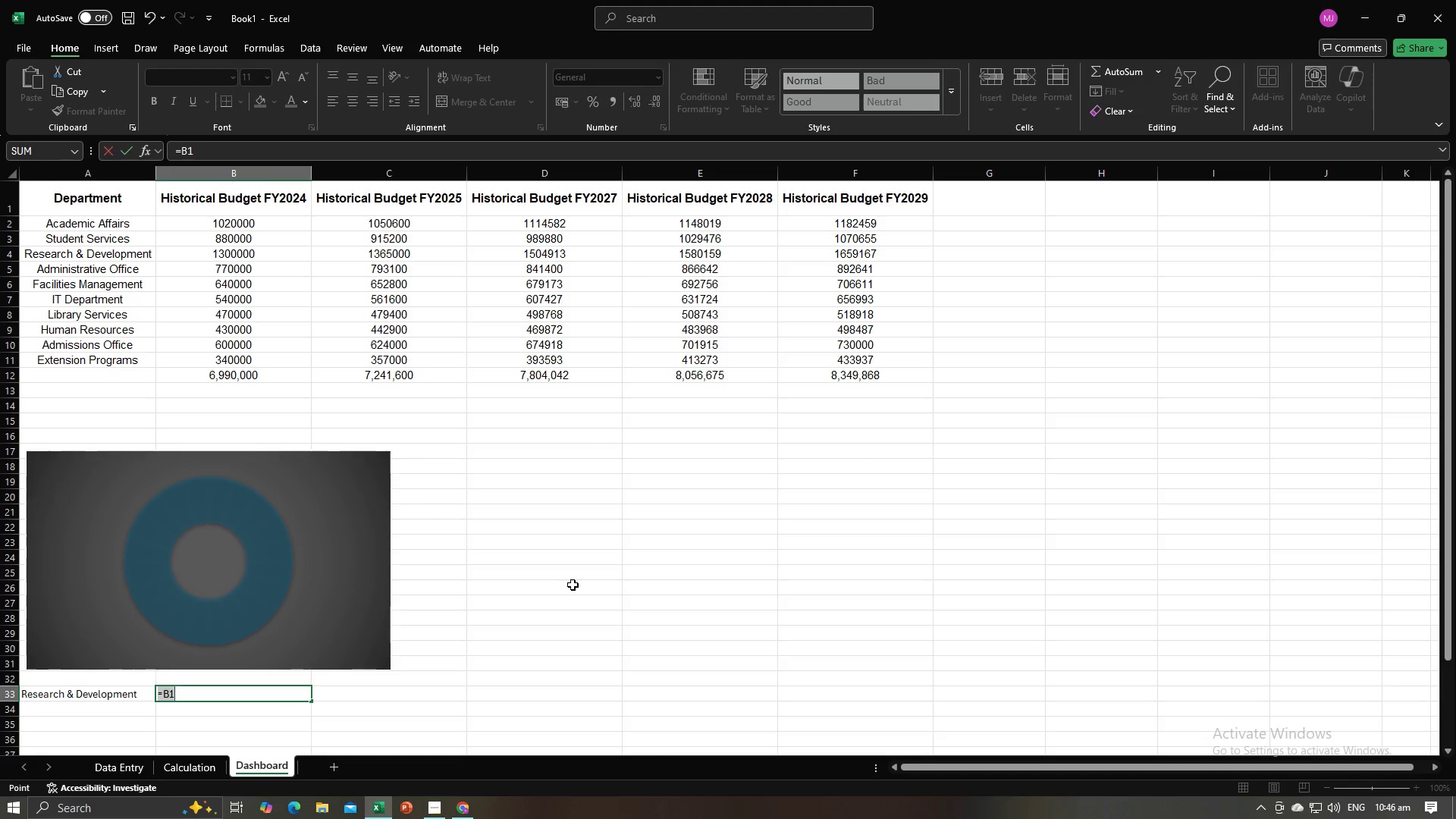 
left_click([573, 585])
 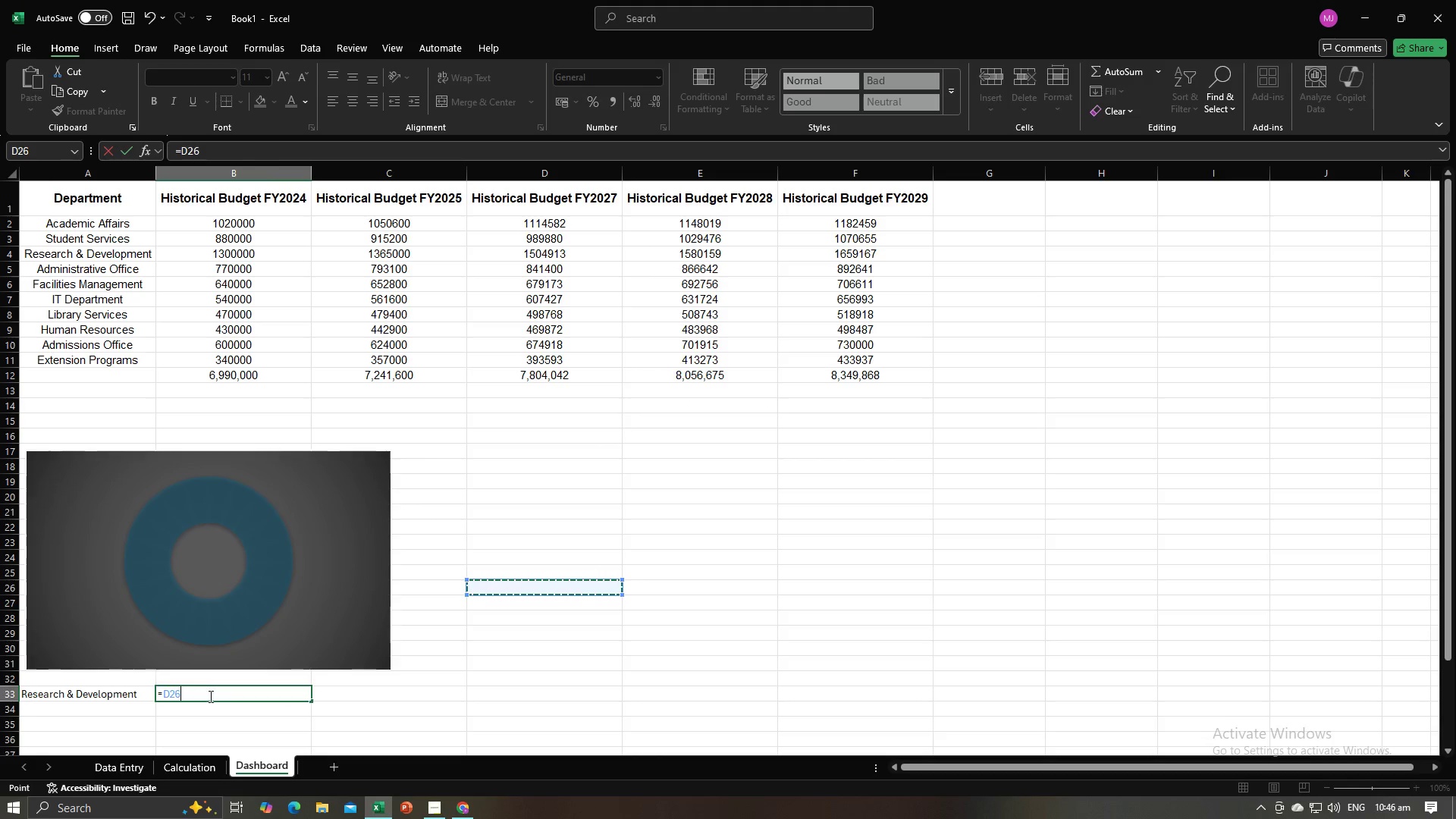 
left_click([209, 696])
 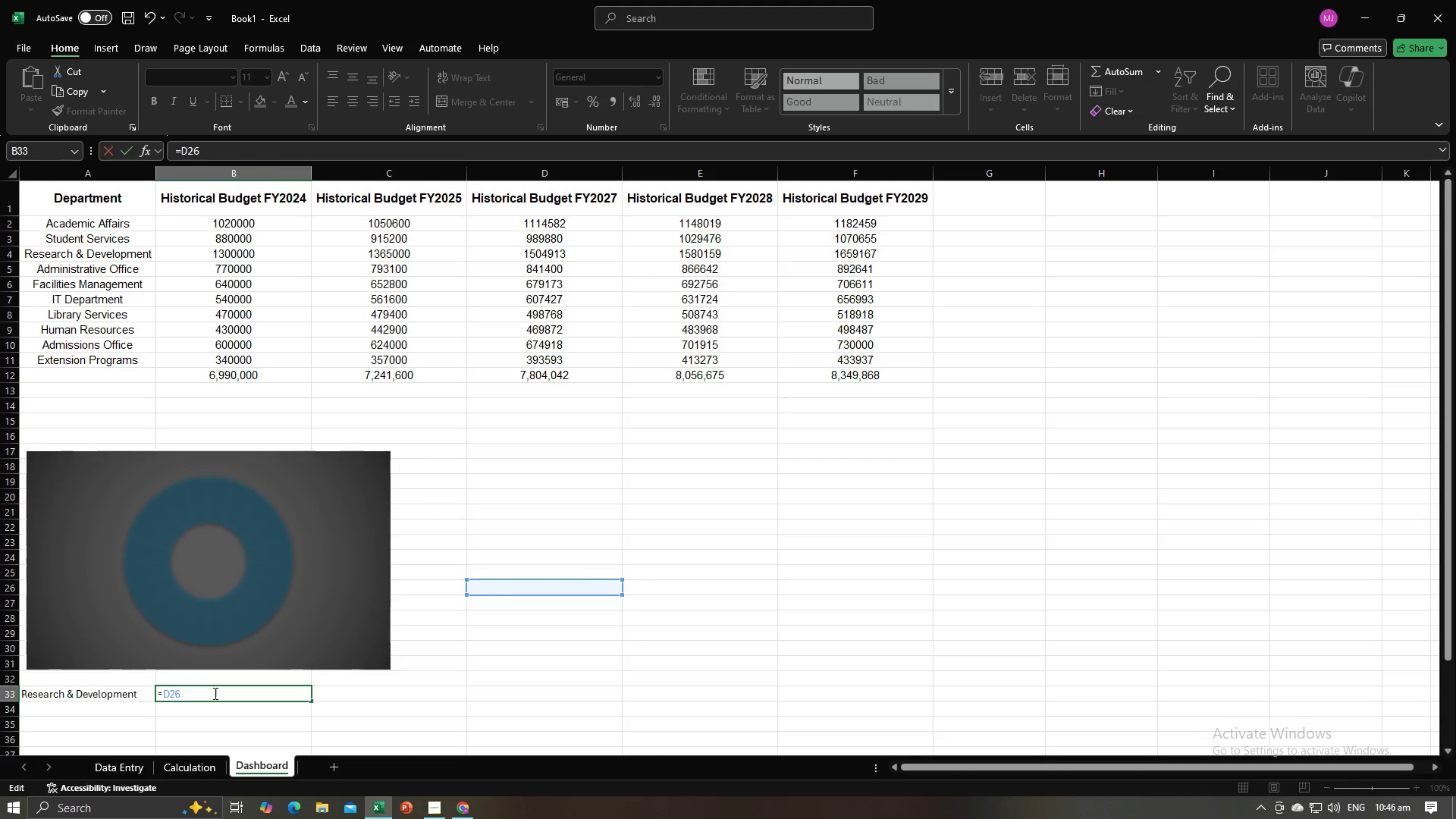 
left_click_drag(start_coordinate=[214, 693], to_coordinate=[146, 700])
 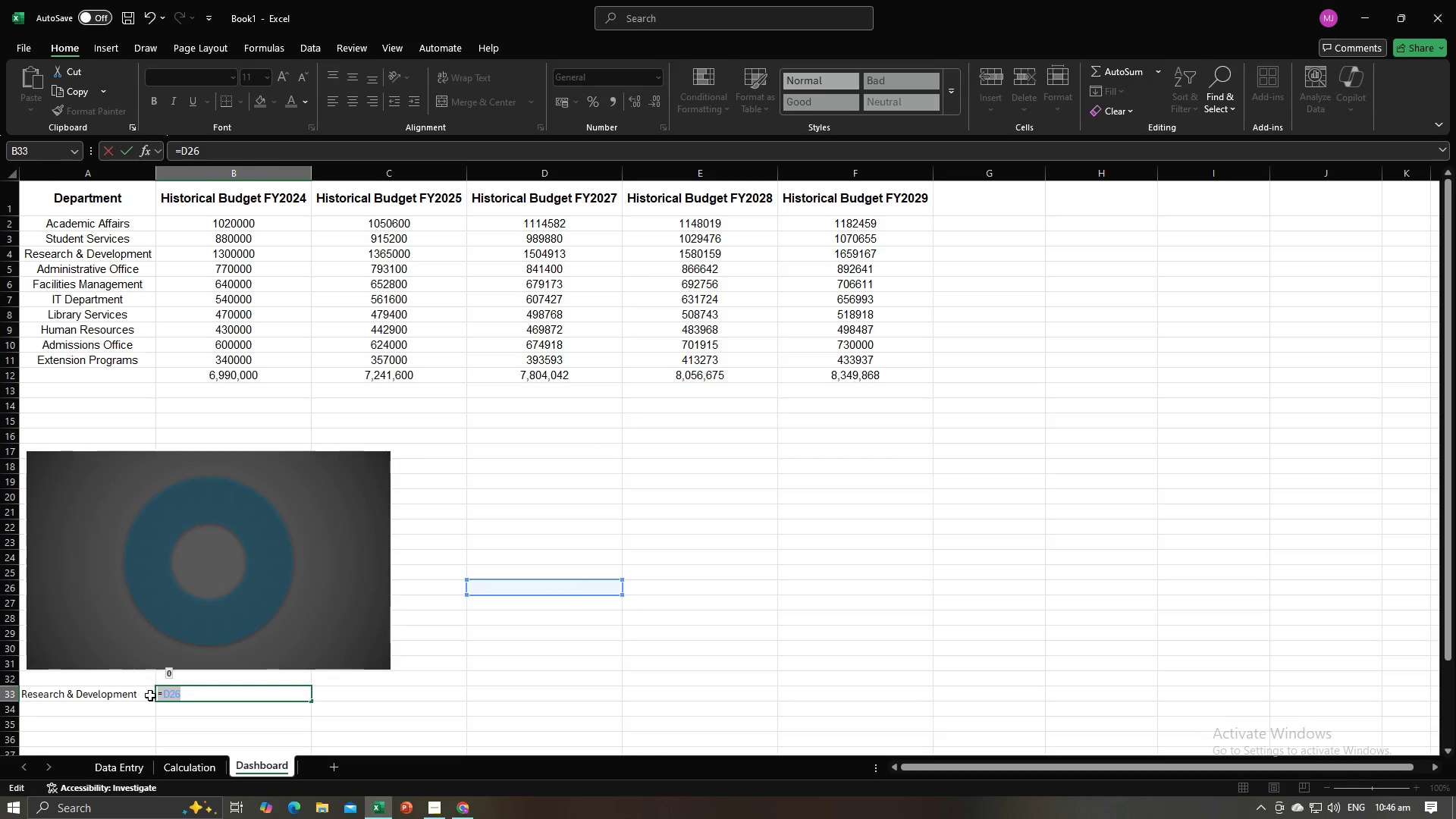 
key(Backspace)
 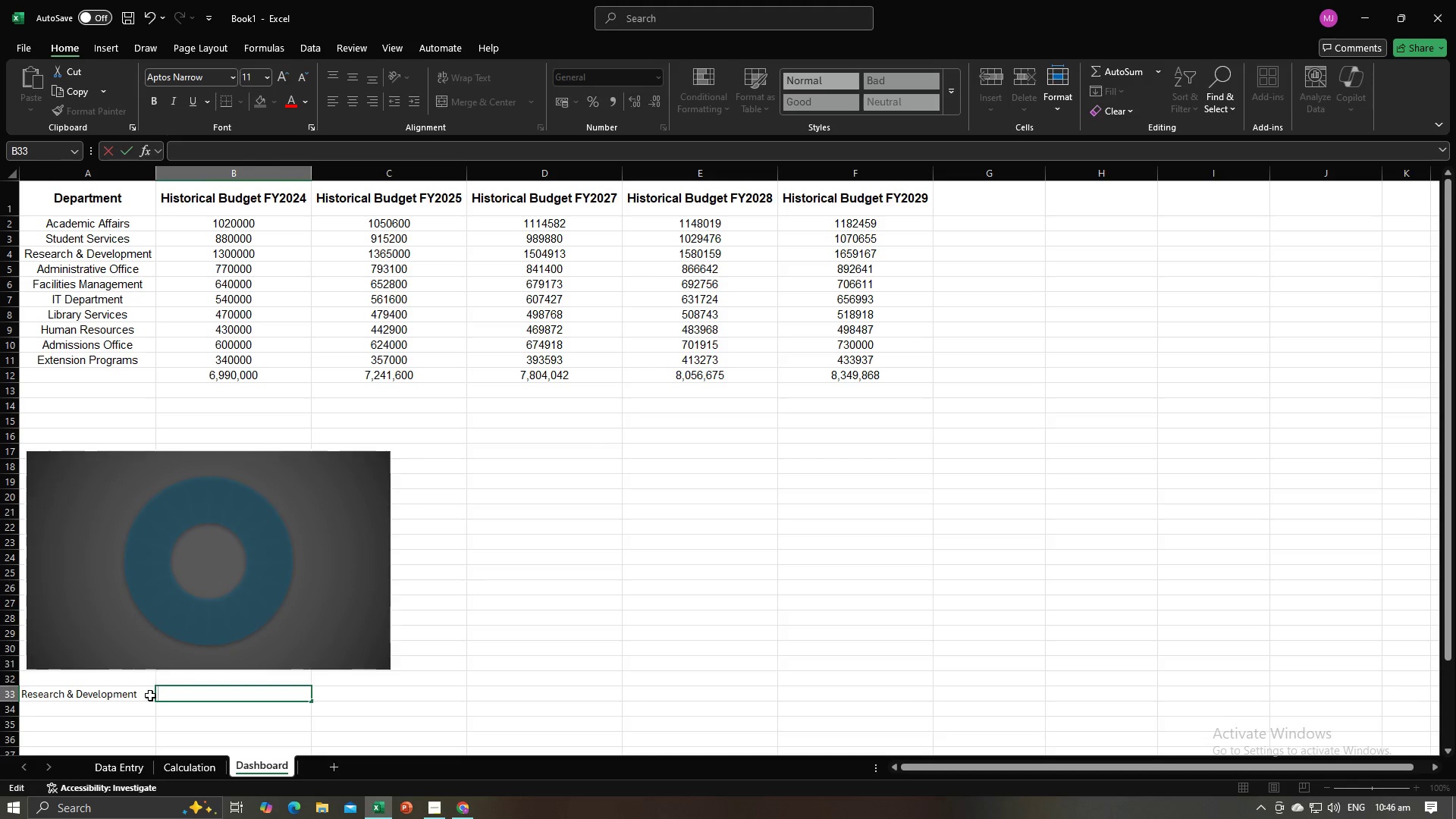 
key(Equal)
 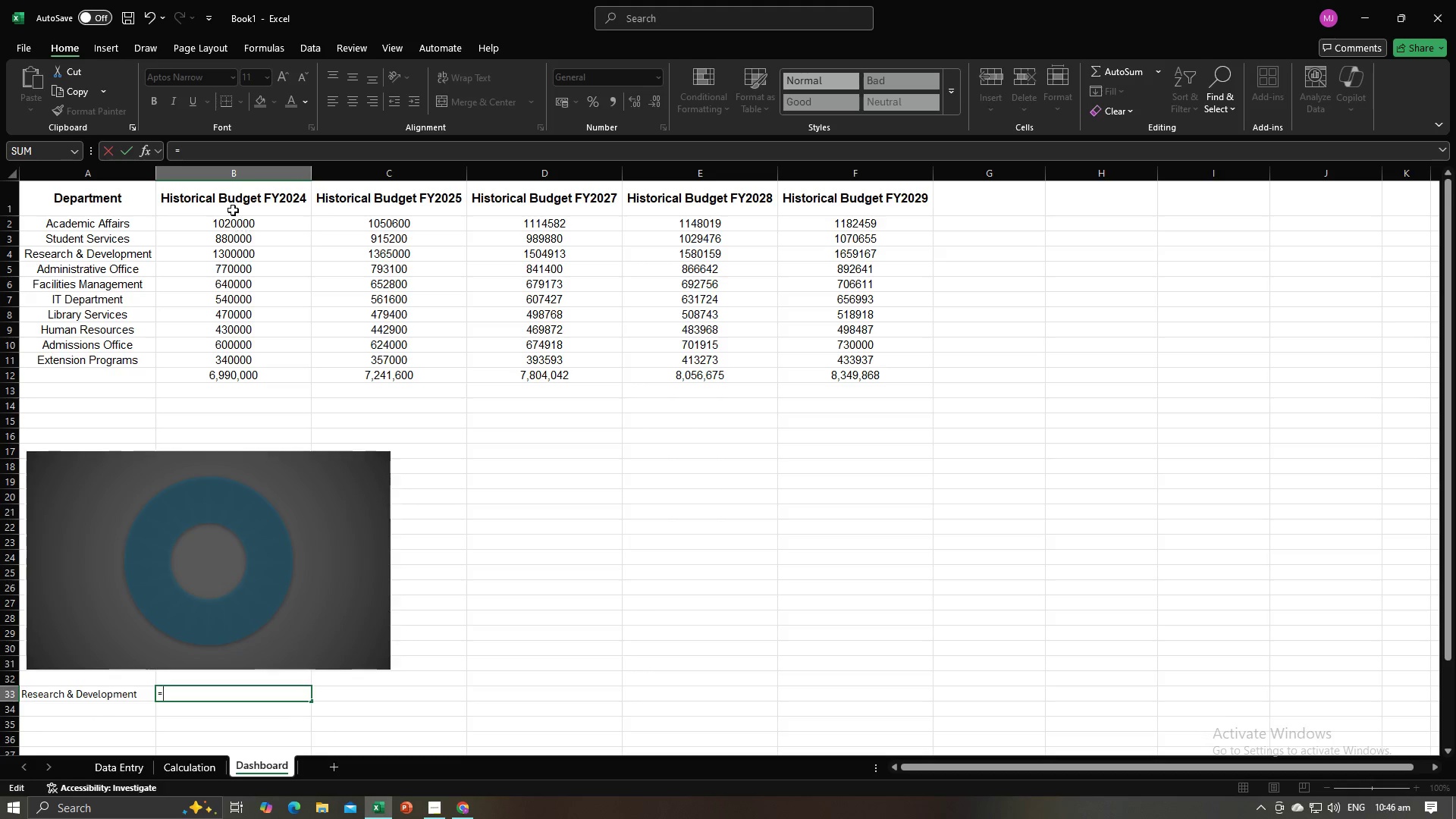 
left_click_drag(start_coordinate=[218, 192], to_coordinate=[250, 378])
 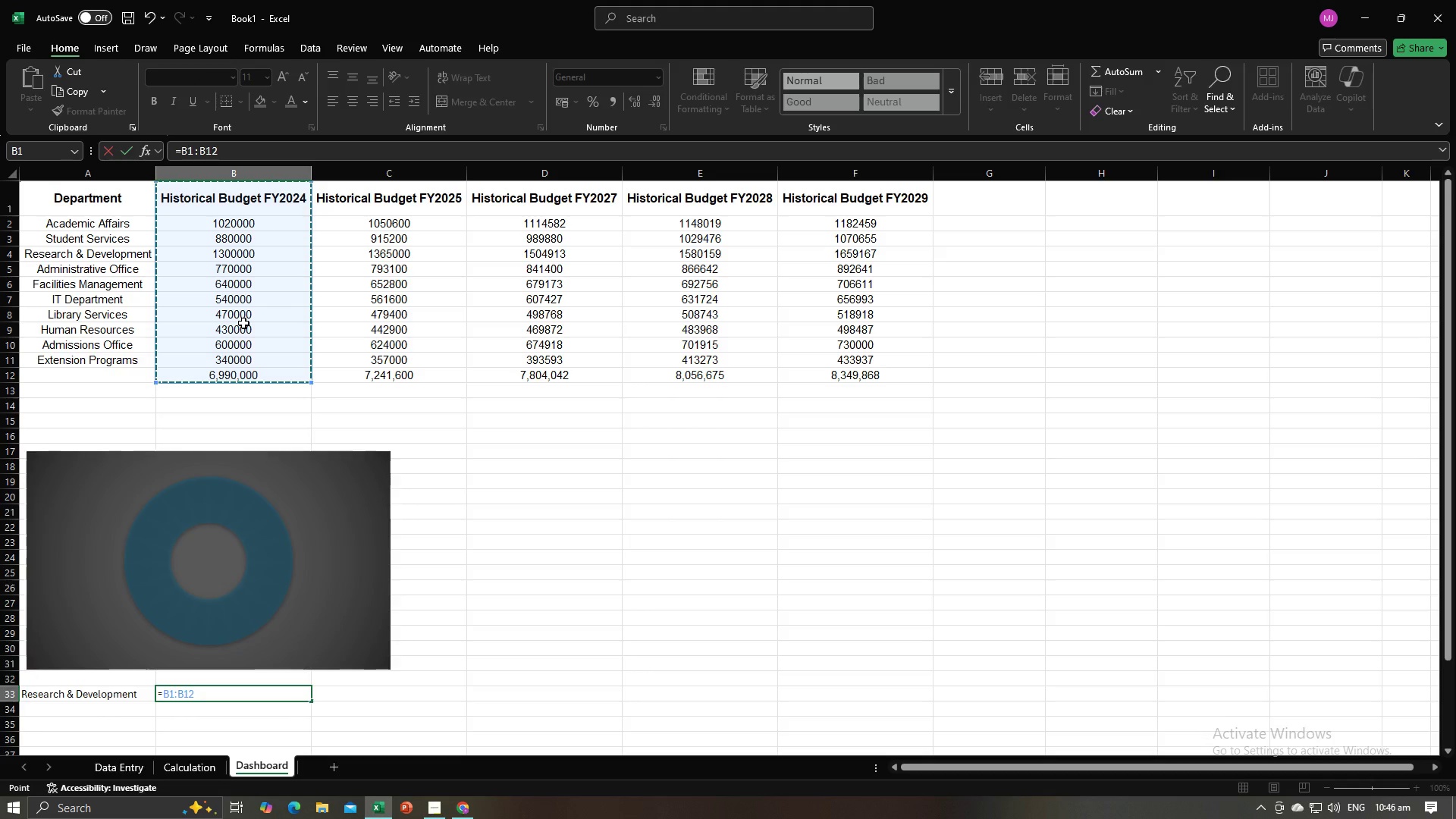 
key(Enter)
 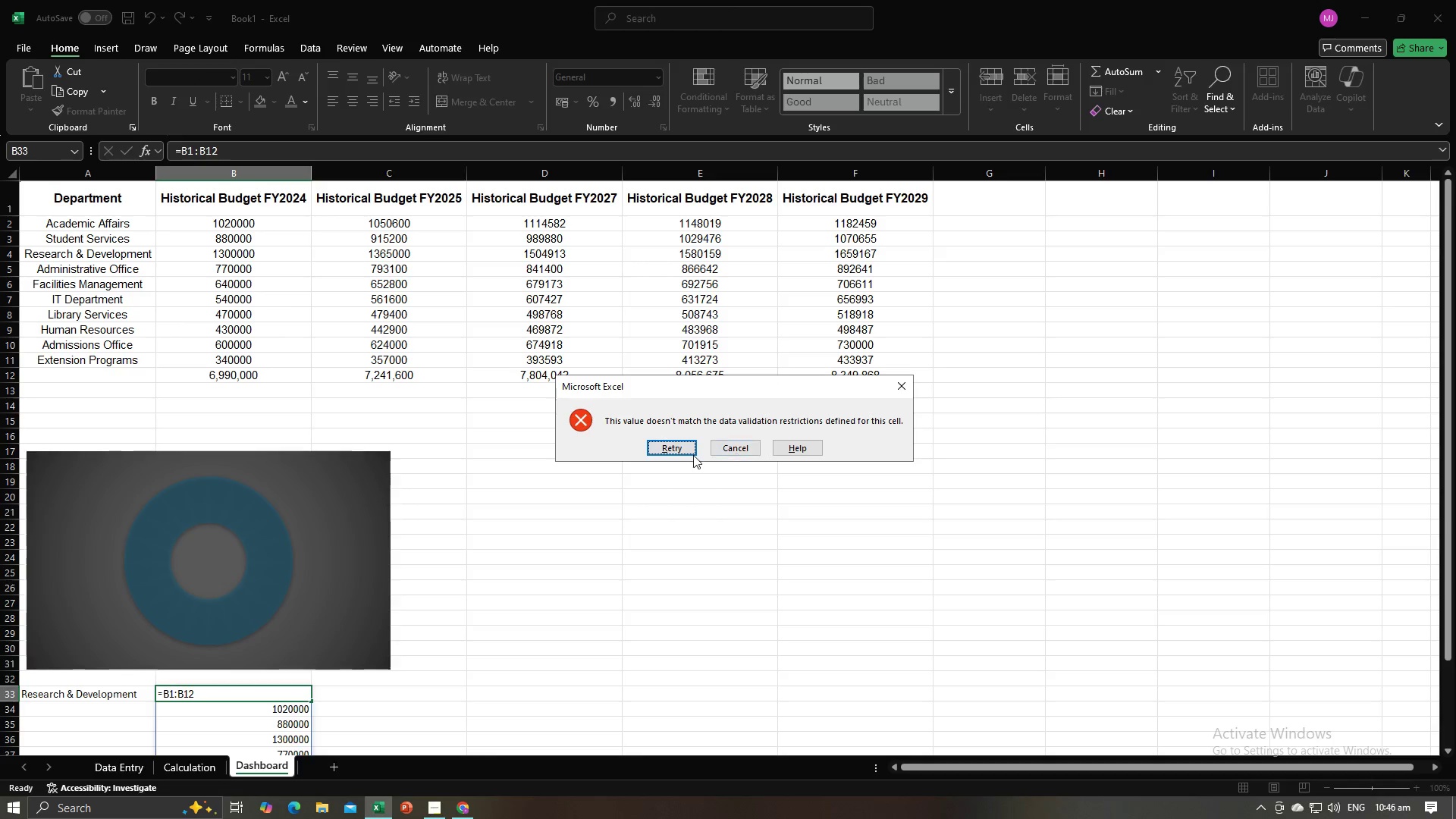 
left_click([656, 447])
 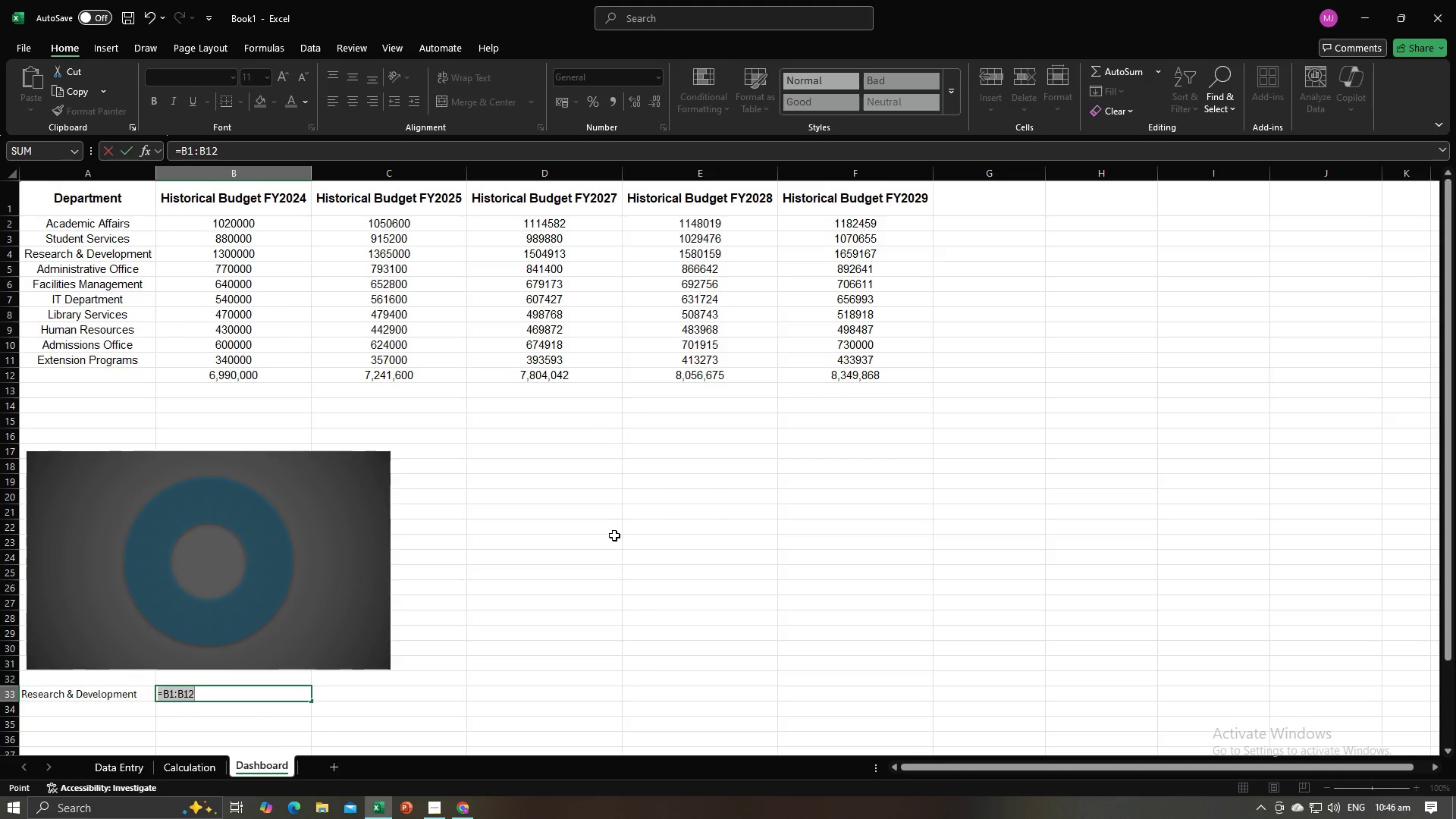 
left_click([614, 535])
 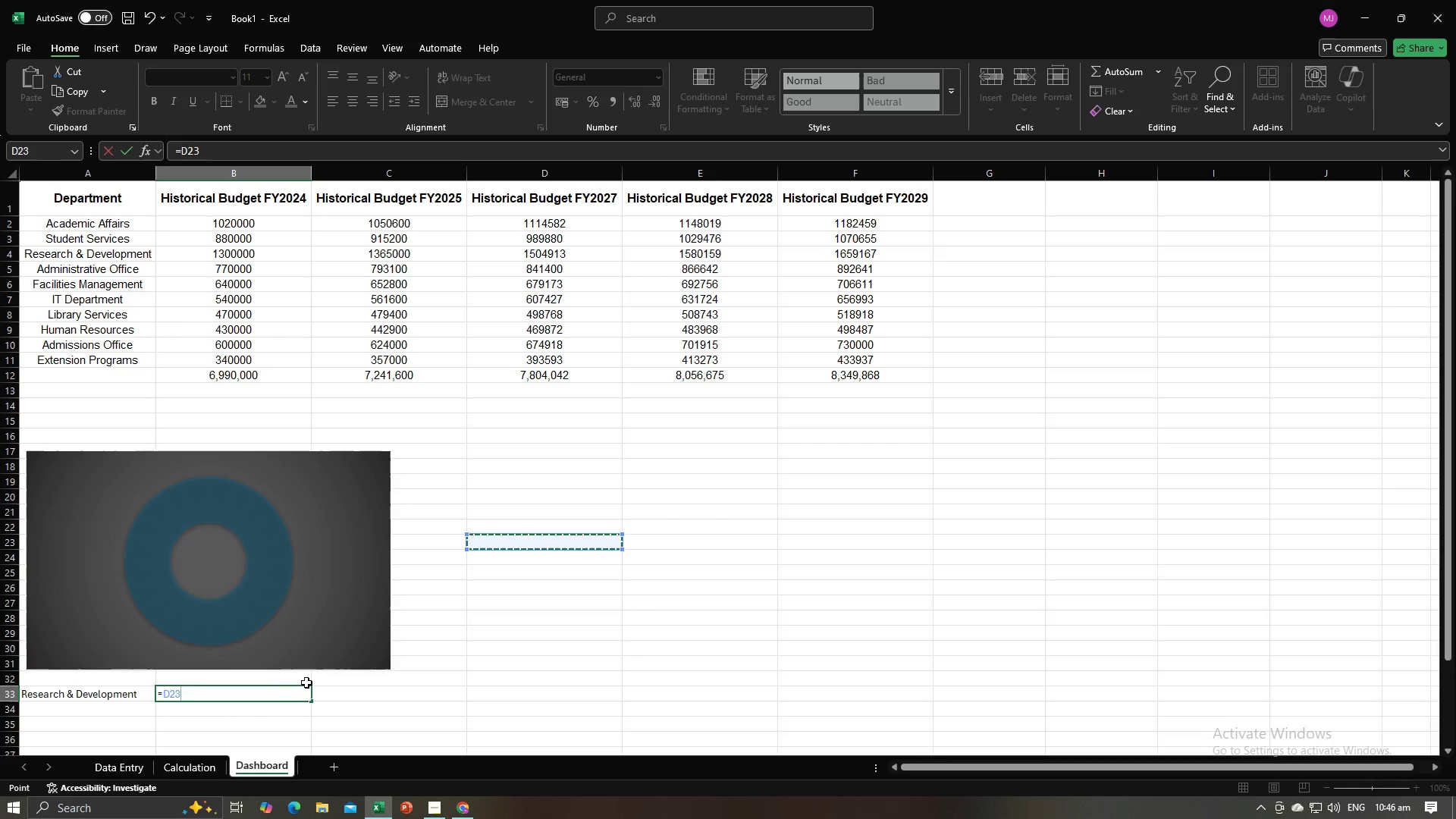 
left_click_drag(start_coordinate=[296, 692], to_coordinate=[150, 682])
 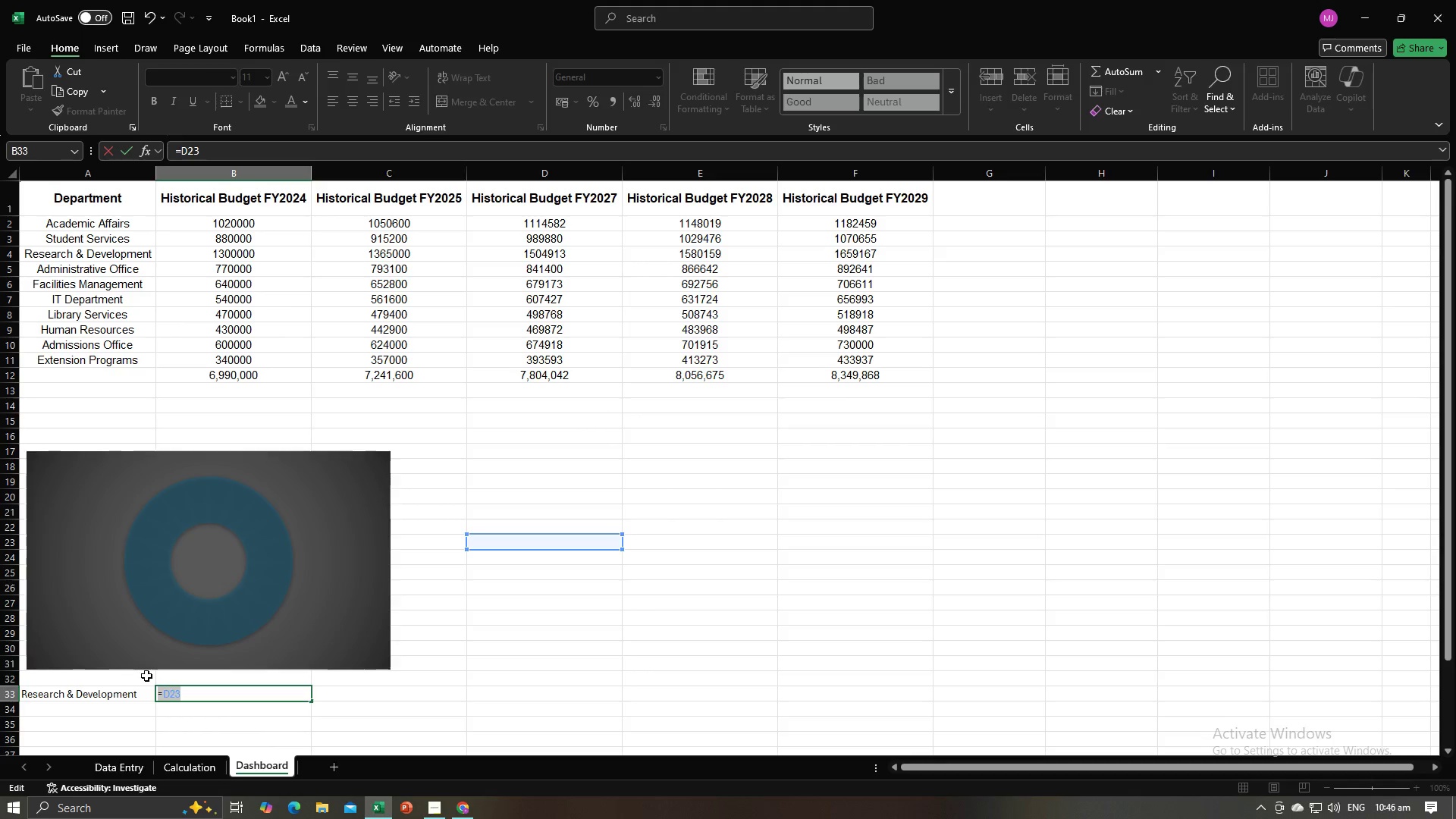 
key(Backspace)
 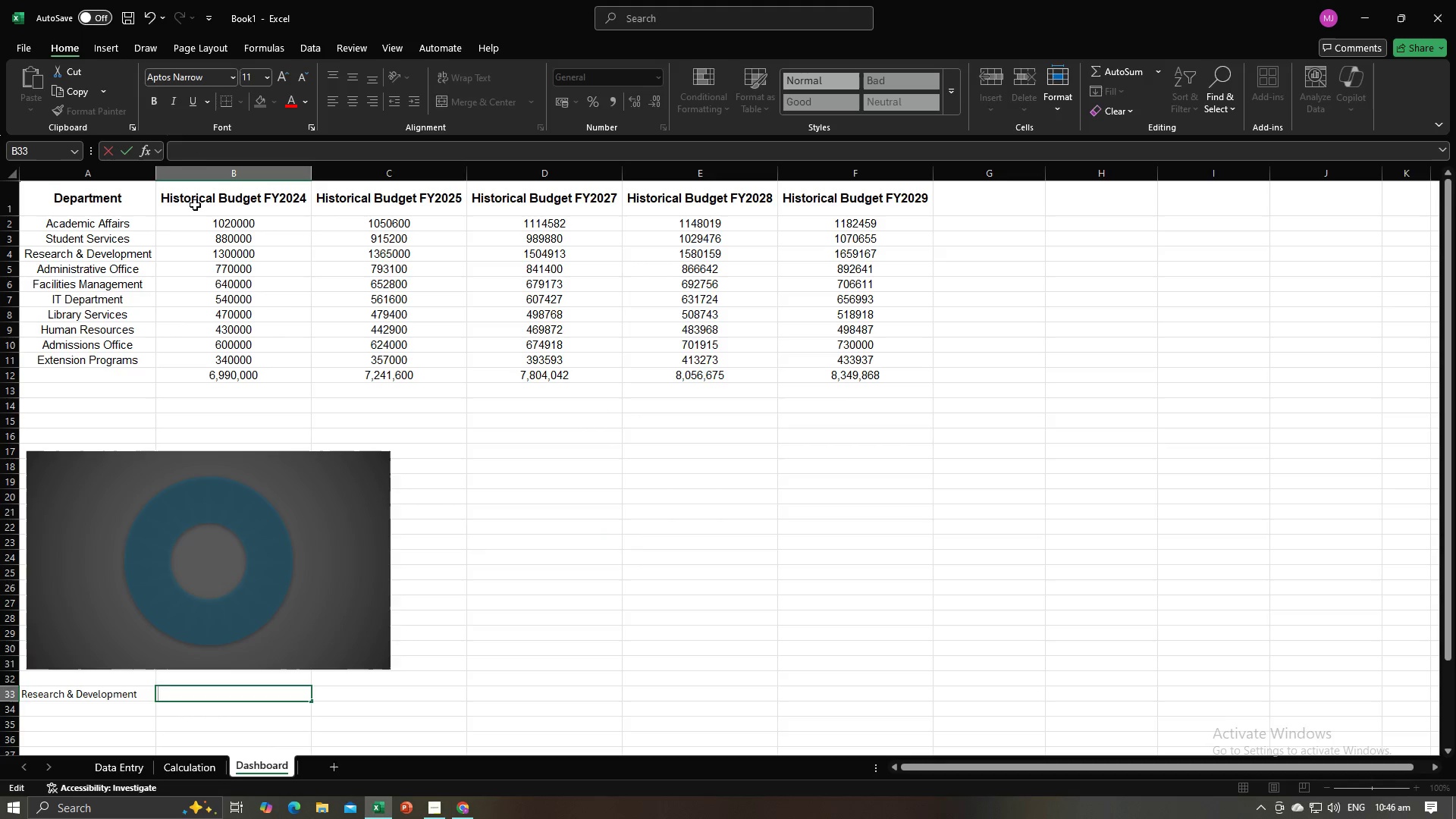 
left_click([199, 206])
 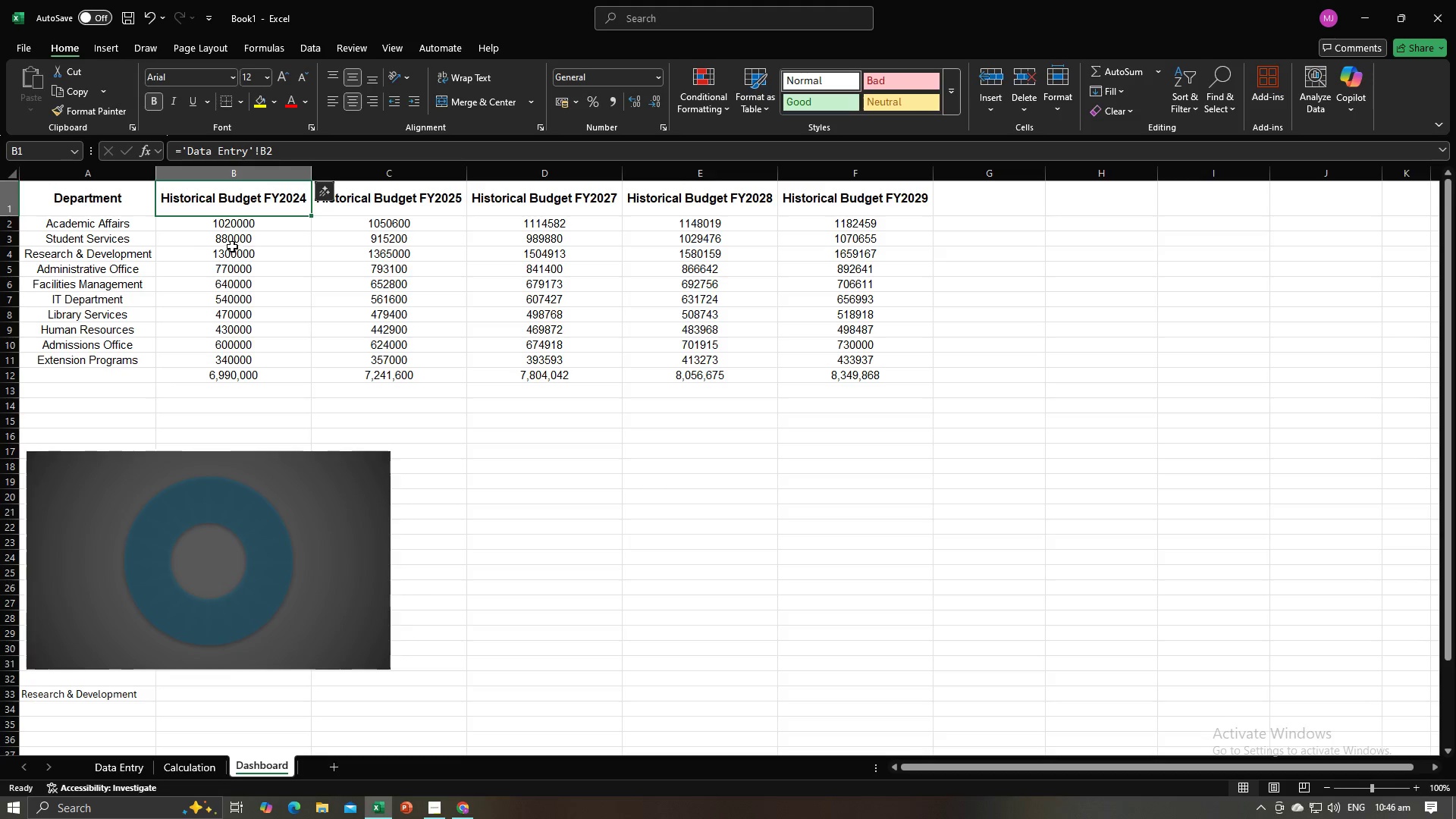 
left_click([206, 699])
 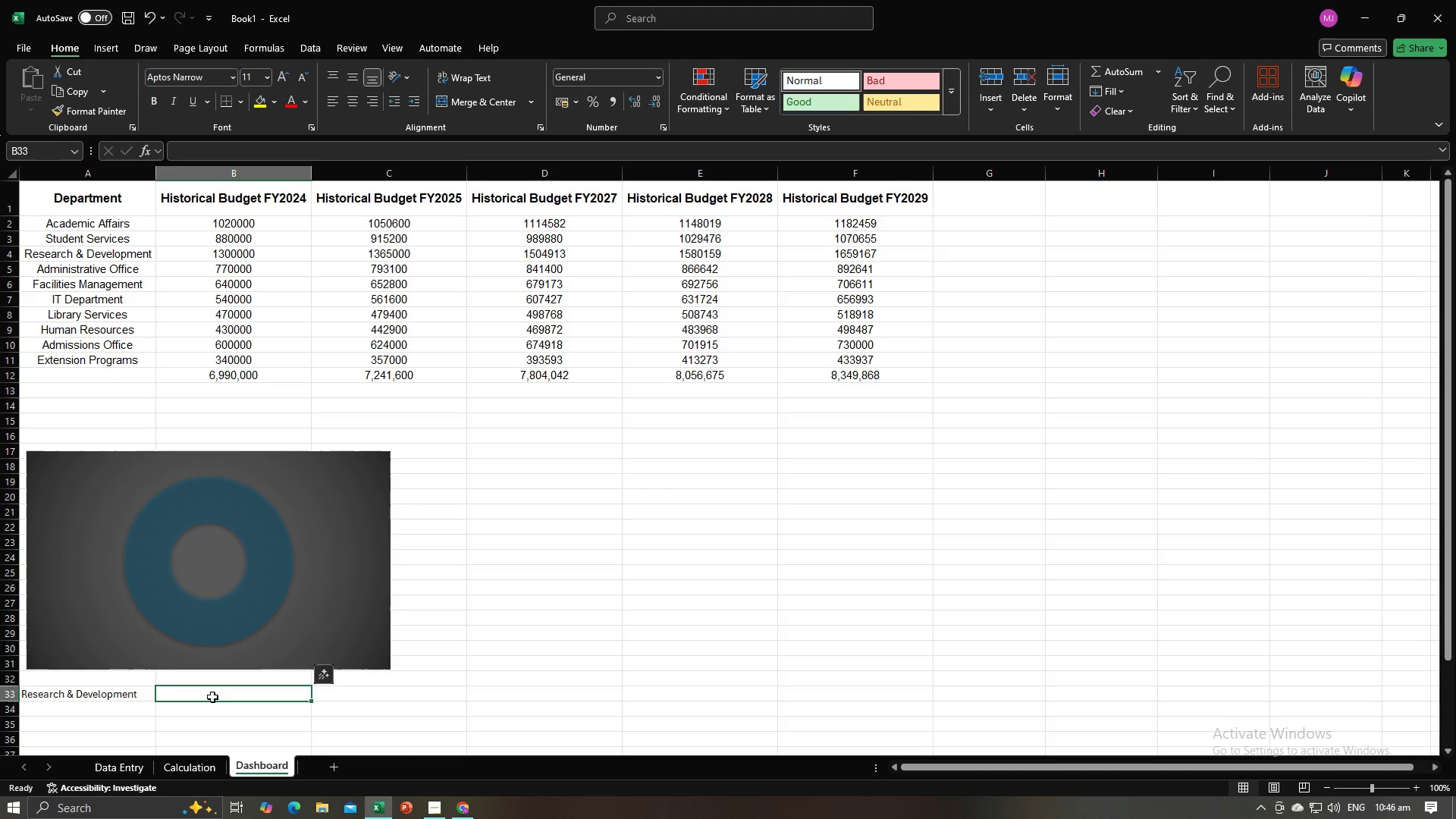 
key(Equal)
 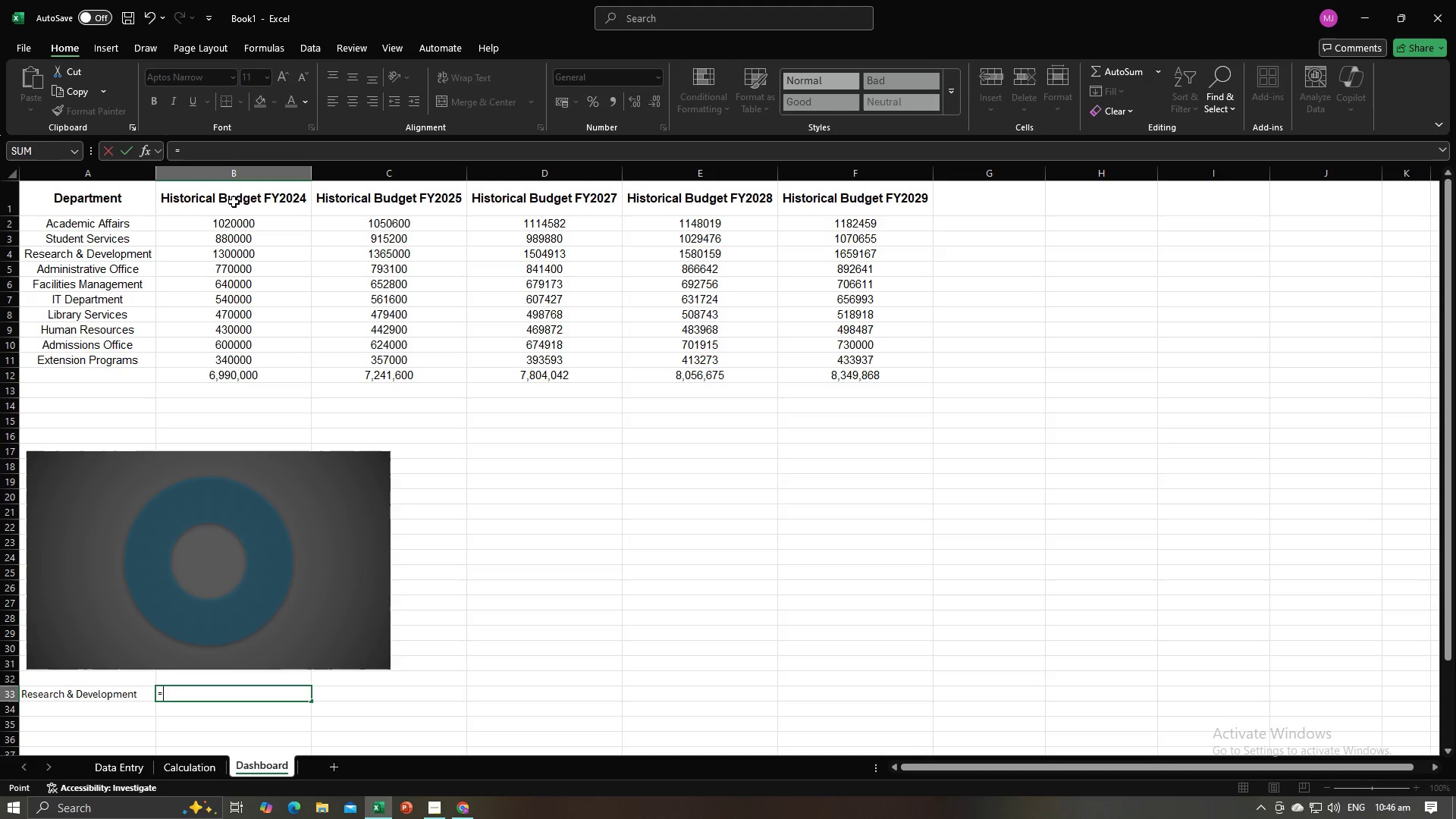 
left_click([234, 202])
 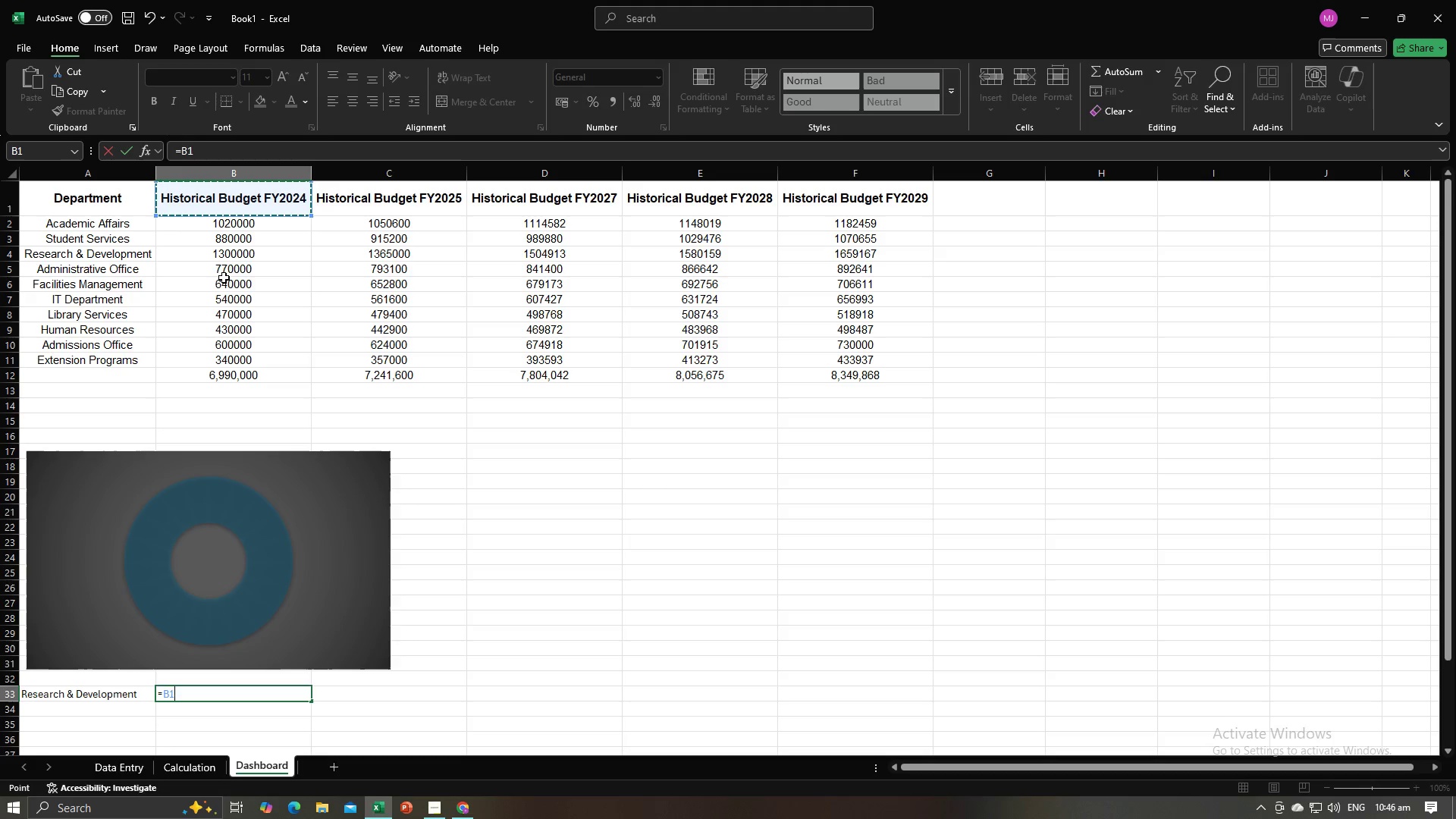 
key(Enter)
 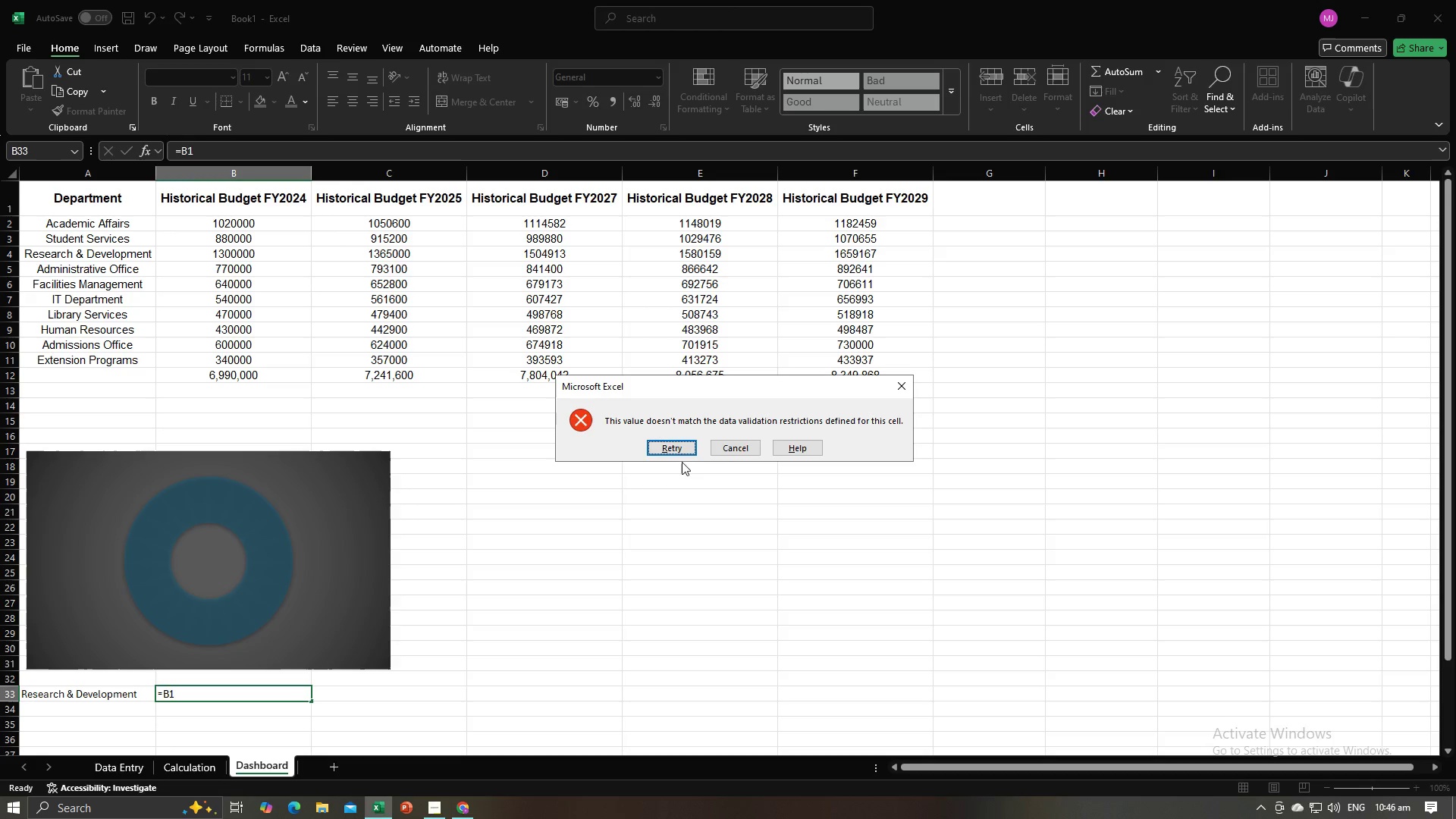 
left_click([668, 447])
 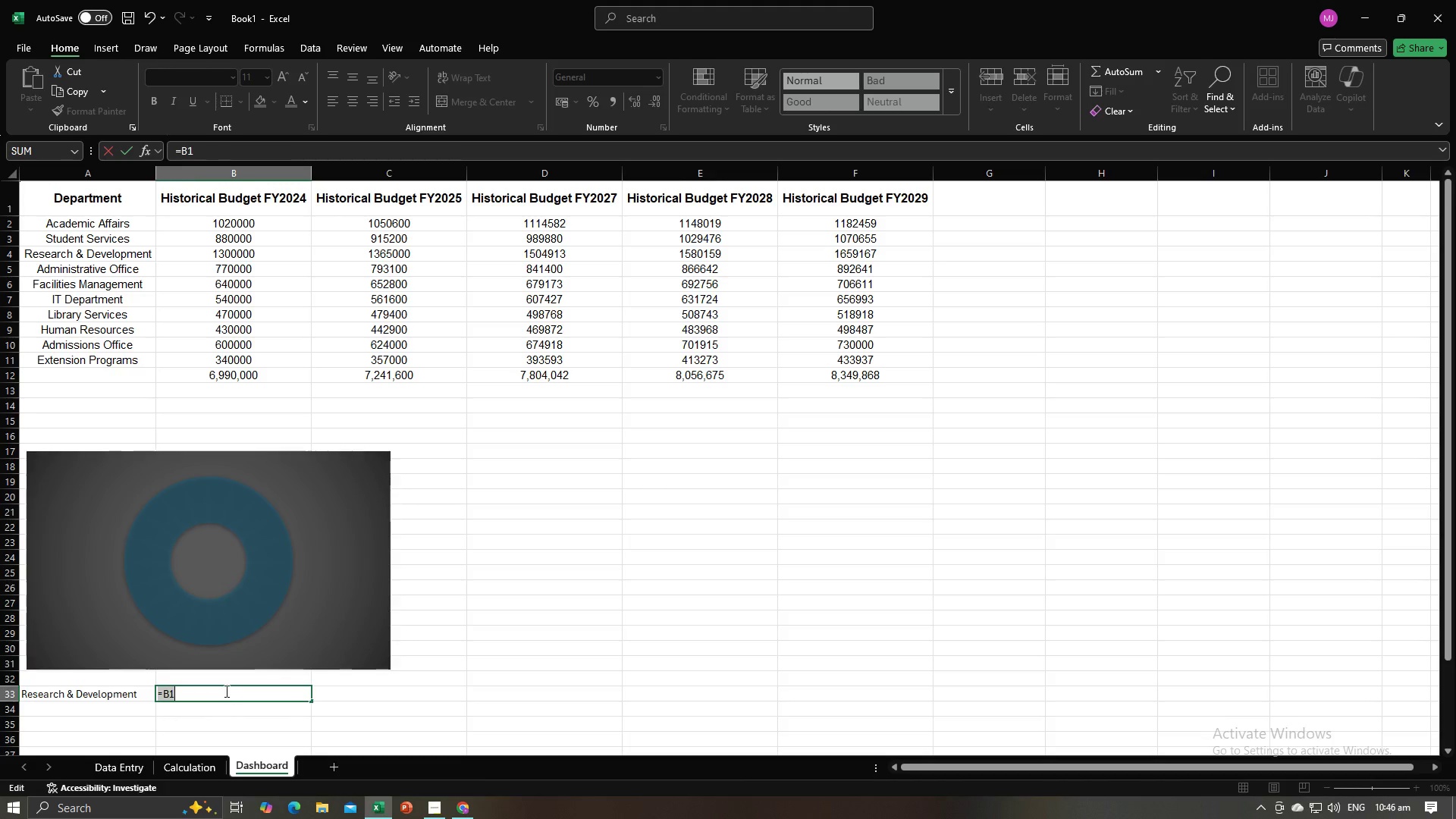 
key(Backspace)
 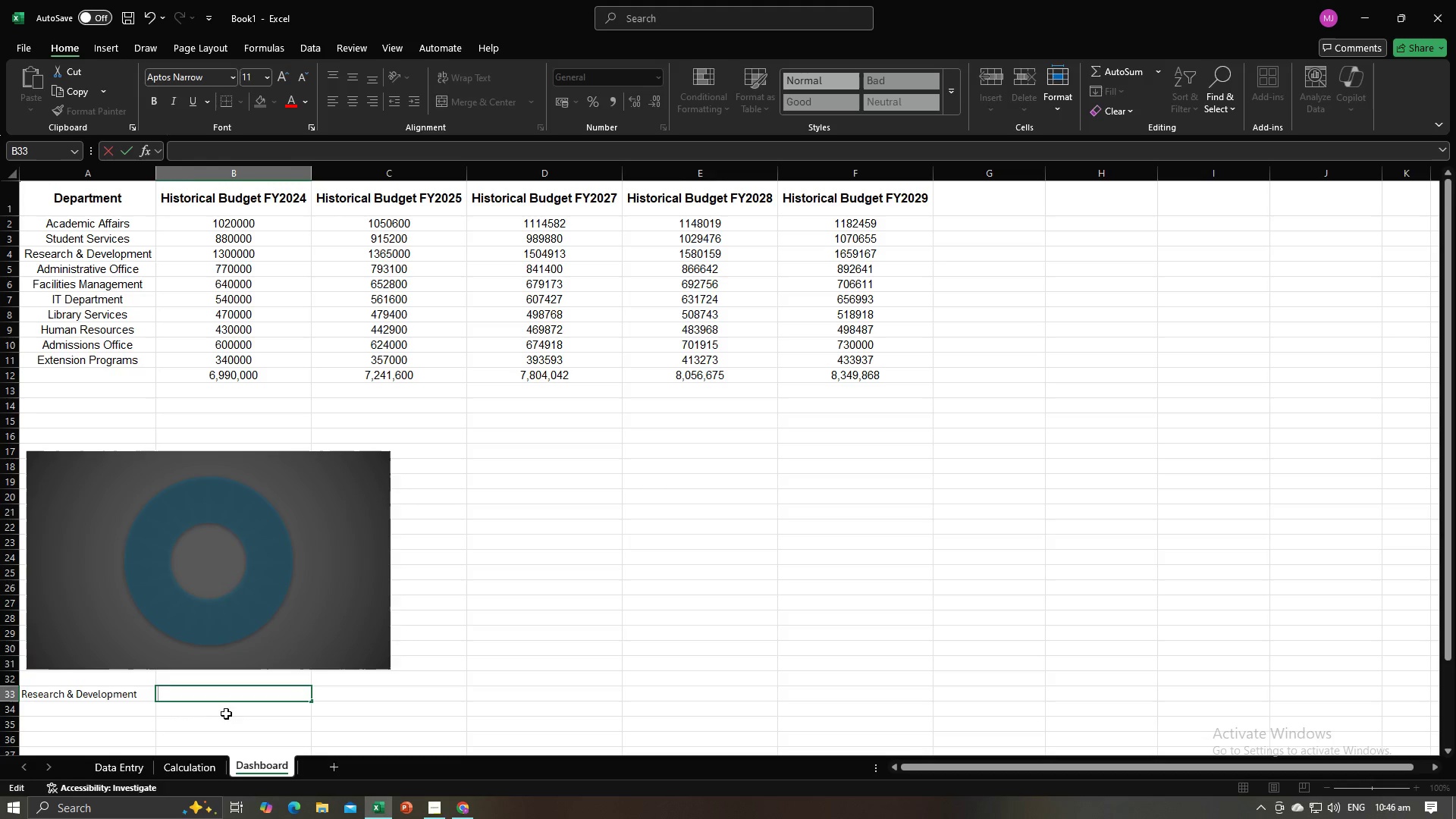 
left_click([226, 722])
 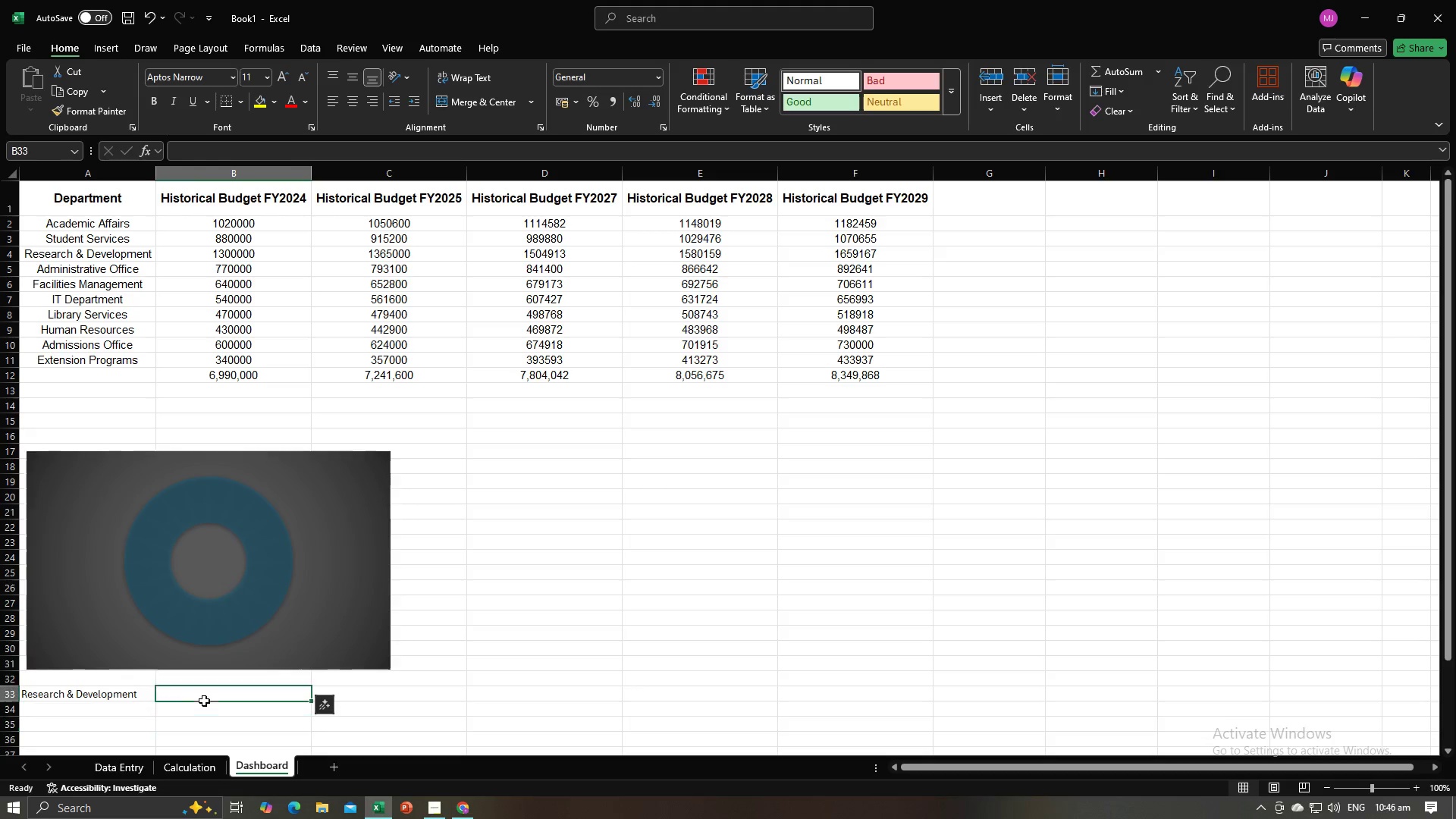 
double_click([204, 701])
 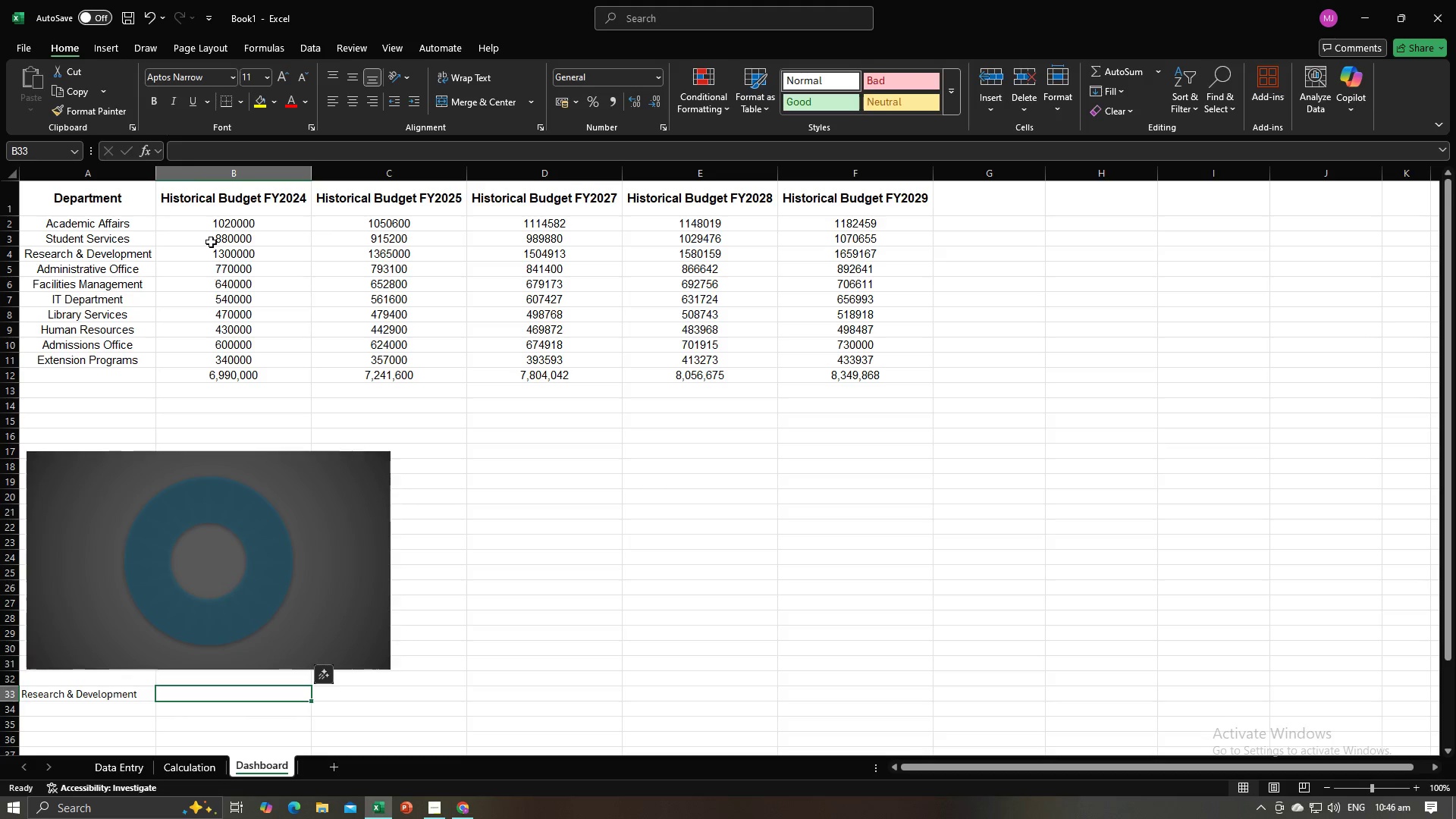 
left_click_drag(start_coordinate=[202, 222], to_coordinate=[241, 362])
 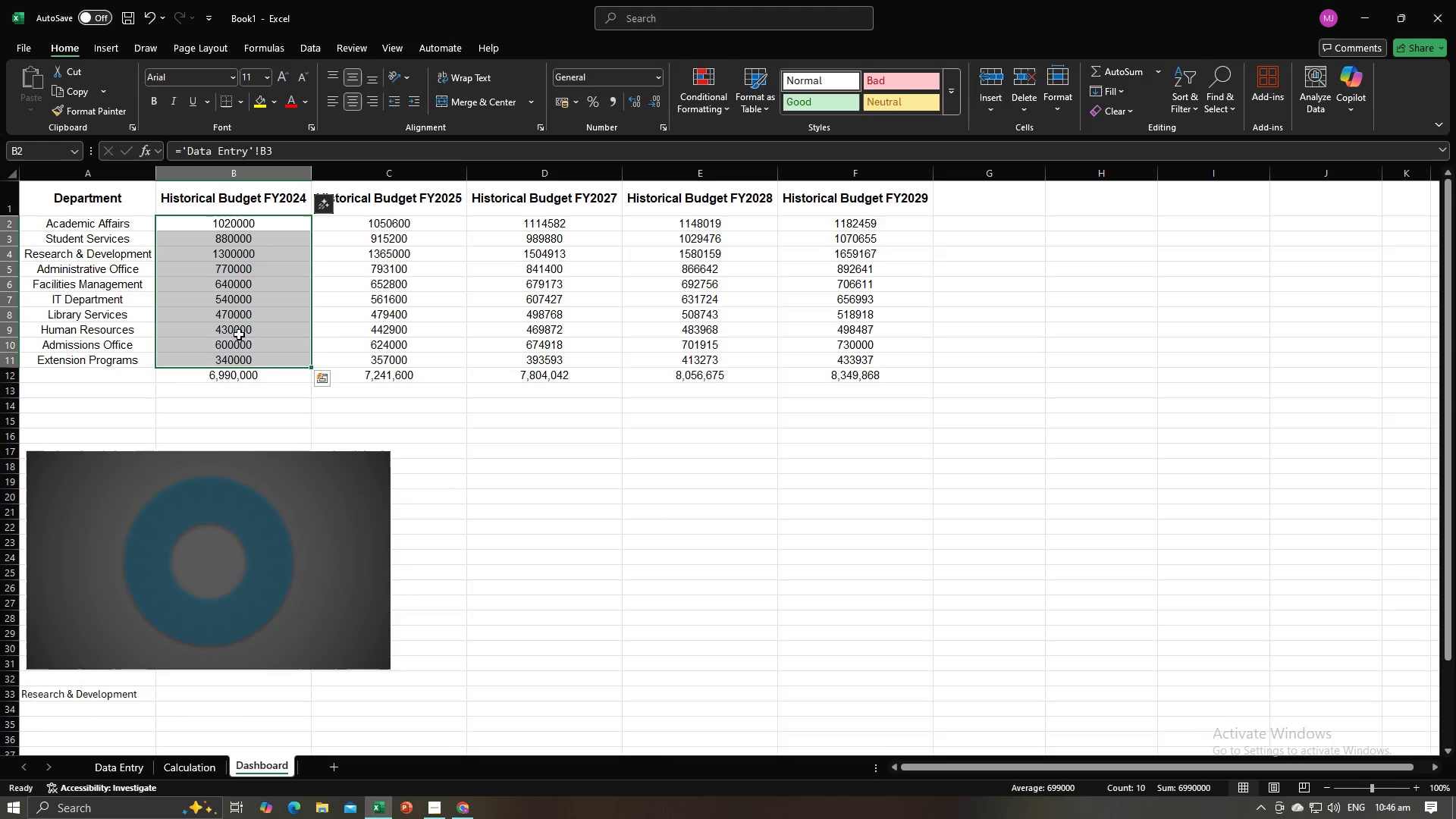 
right_click([239, 334])
 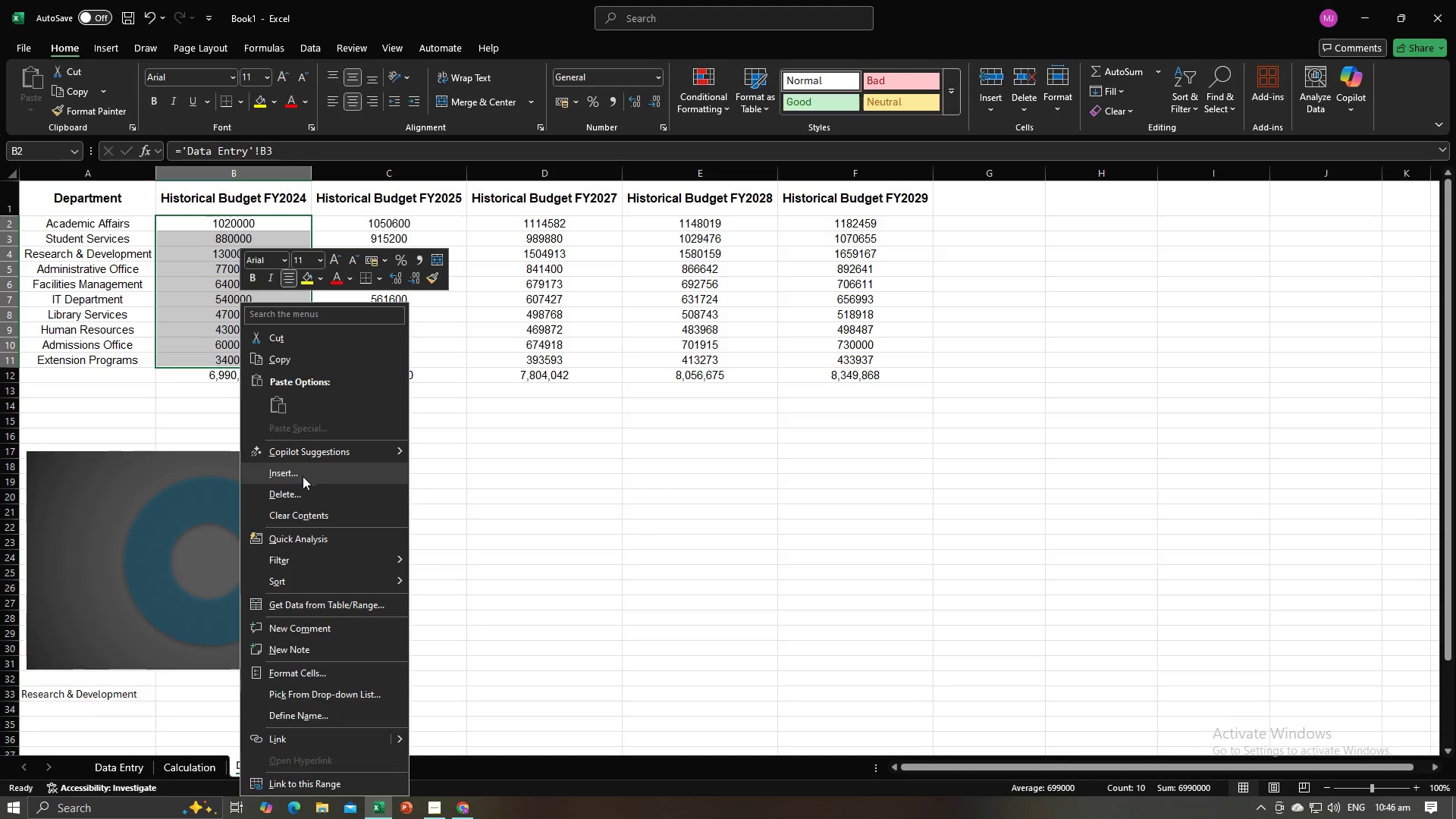 
left_click([304, 360])
 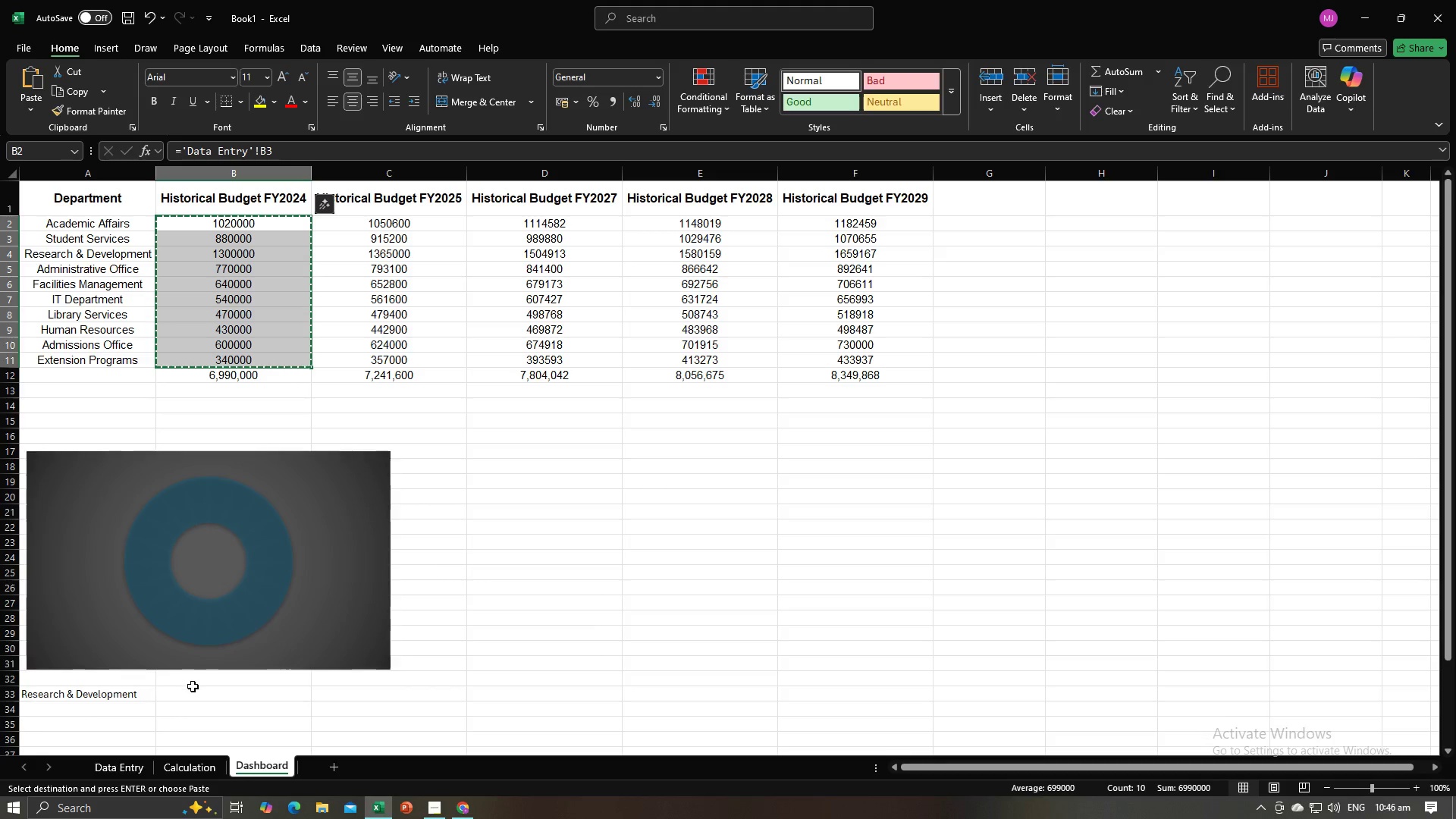 
scroll: coordinate [193, 685], scroll_direction: down, amount: 3.0
 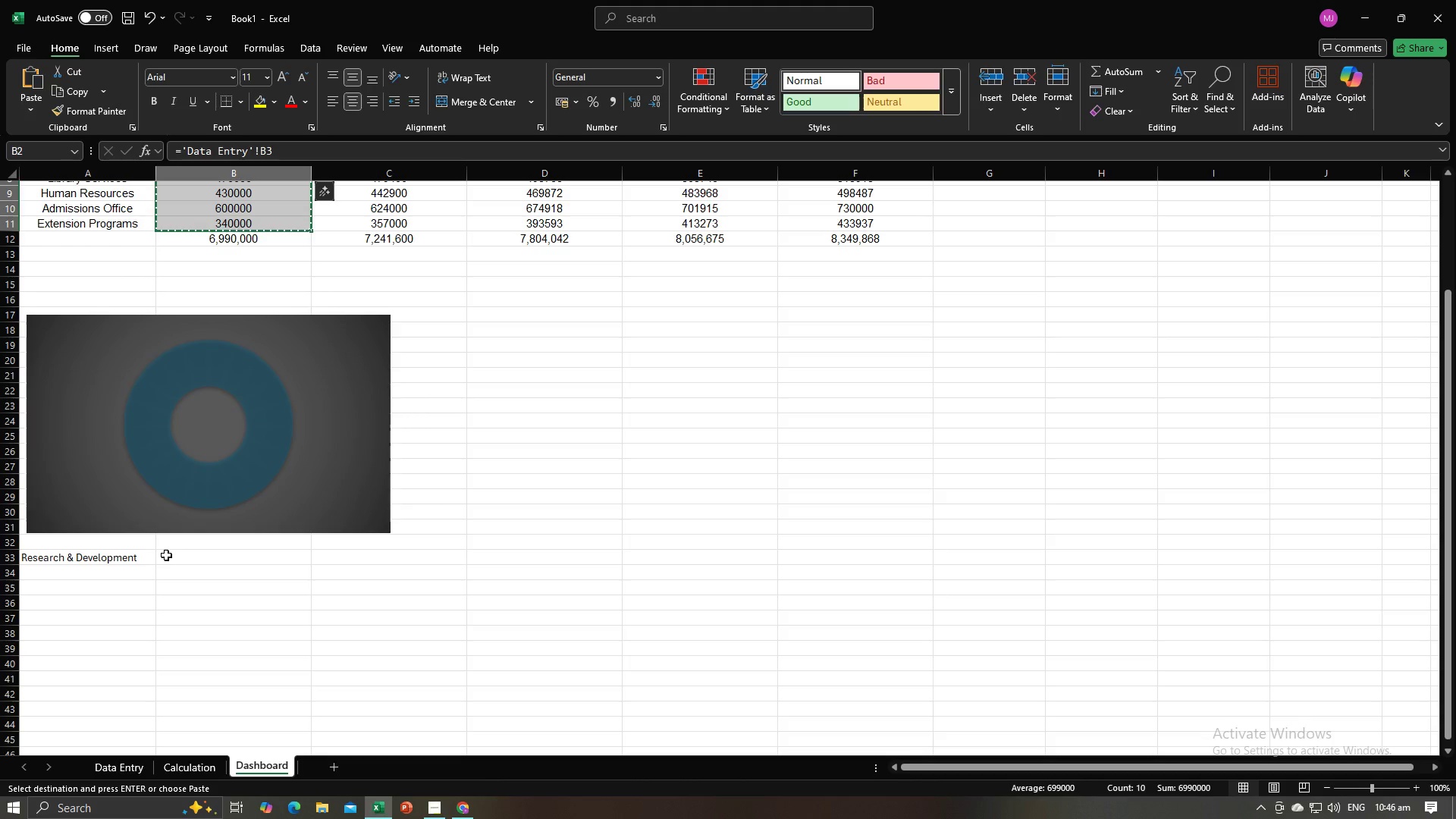 
left_click_drag(start_coordinate=[166, 555], to_coordinate=[215, 700])
 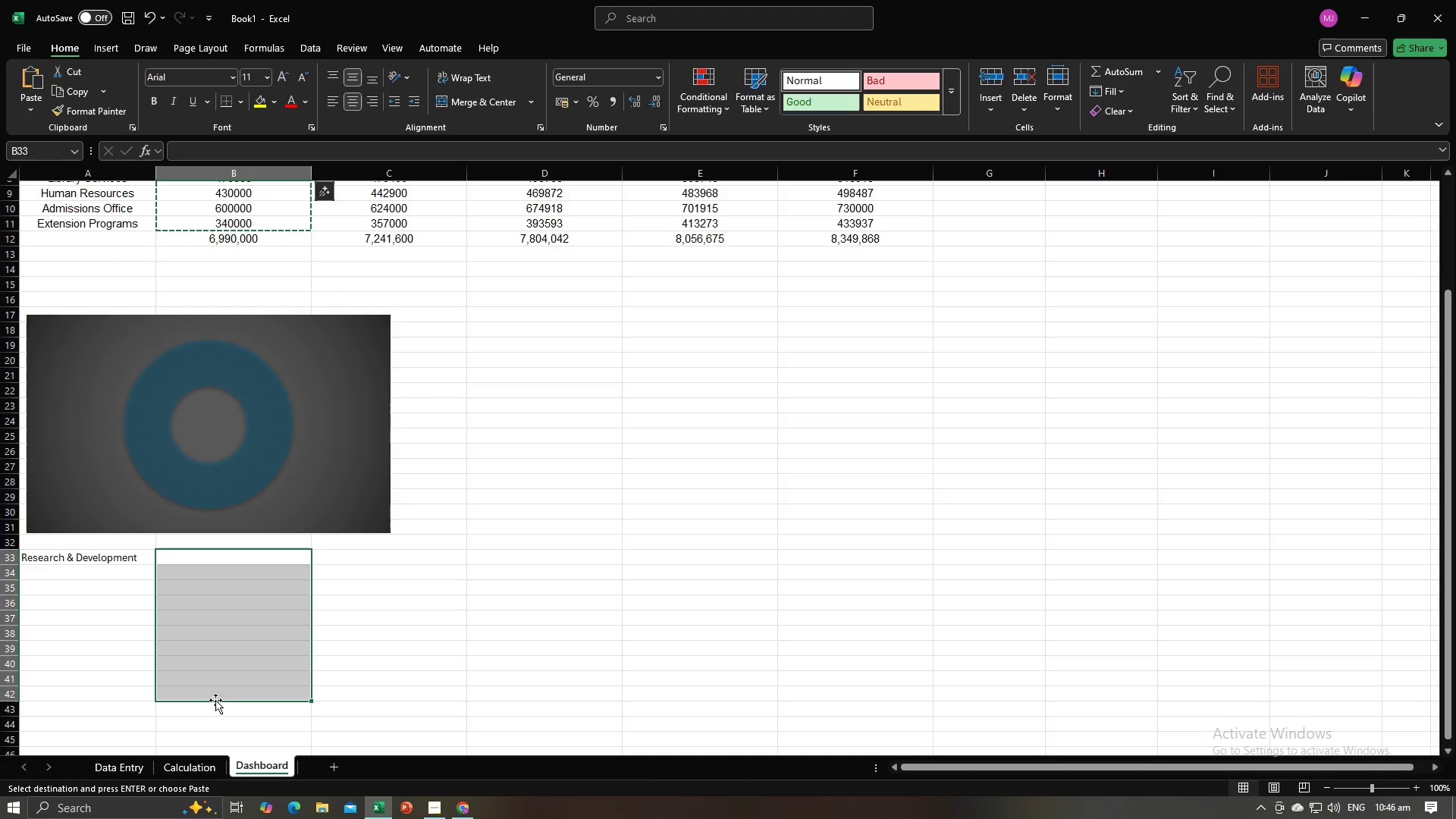 
key(Control+V)
 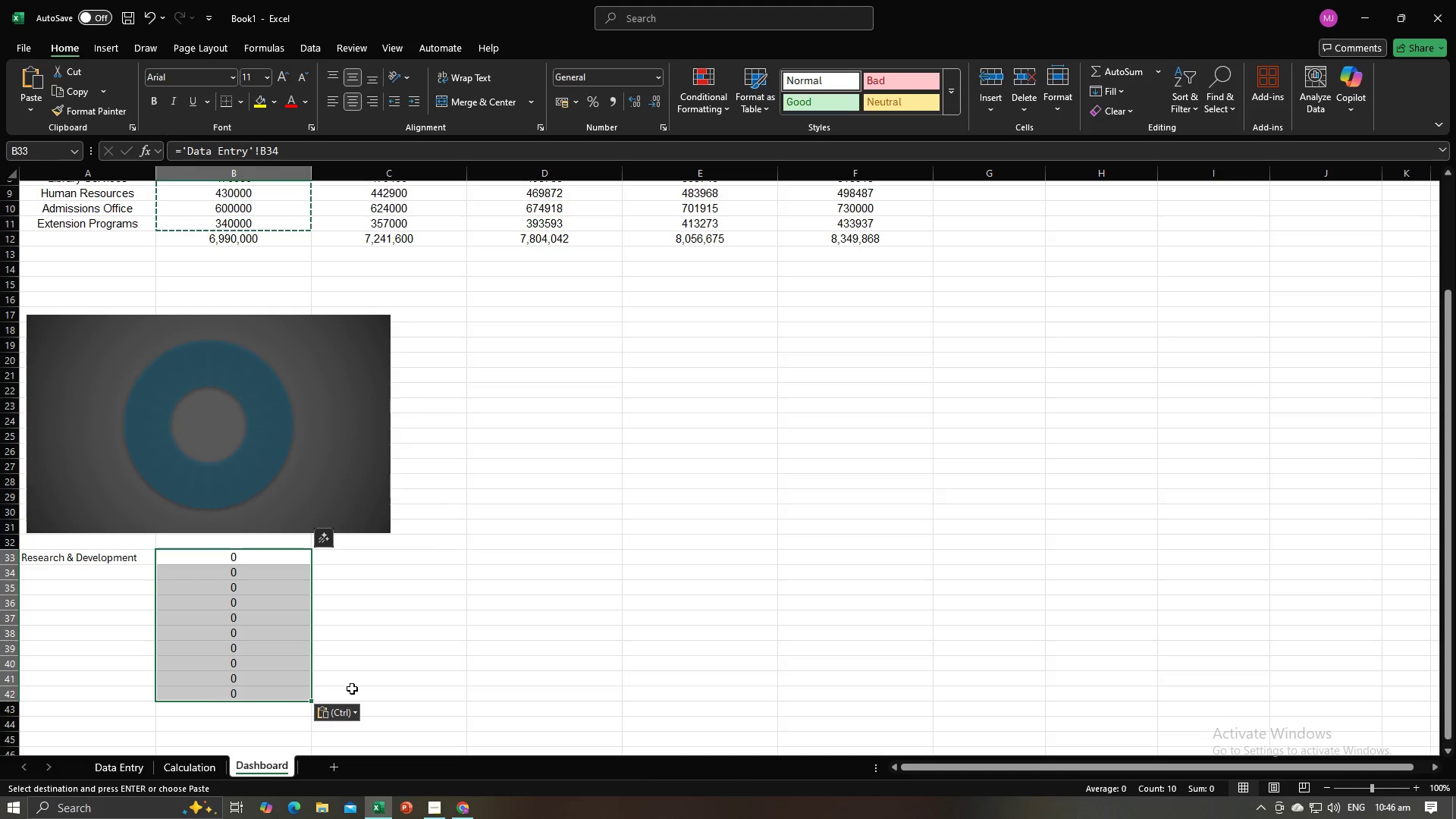 
left_click([344, 708])
 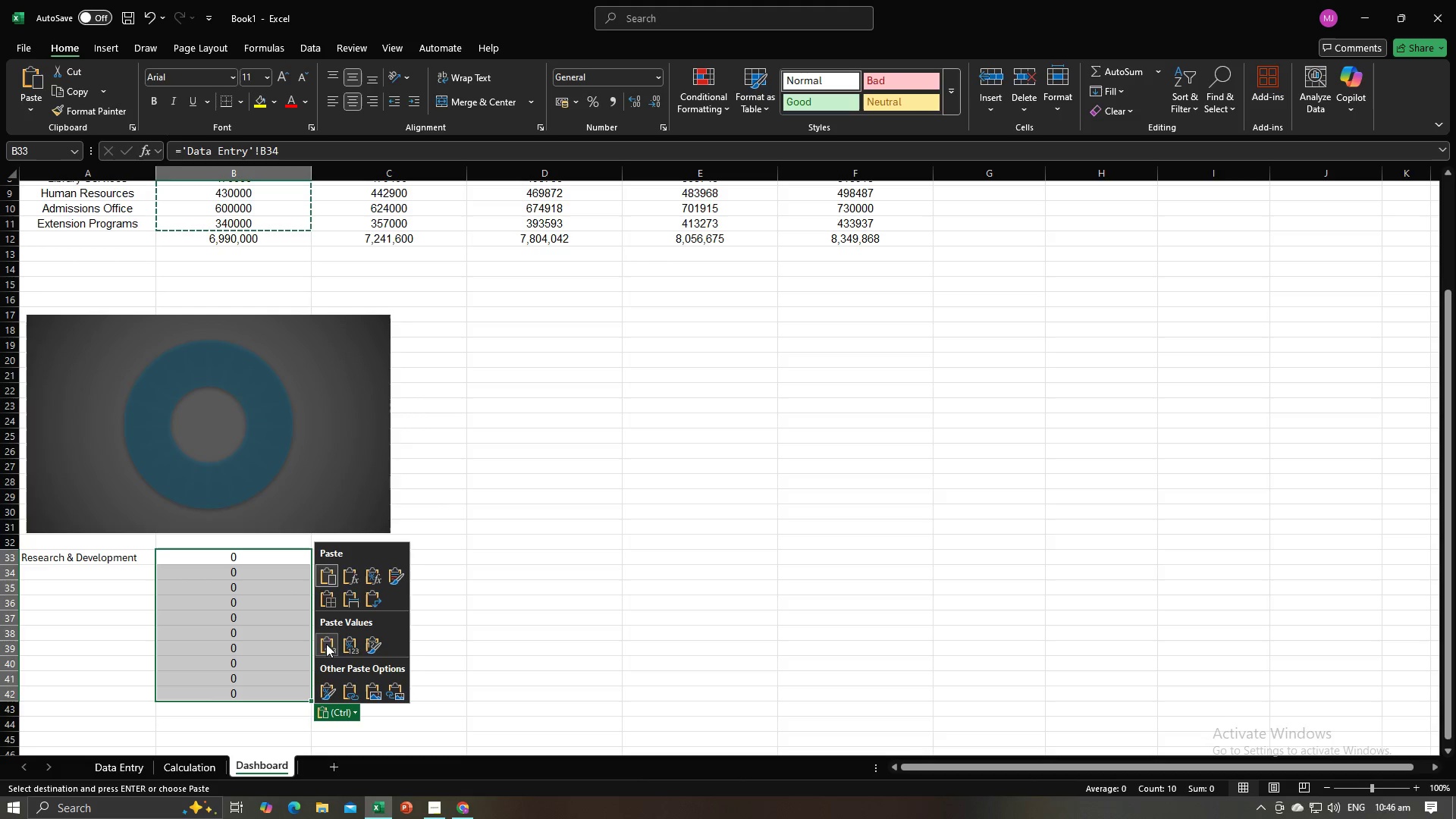 
left_click([325, 643])
 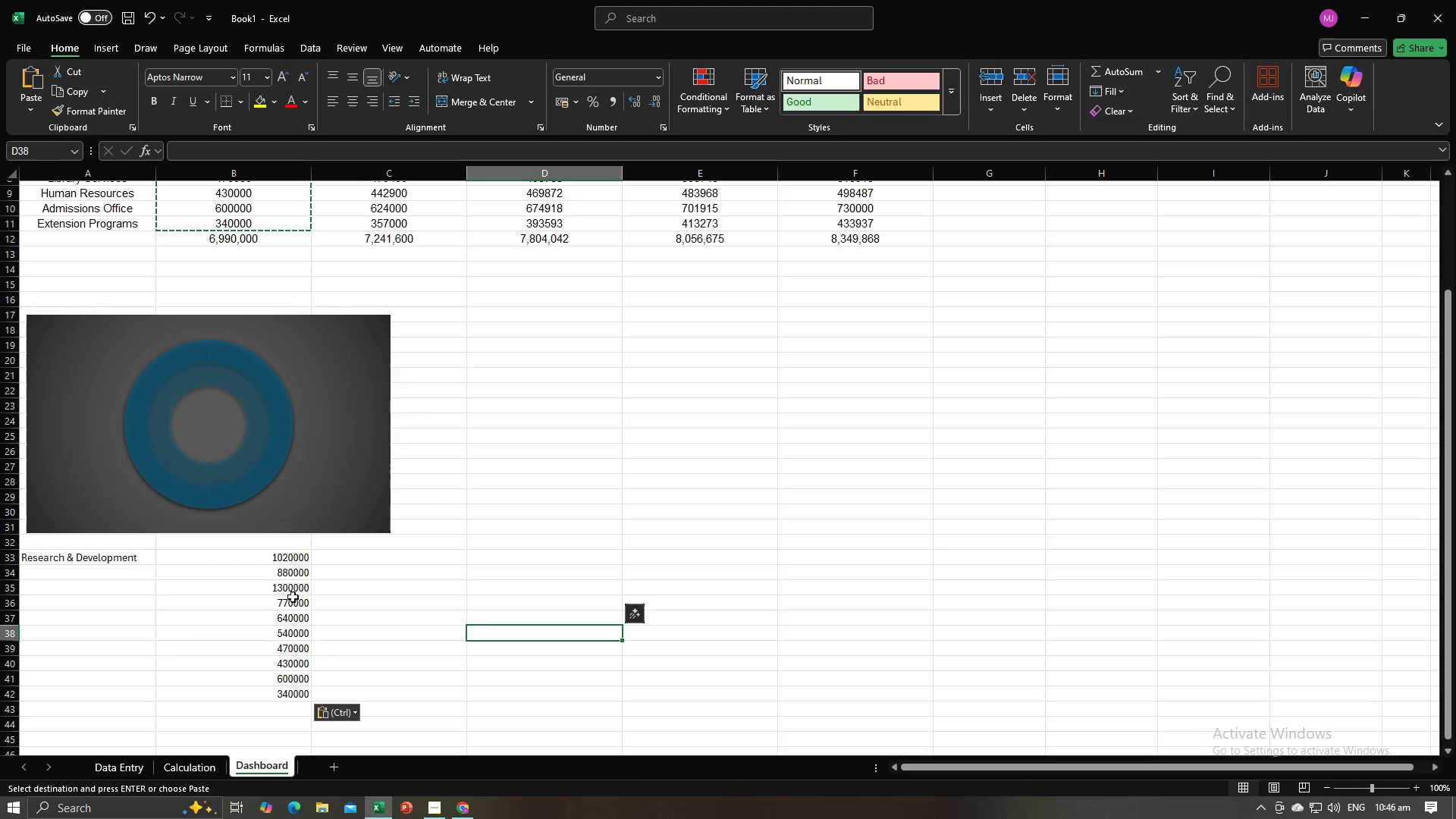 
left_click([414, 617])
 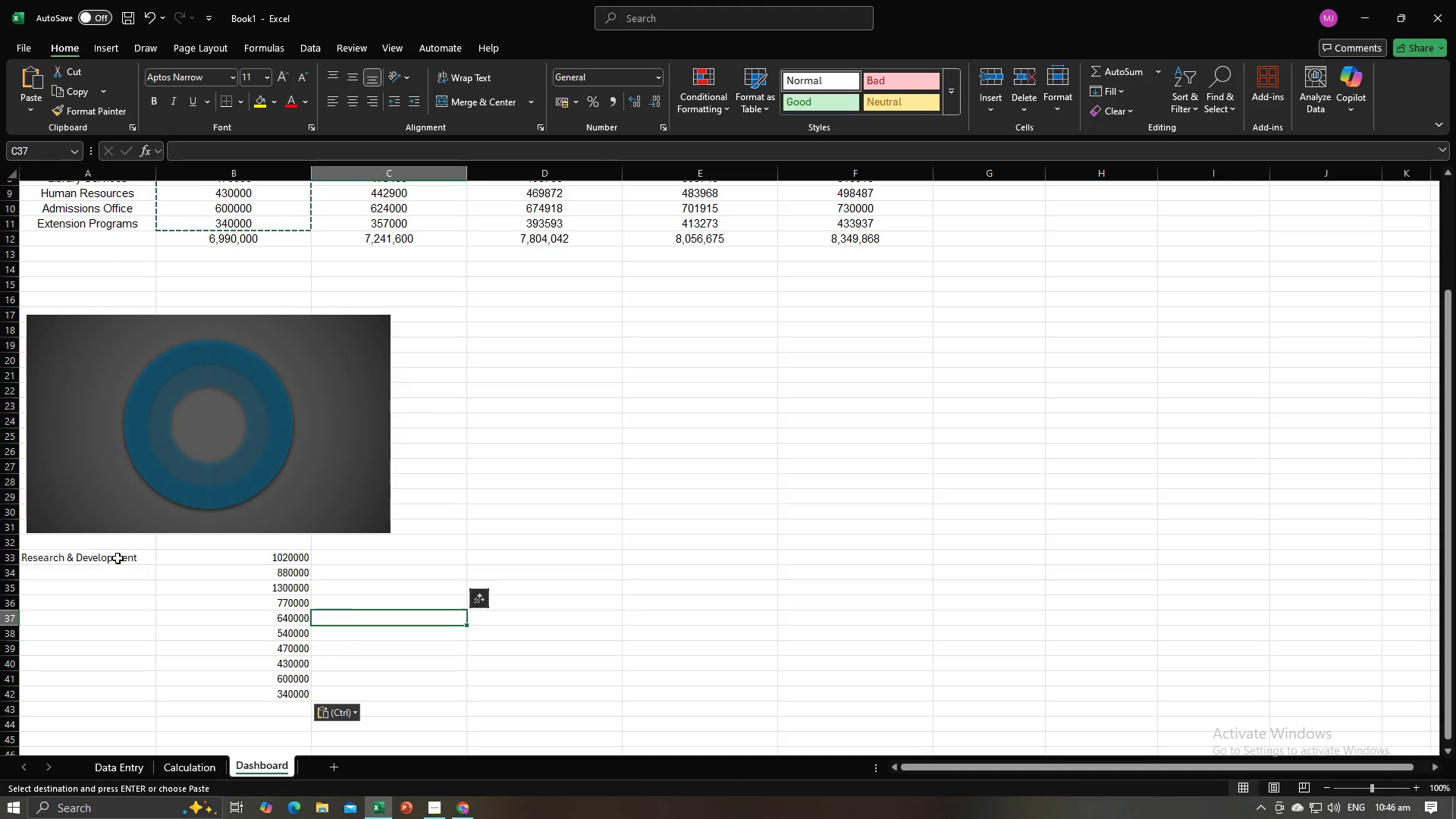 
left_click([117, 558])
 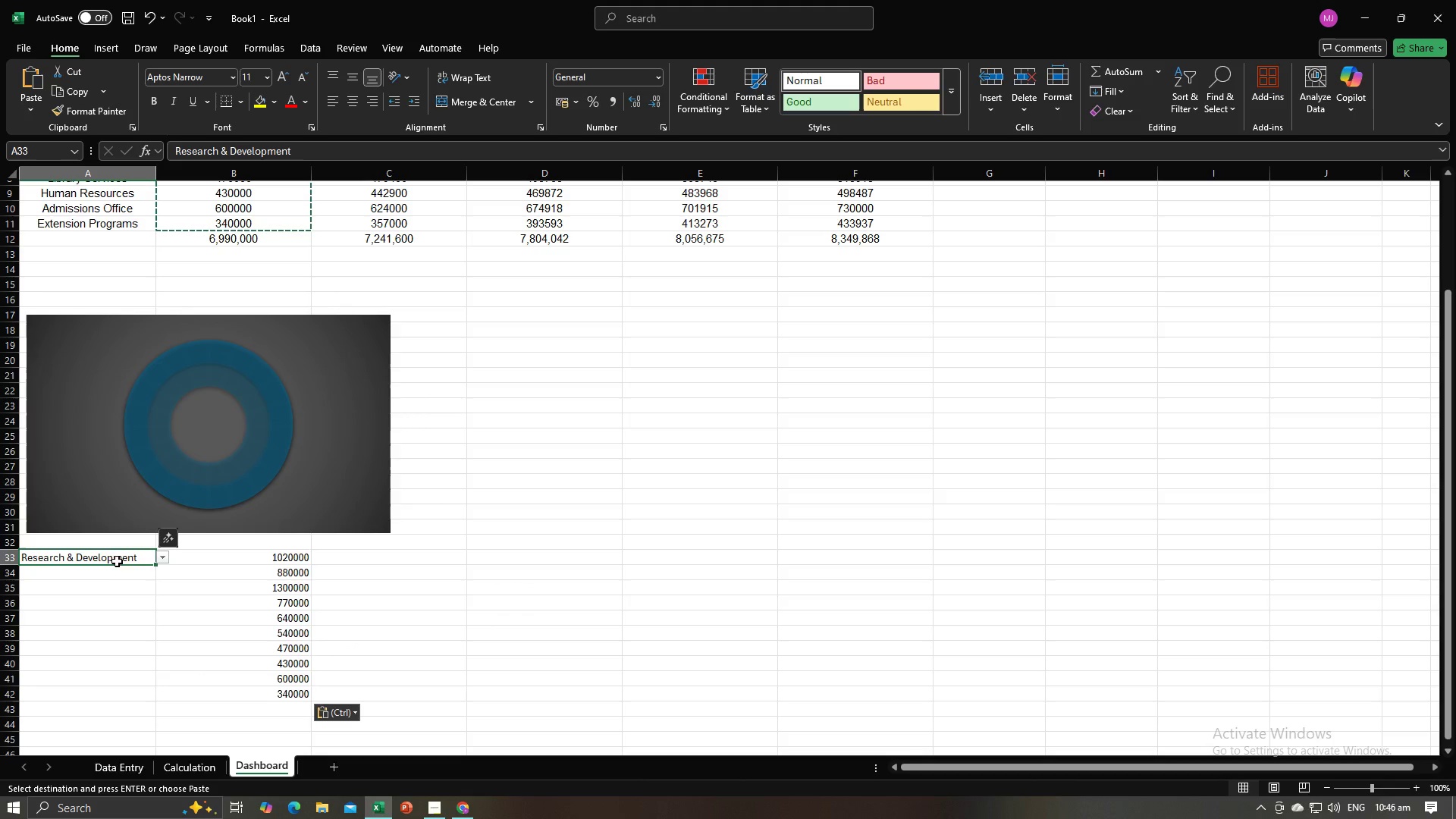 
left_click_drag(start_coordinate=[106, 556], to_coordinate=[248, 692])
 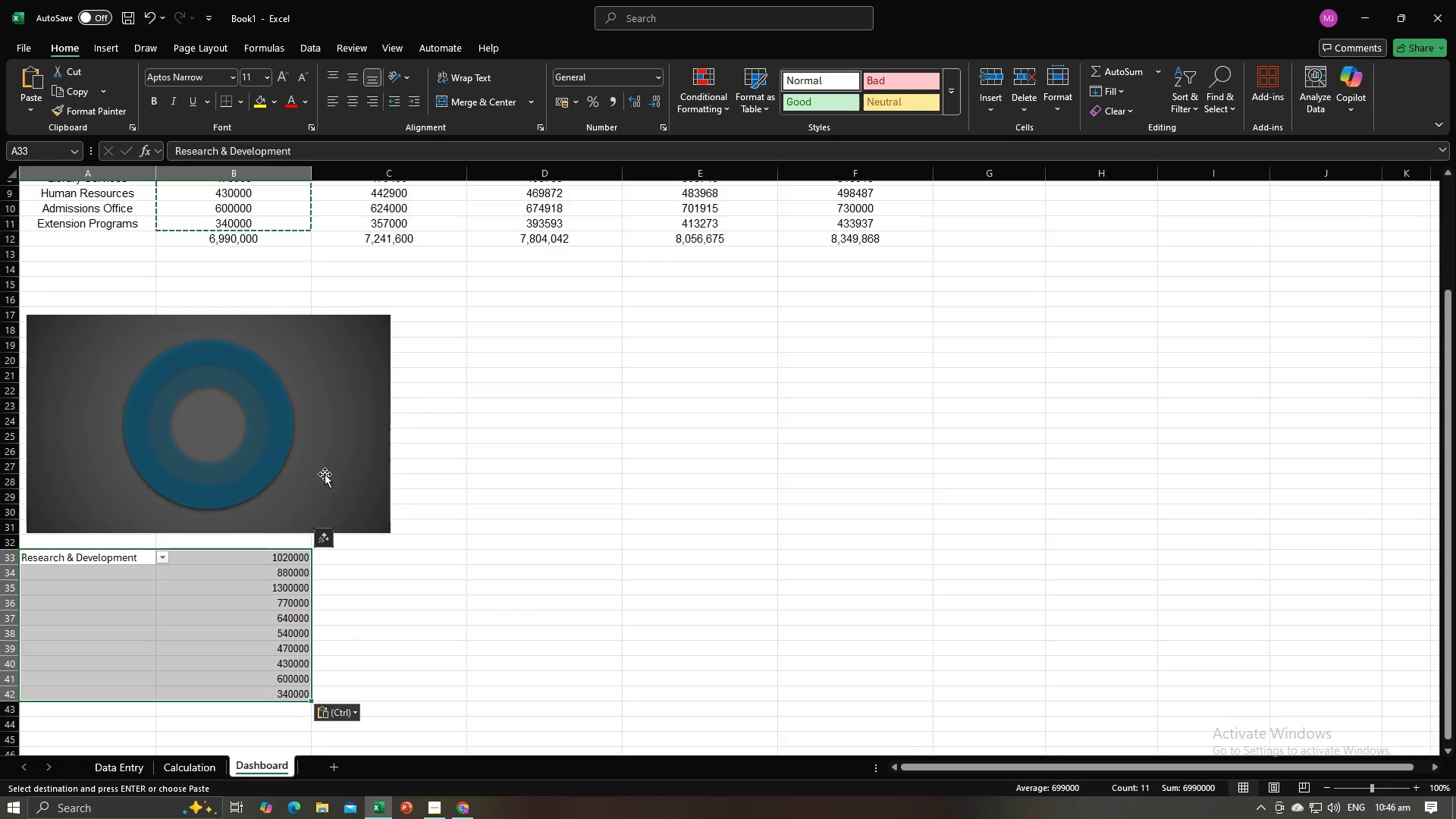 
left_click([325, 474])
 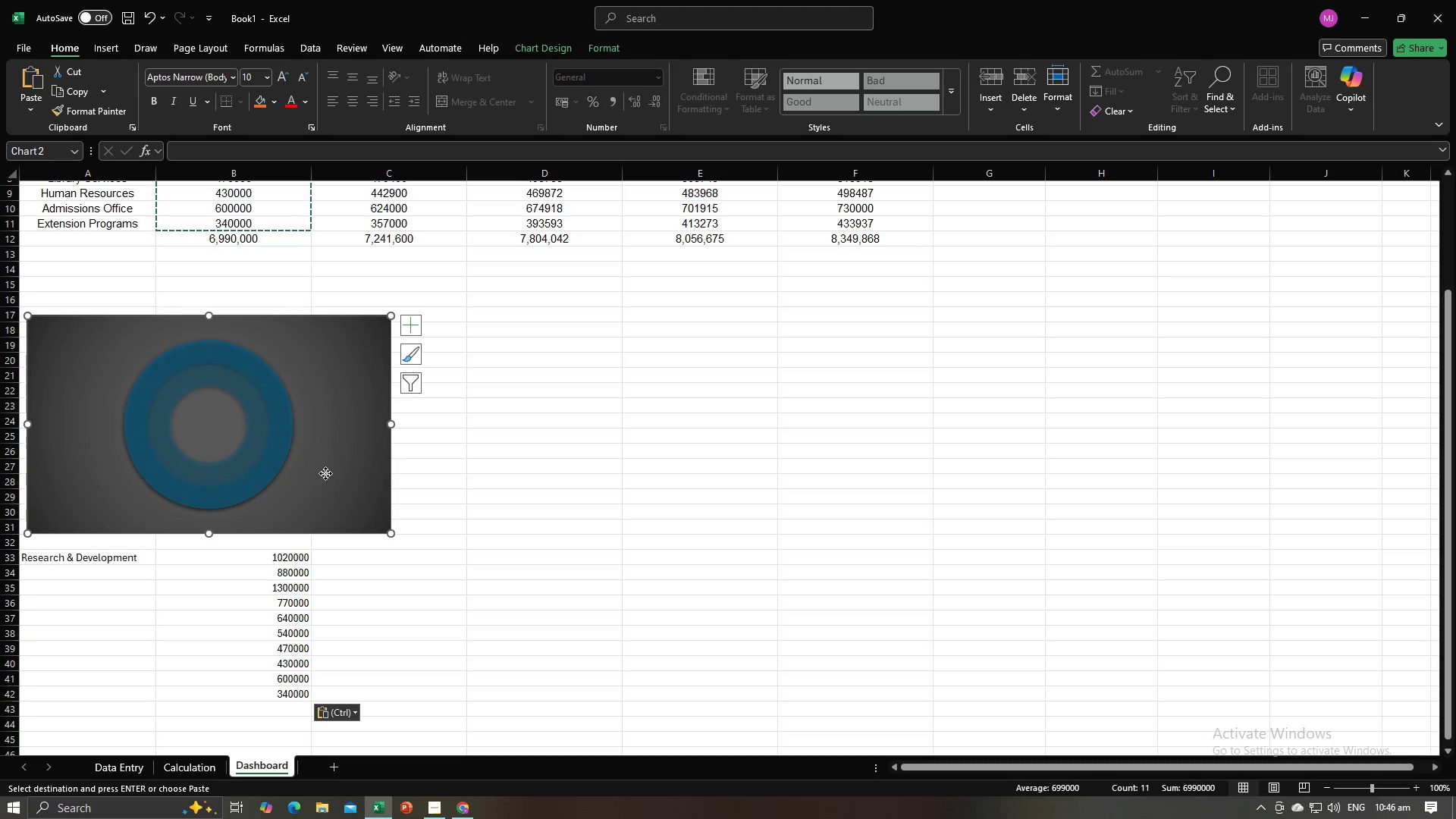 
right_click([325, 473])
 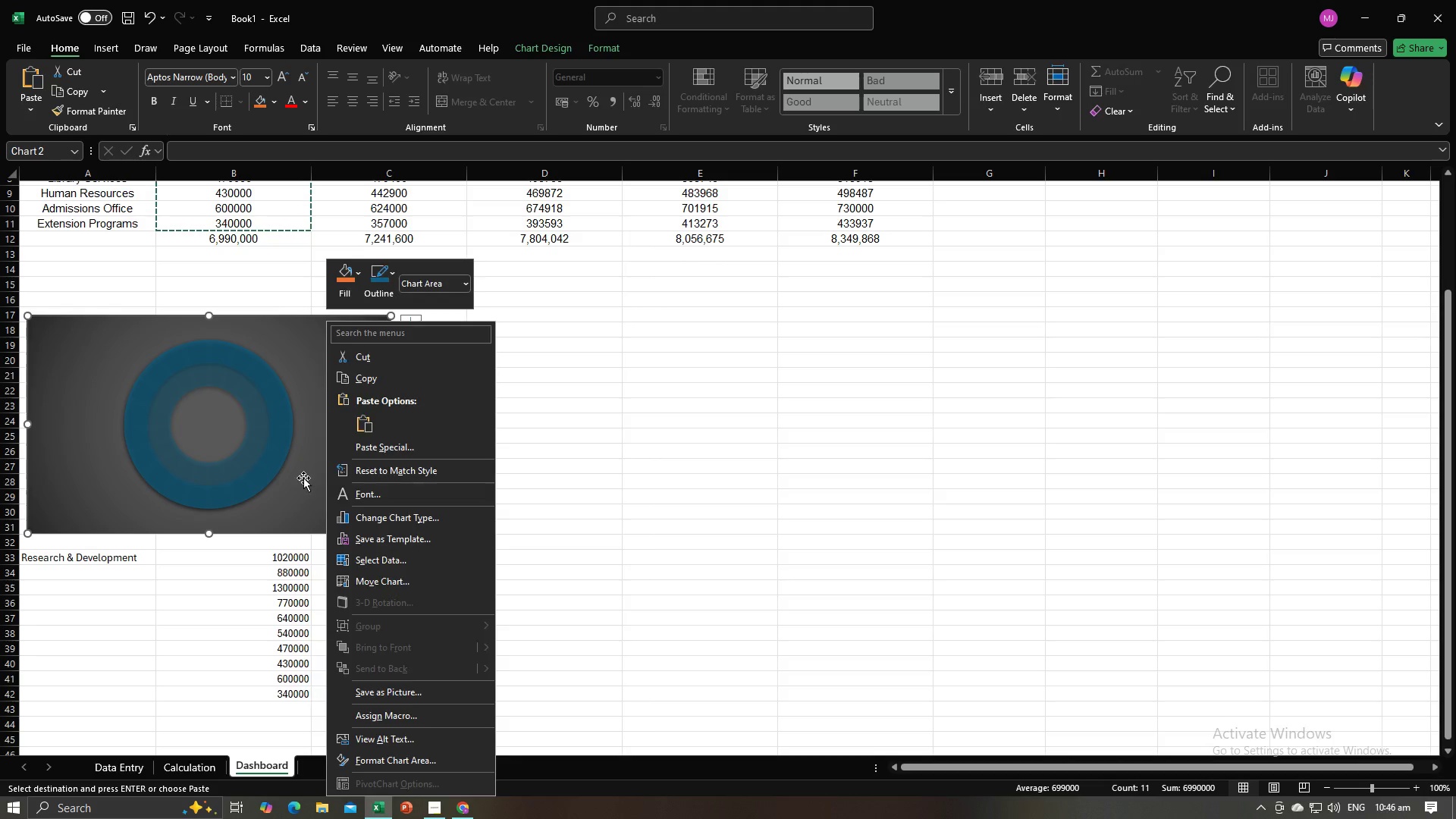 
double_click([303, 478])
 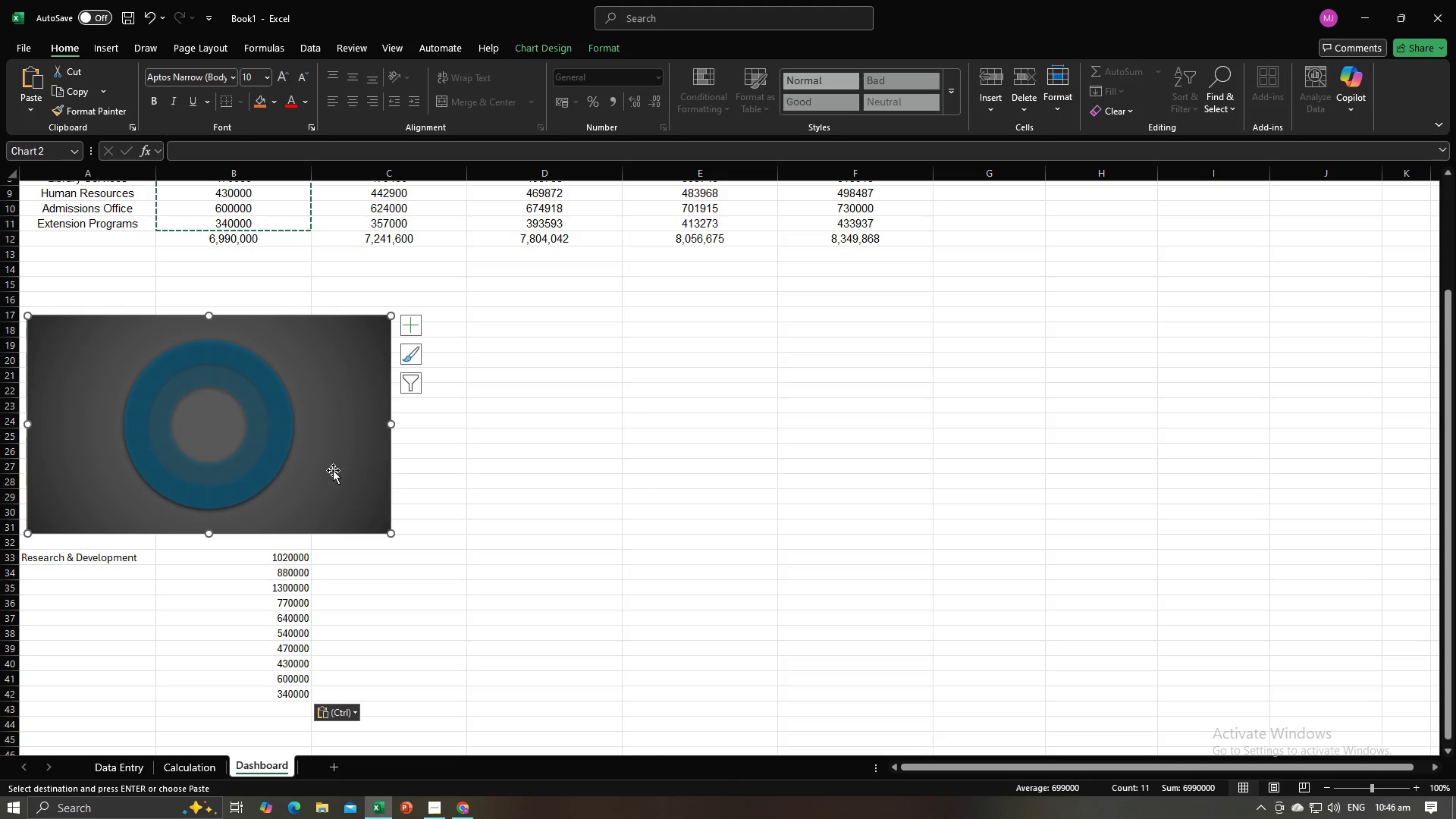 
double_click([333, 470])
 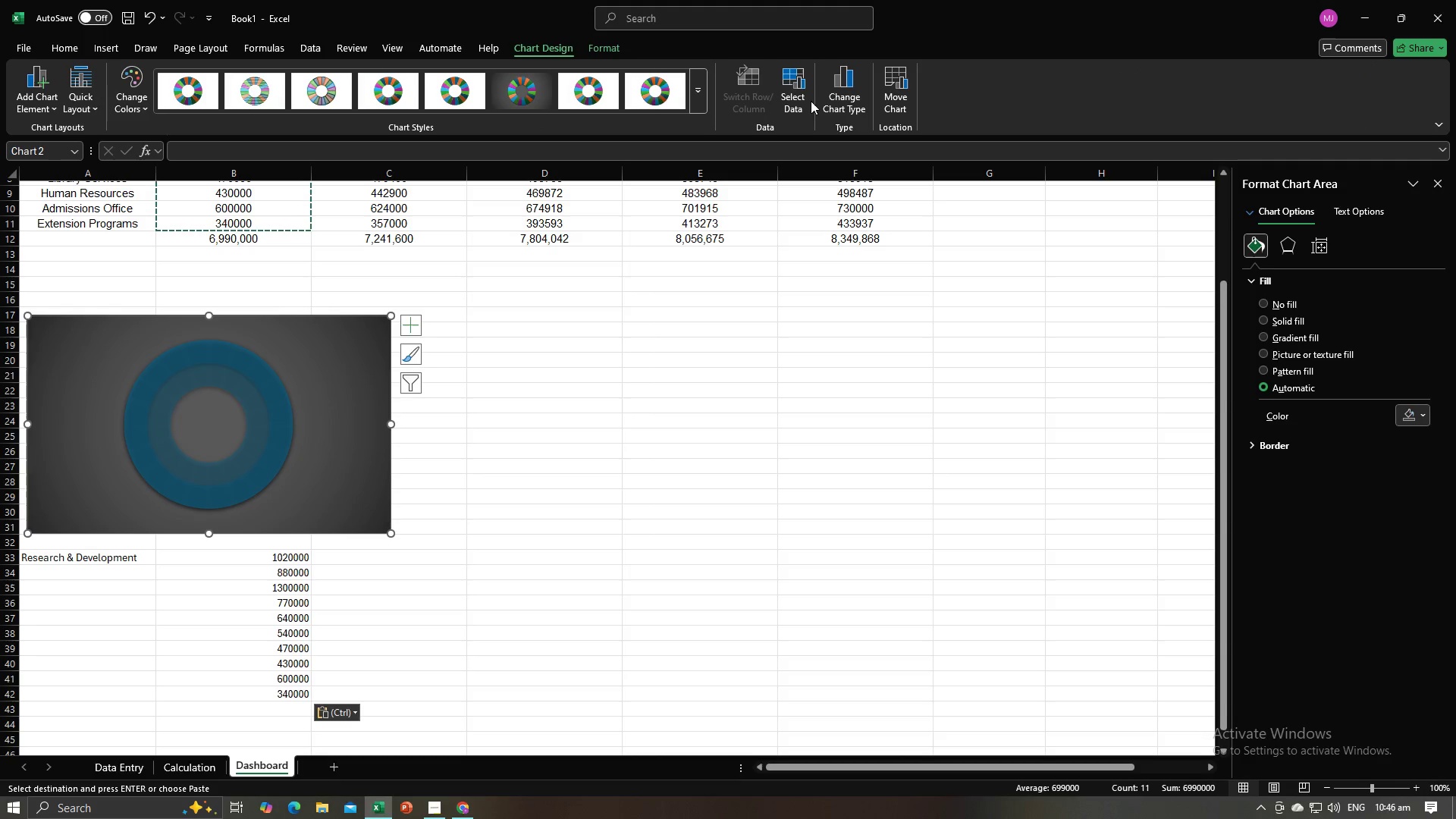 
left_click([806, 100])
 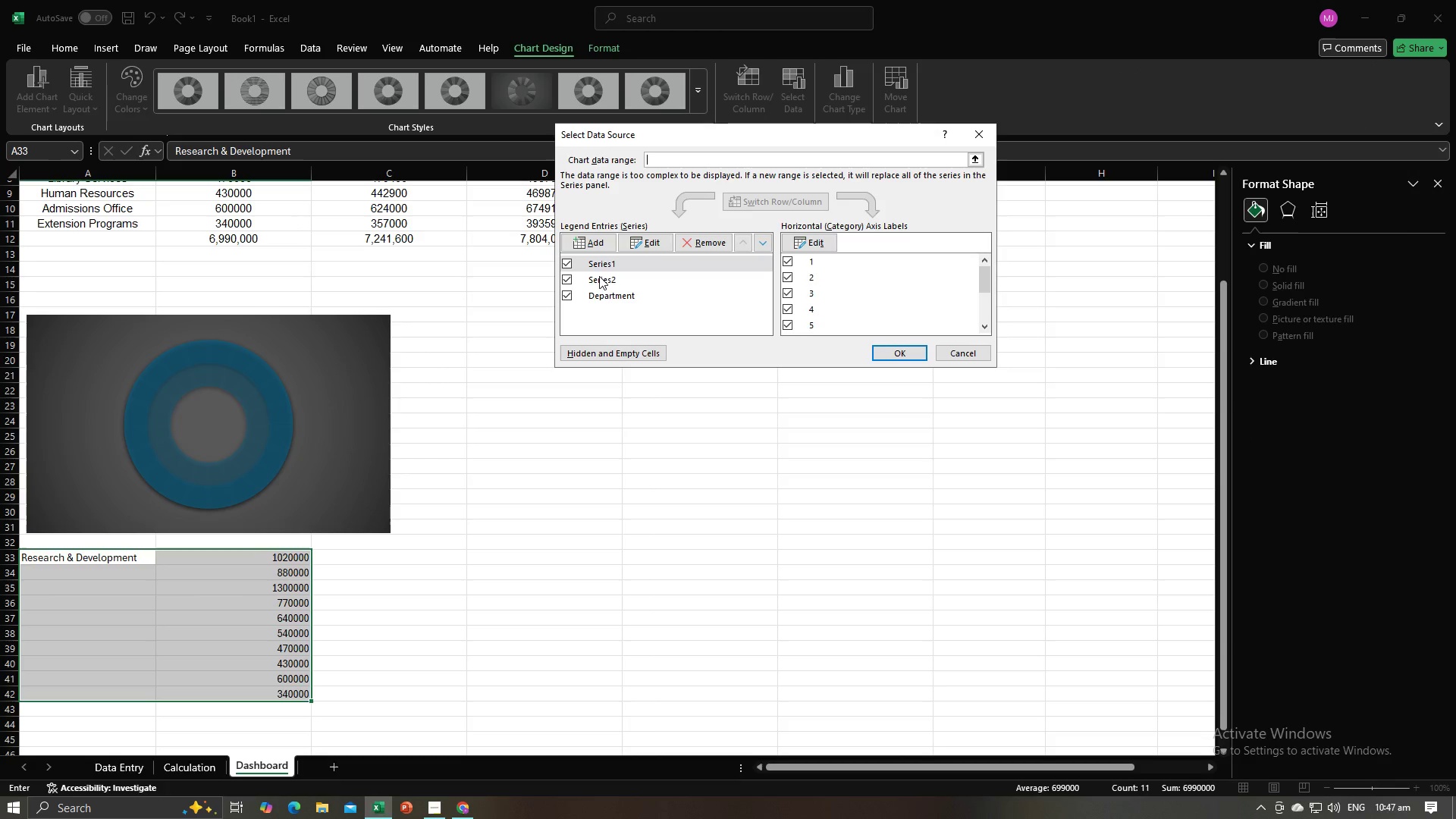 
left_click([569, 280])
 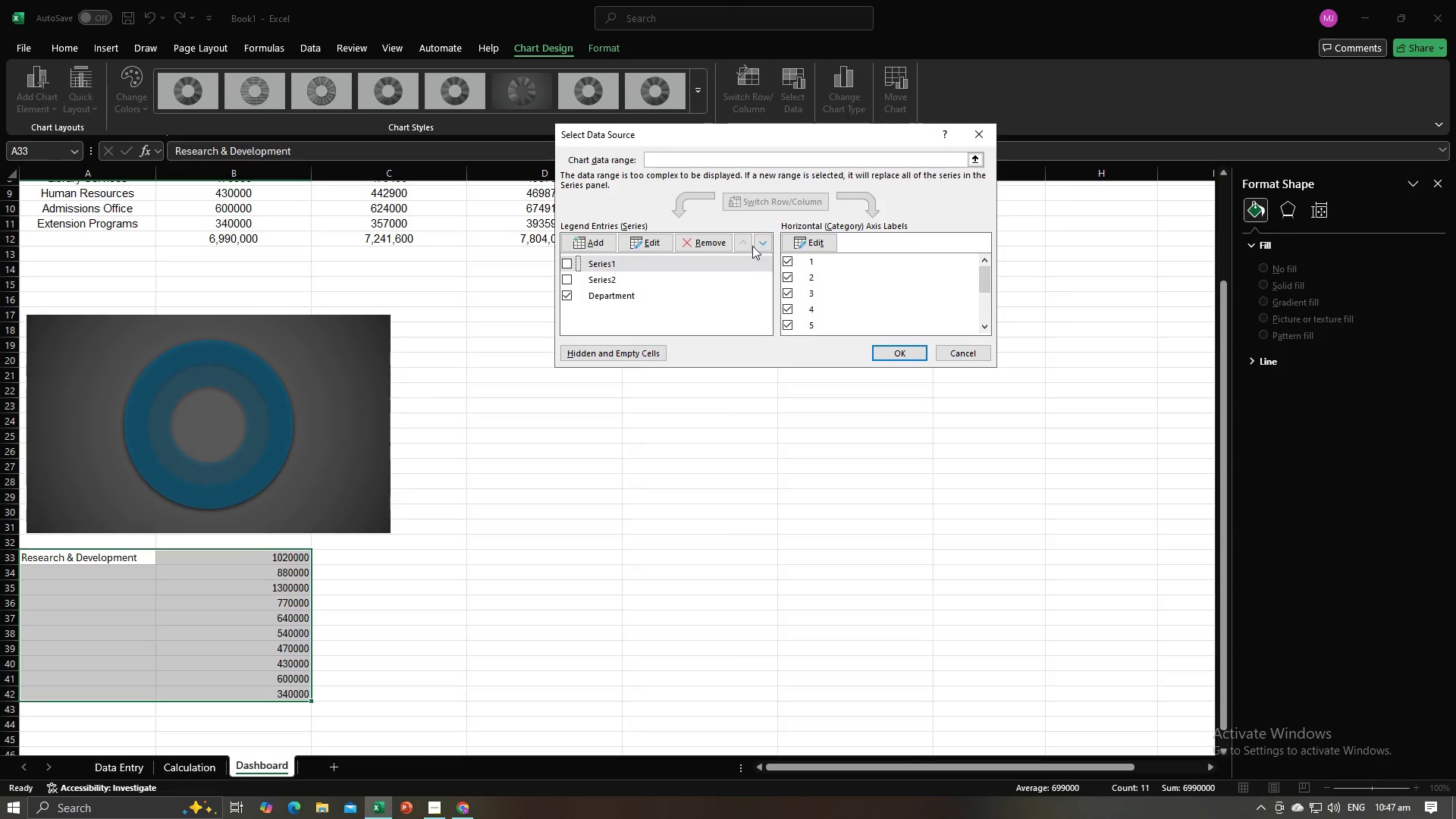 
left_click([701, 158])
 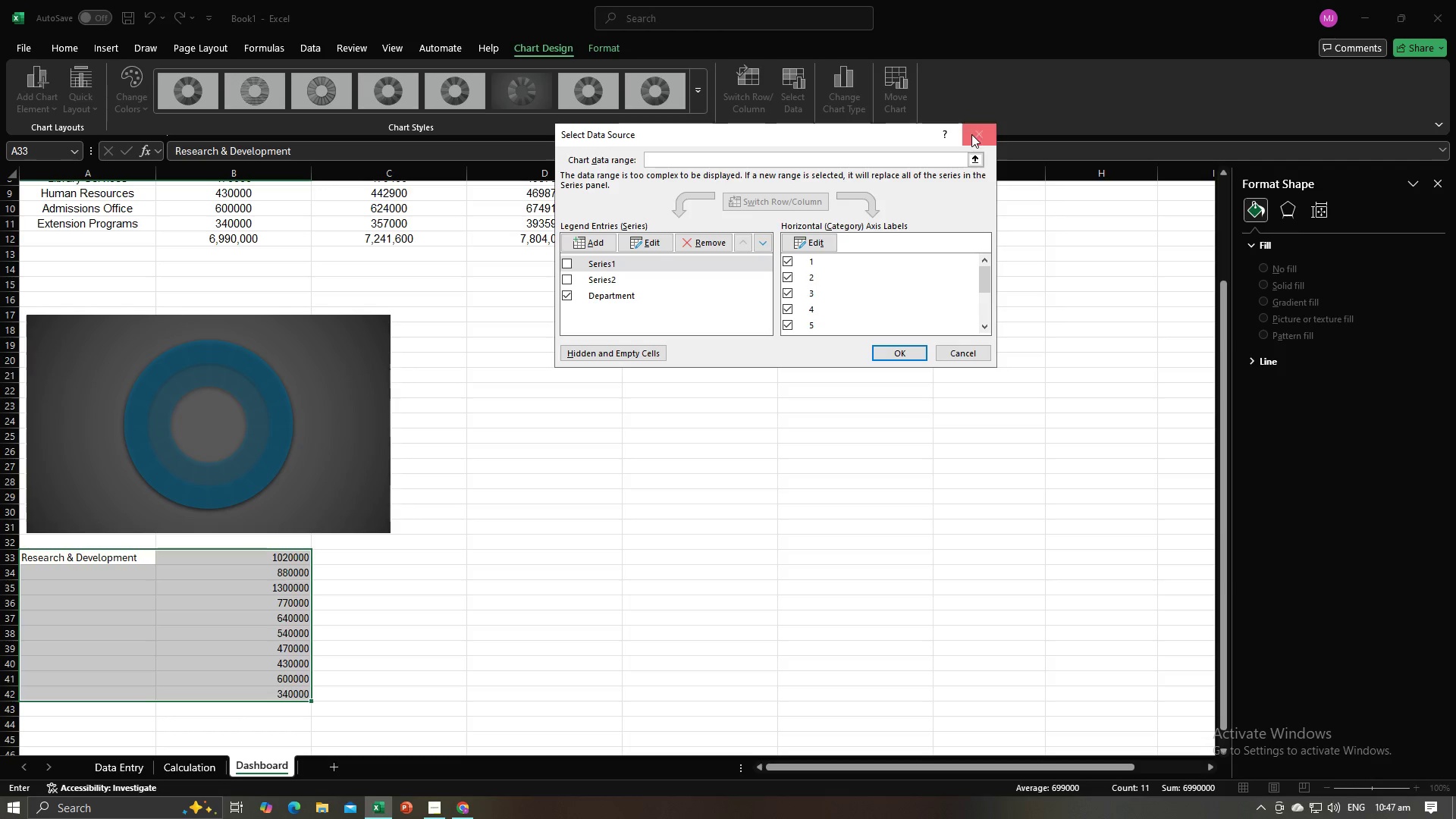 
left_click([976, 133])
 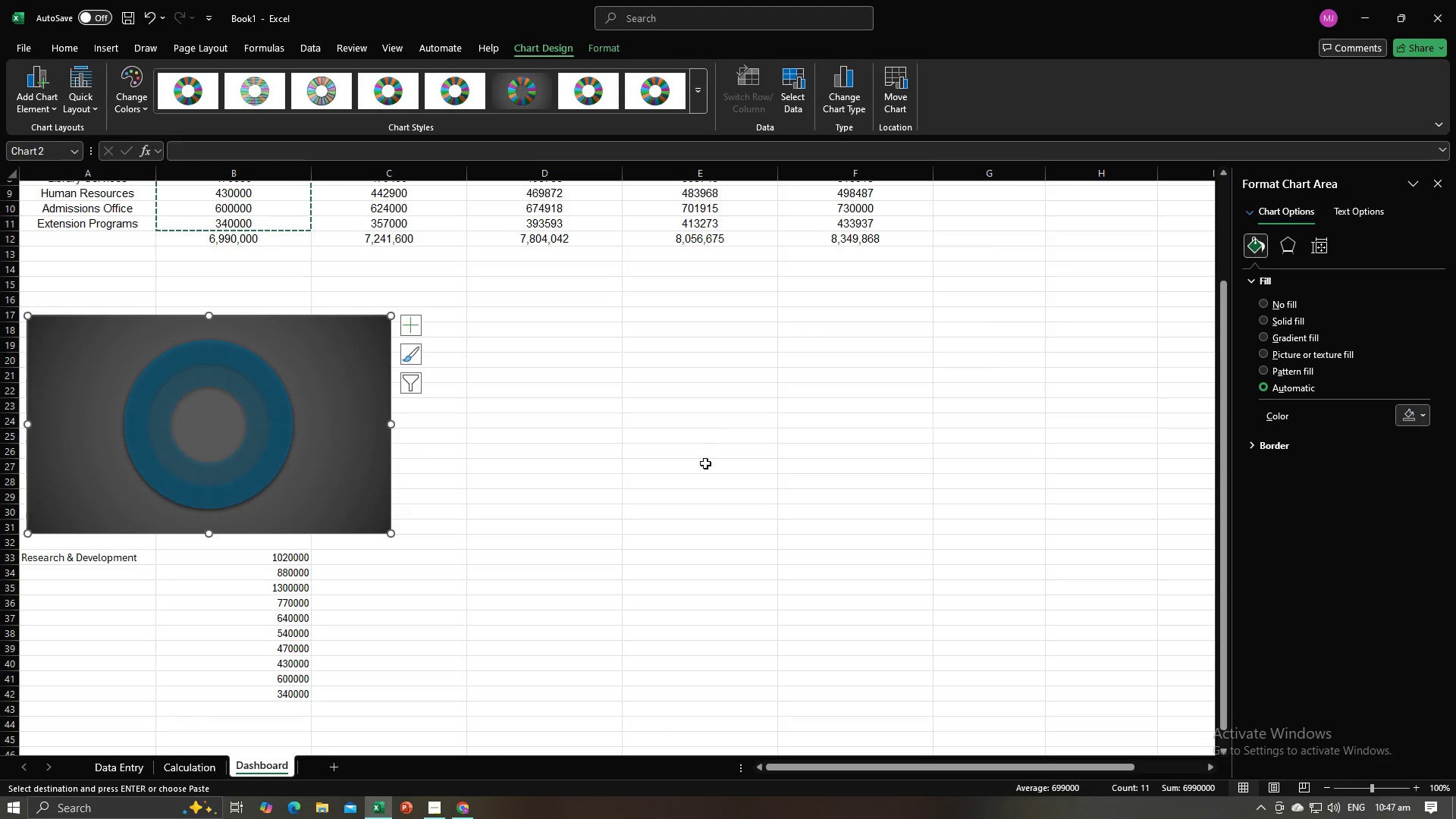 
left_click([704, 466])
 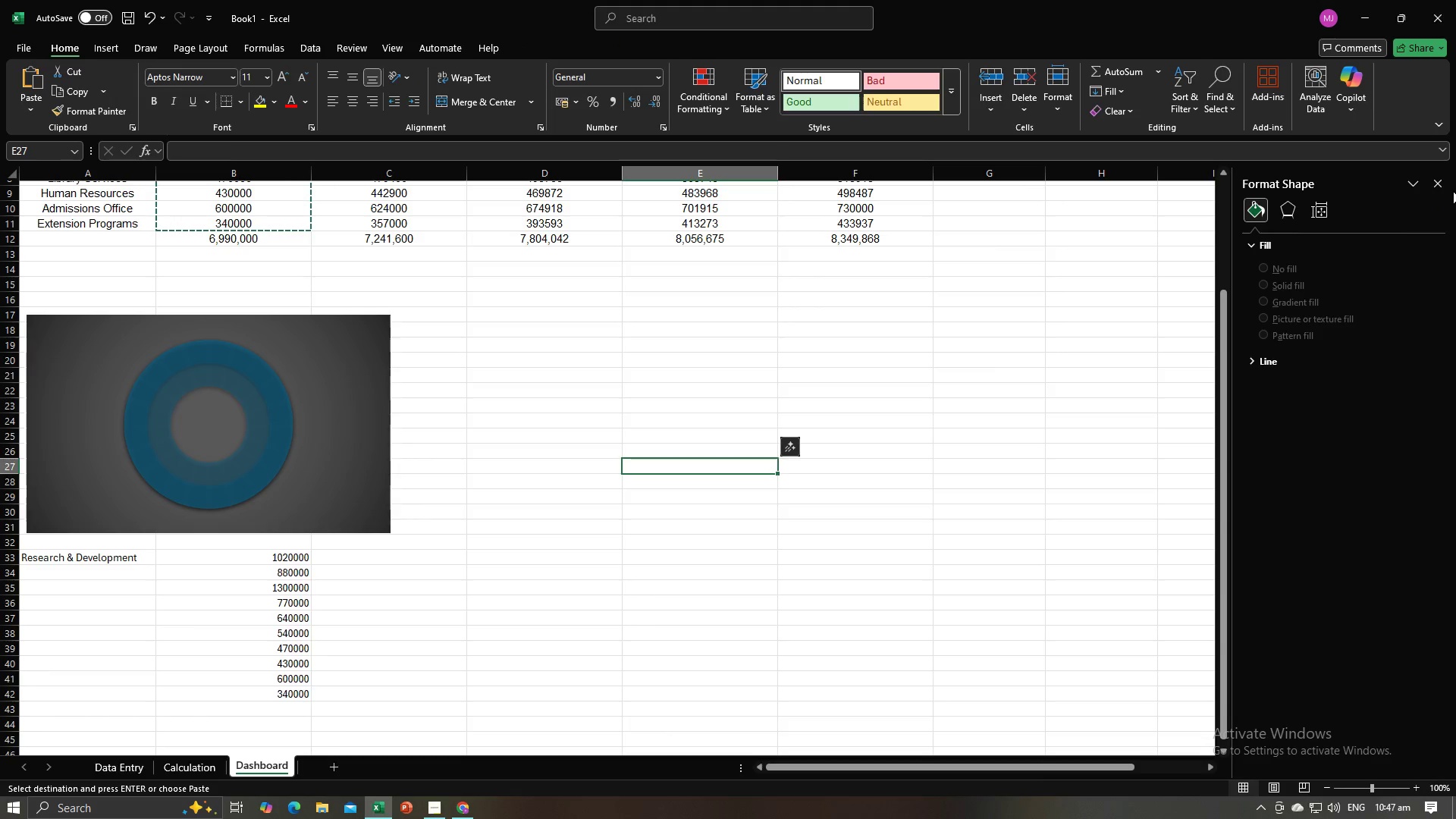 
left_click([1429, 189])
 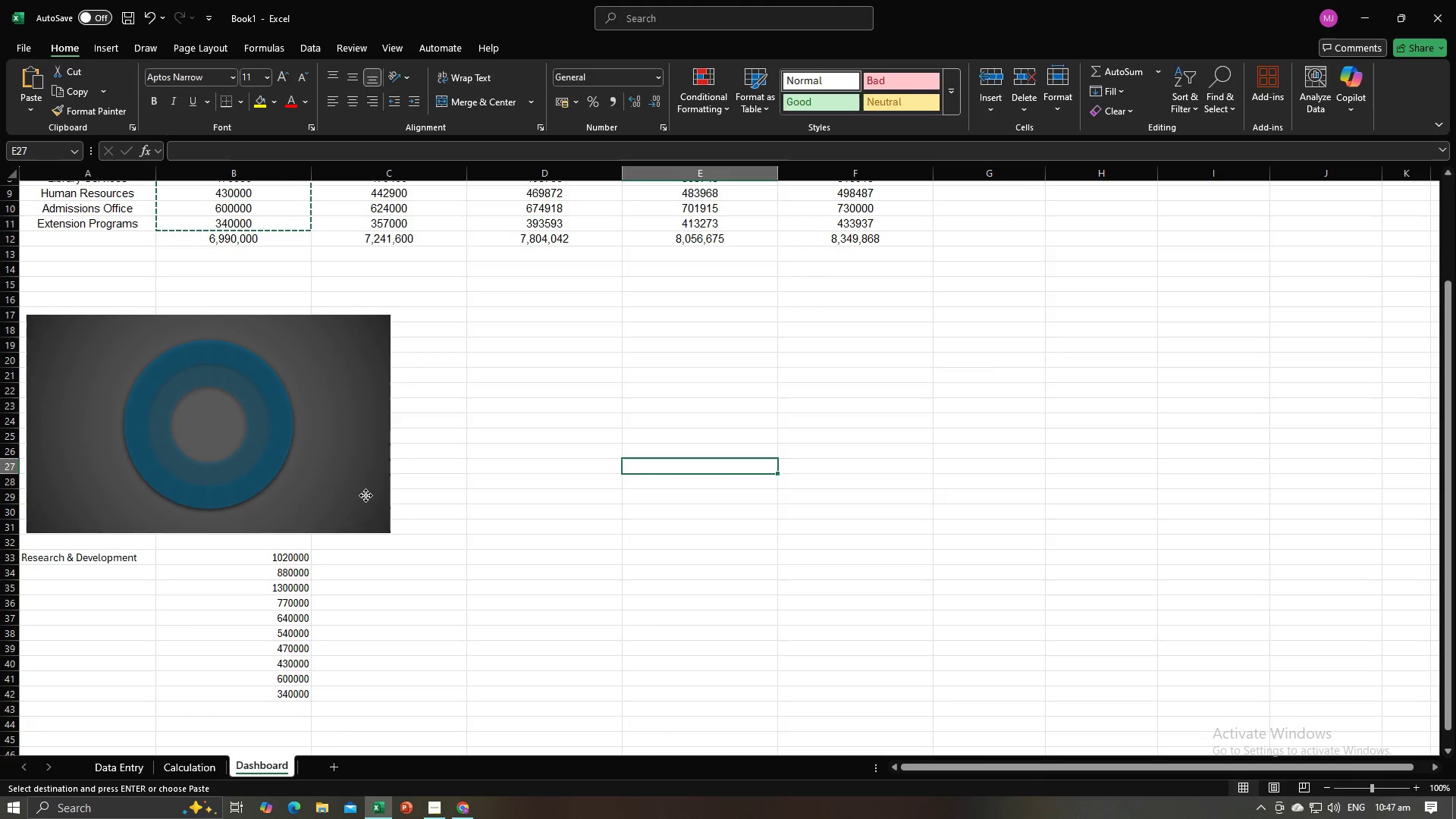 
double_click([366, 495])
 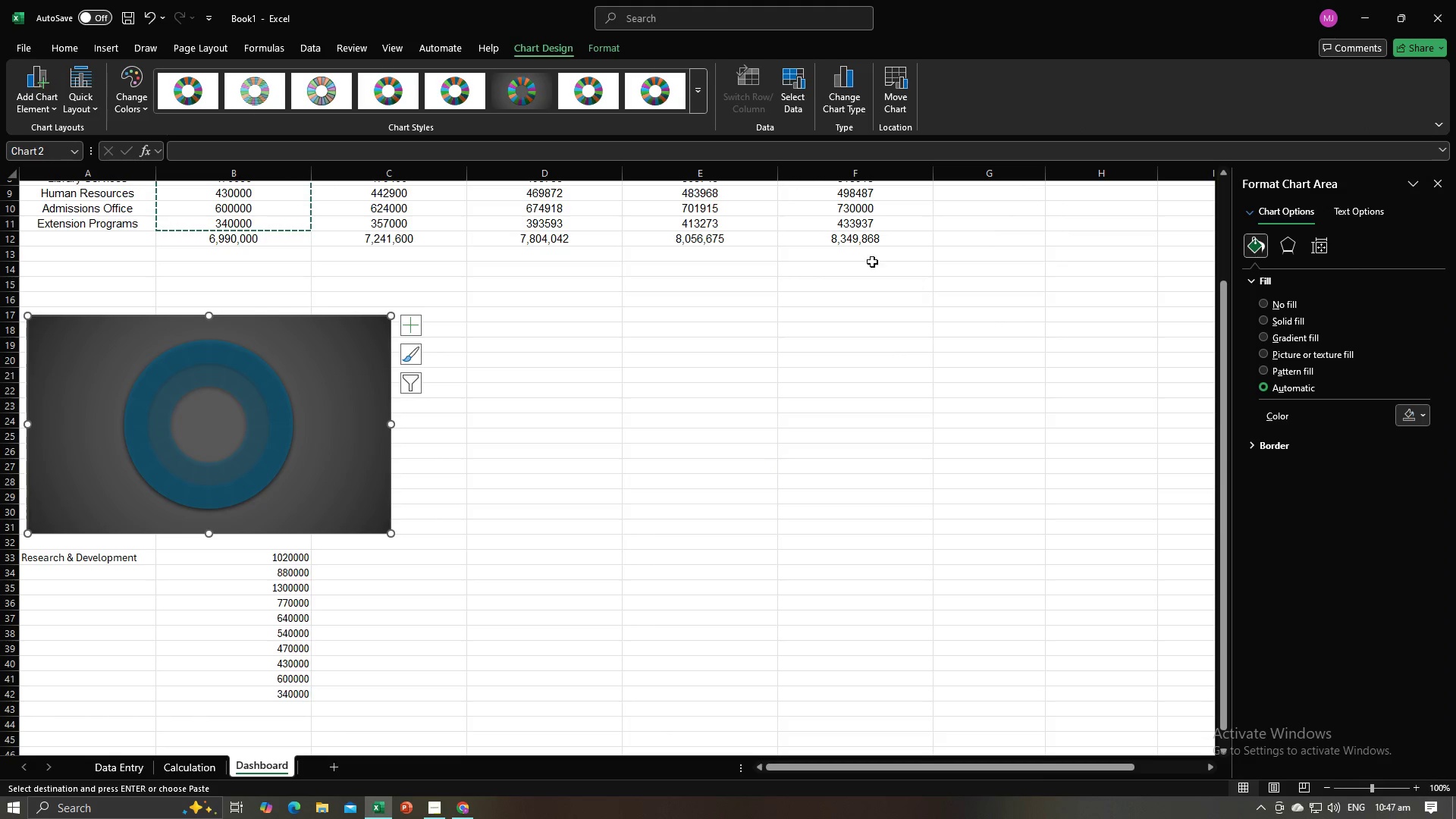 
left_click([806, 88])
 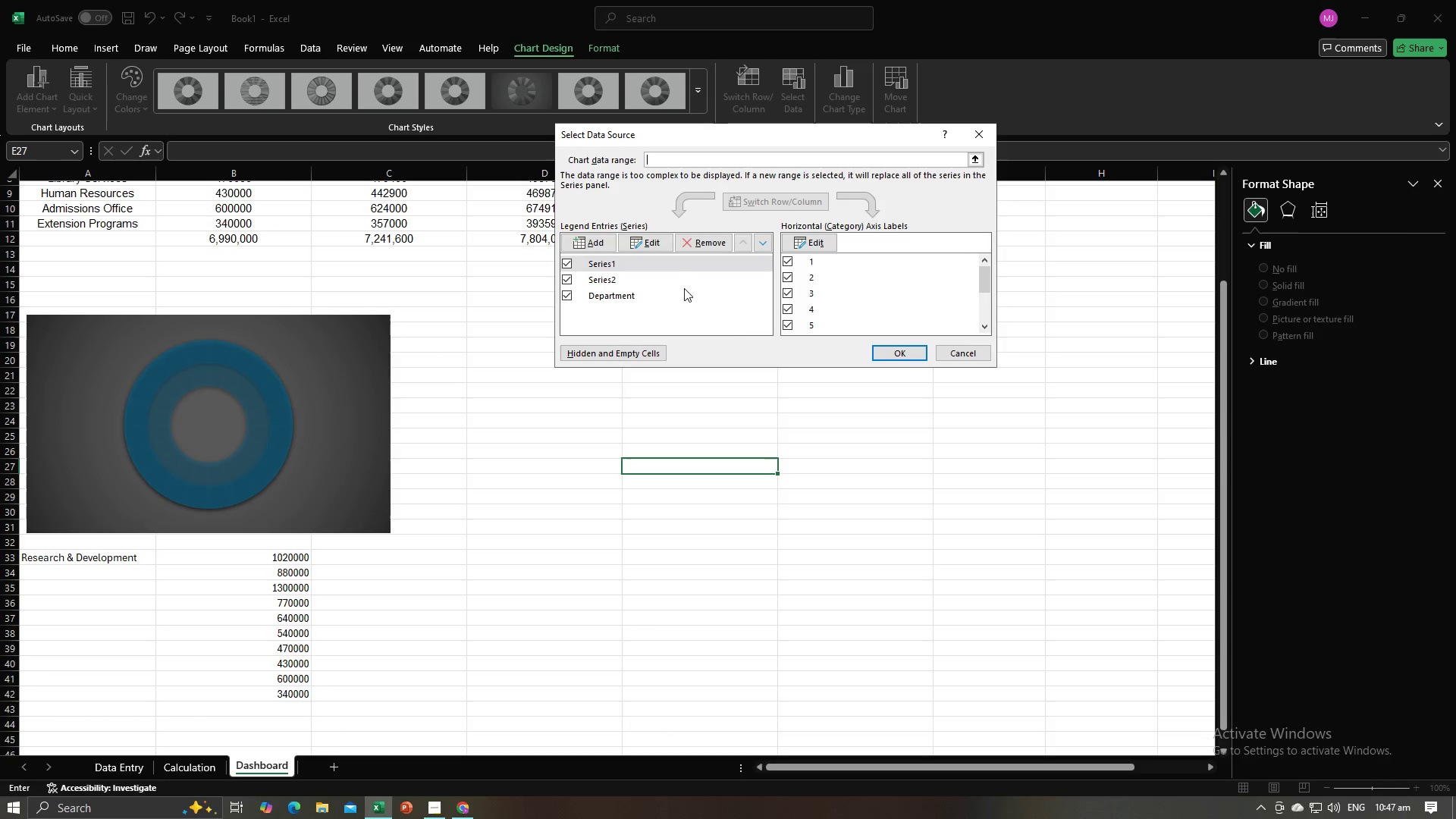 
left_click([679, 289])
 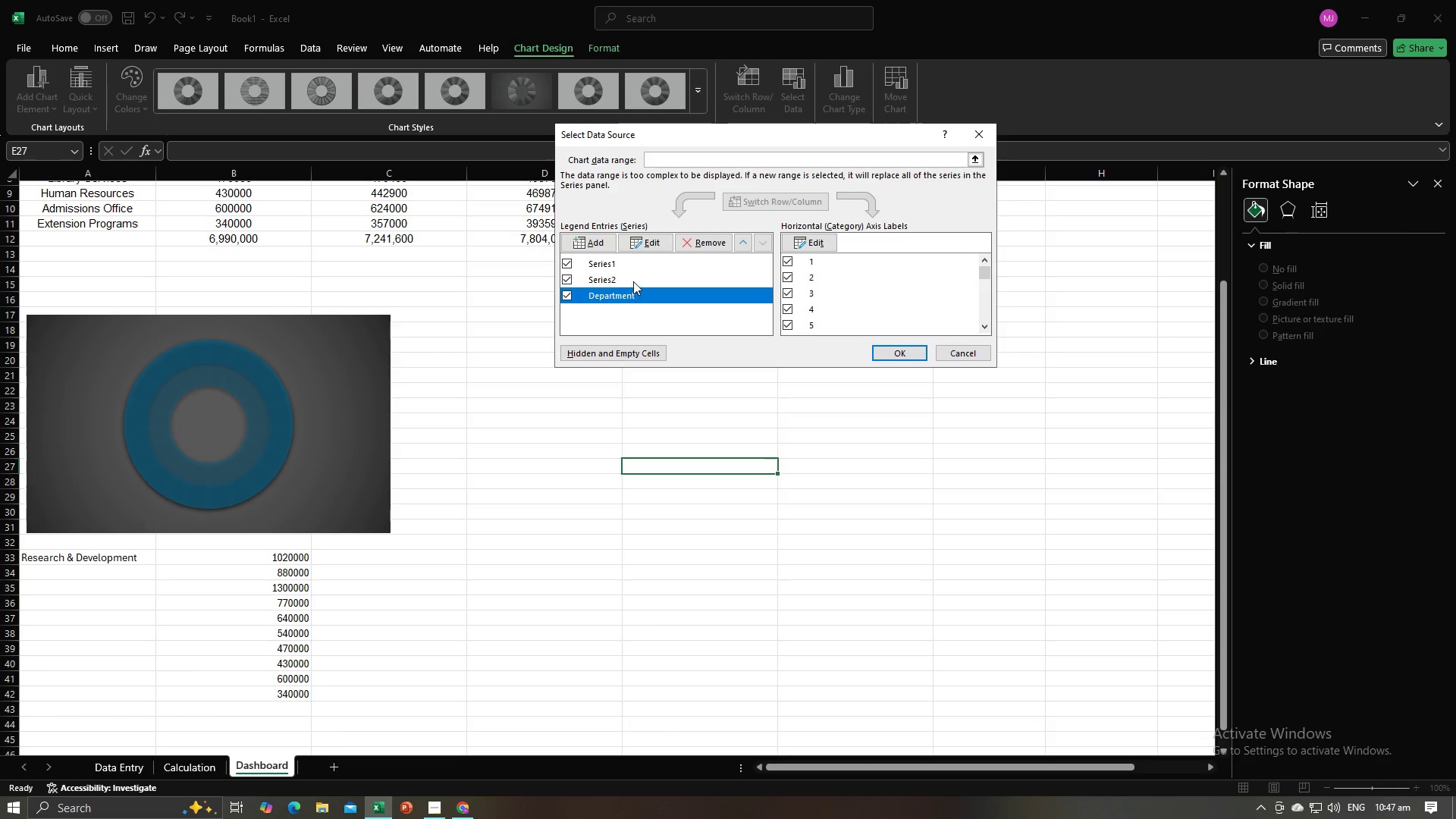 
left_click([633, 281])
 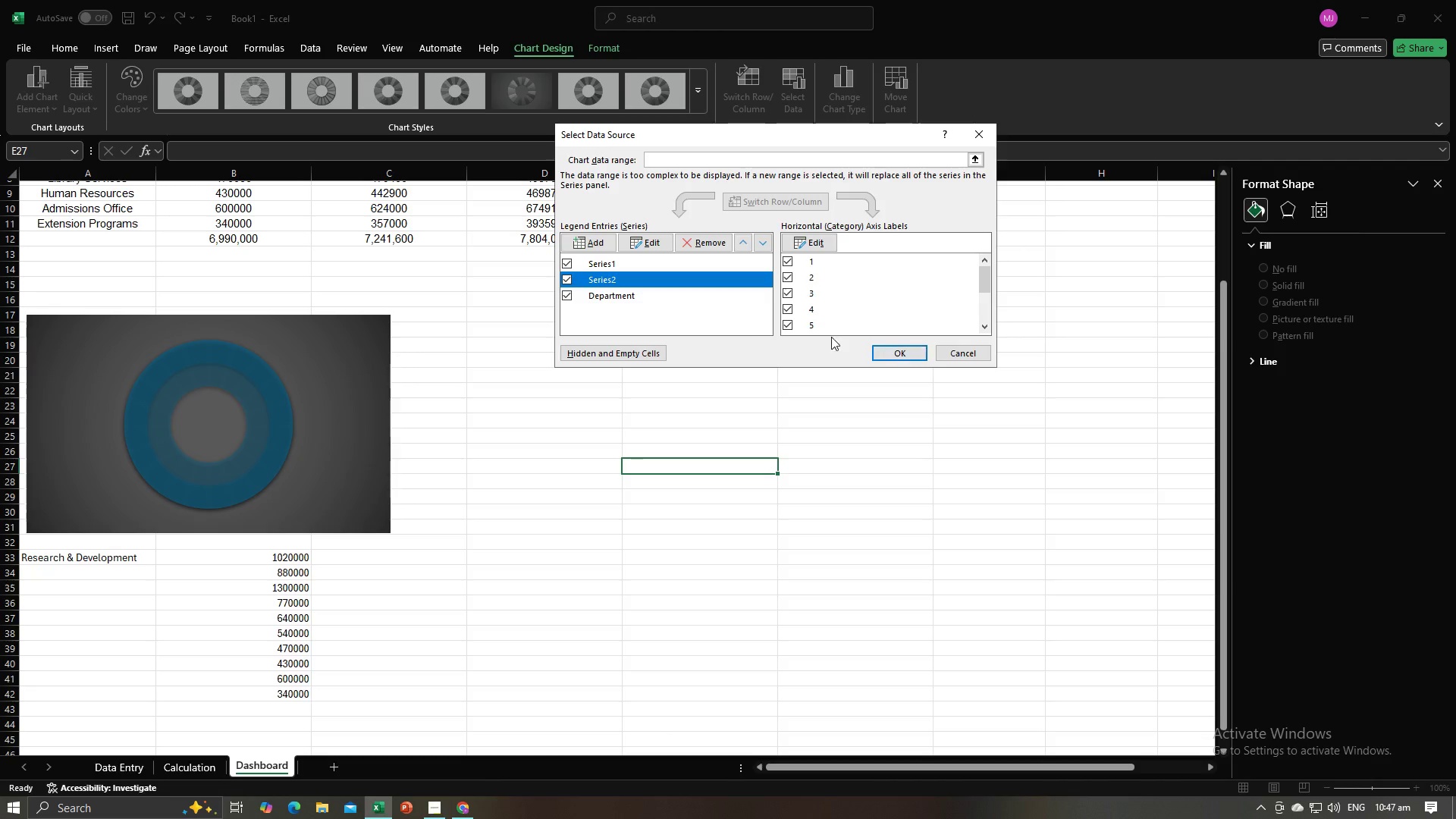 
left_click([696, 302])
 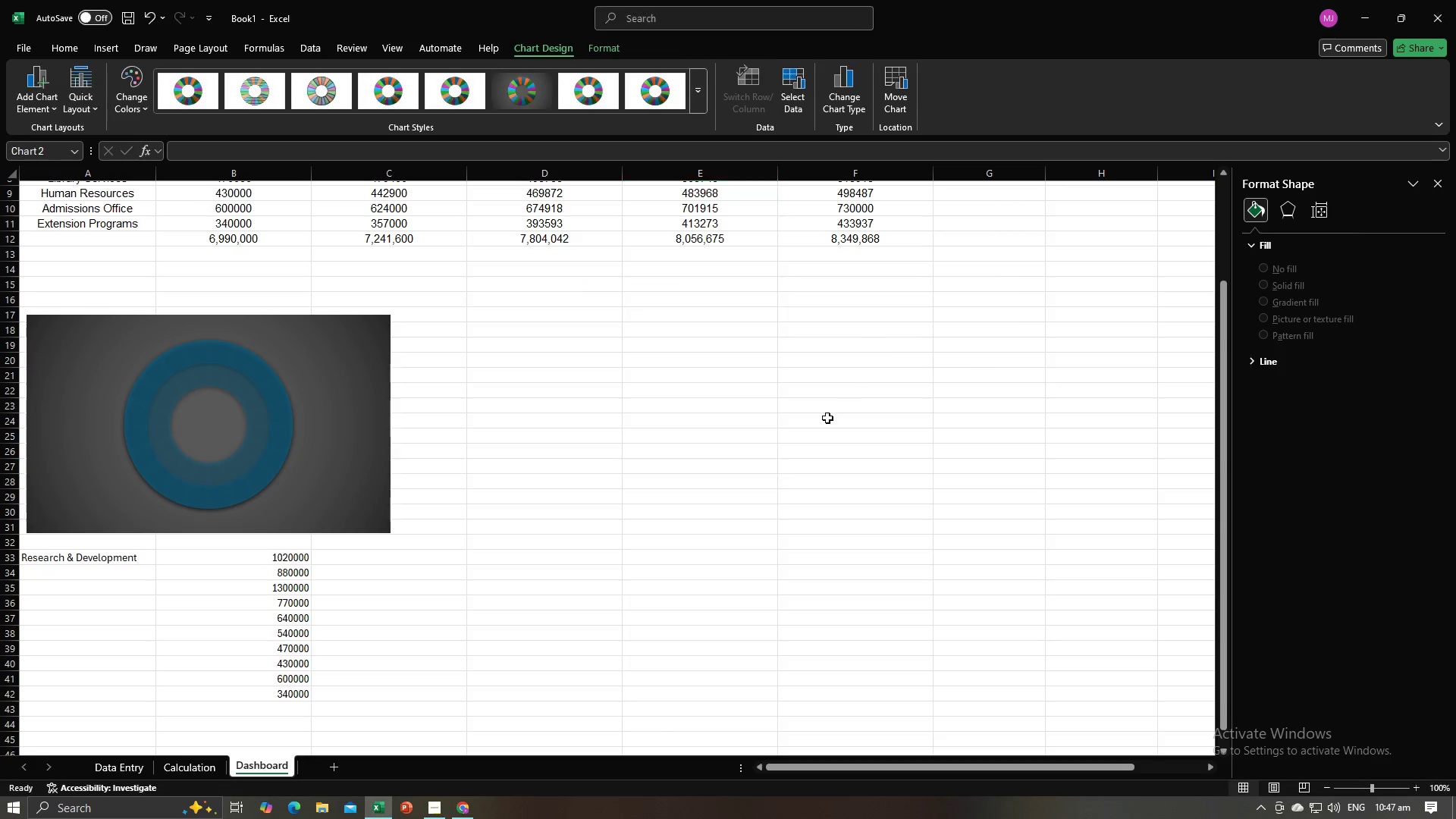 
double_click([821, 442])
 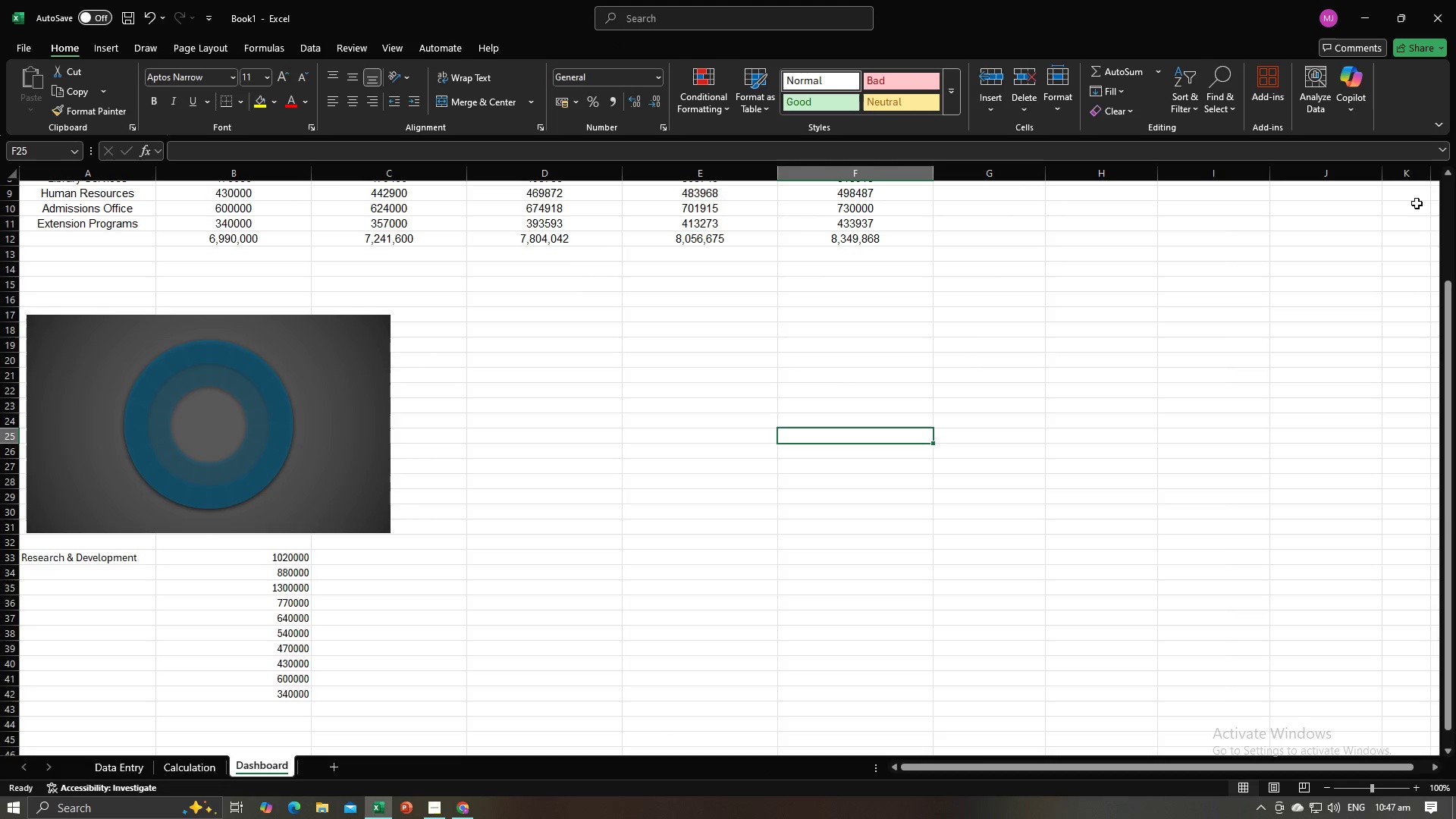 
left_click([793, 474])
 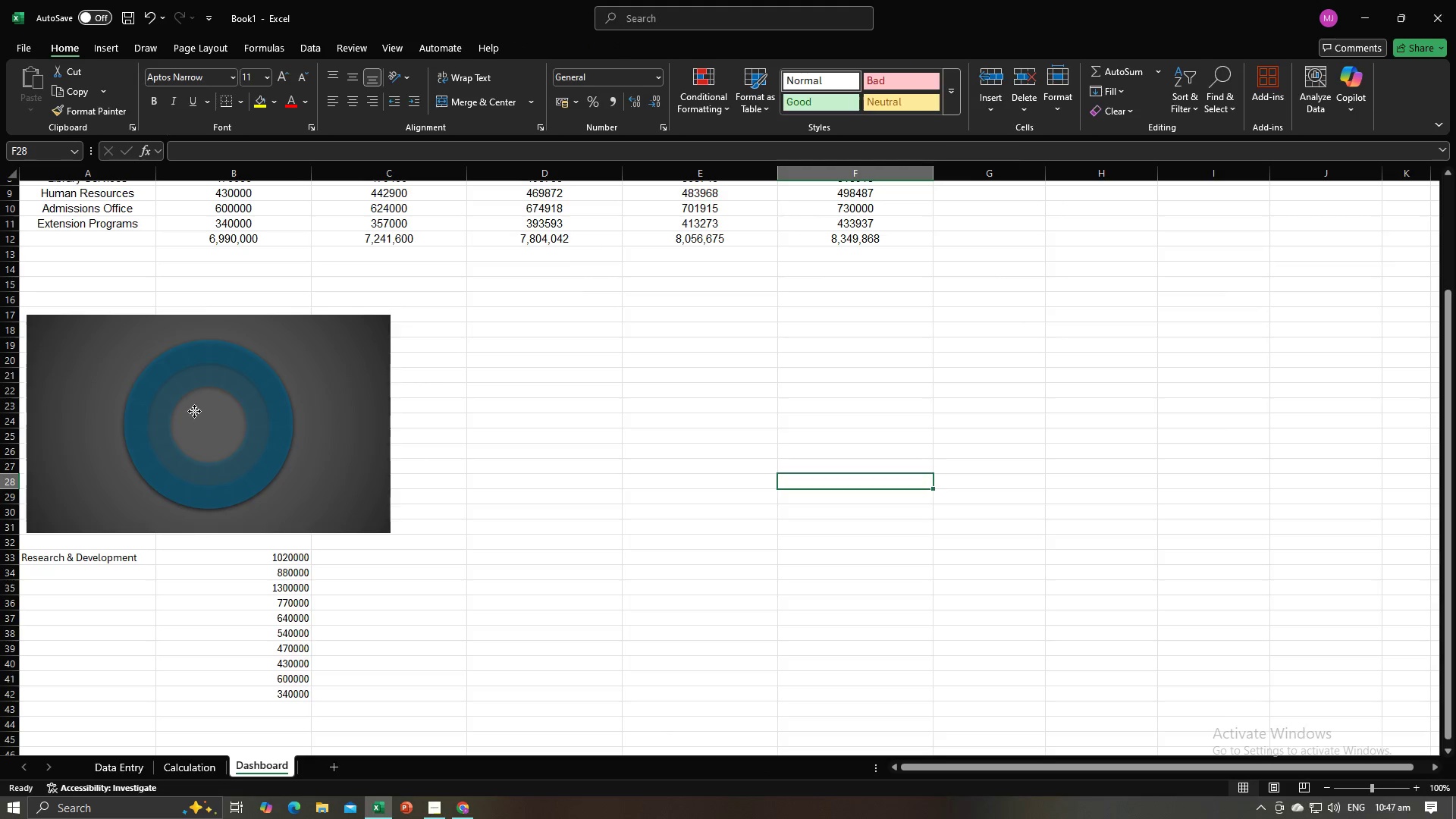 
double_click([194, 411])
 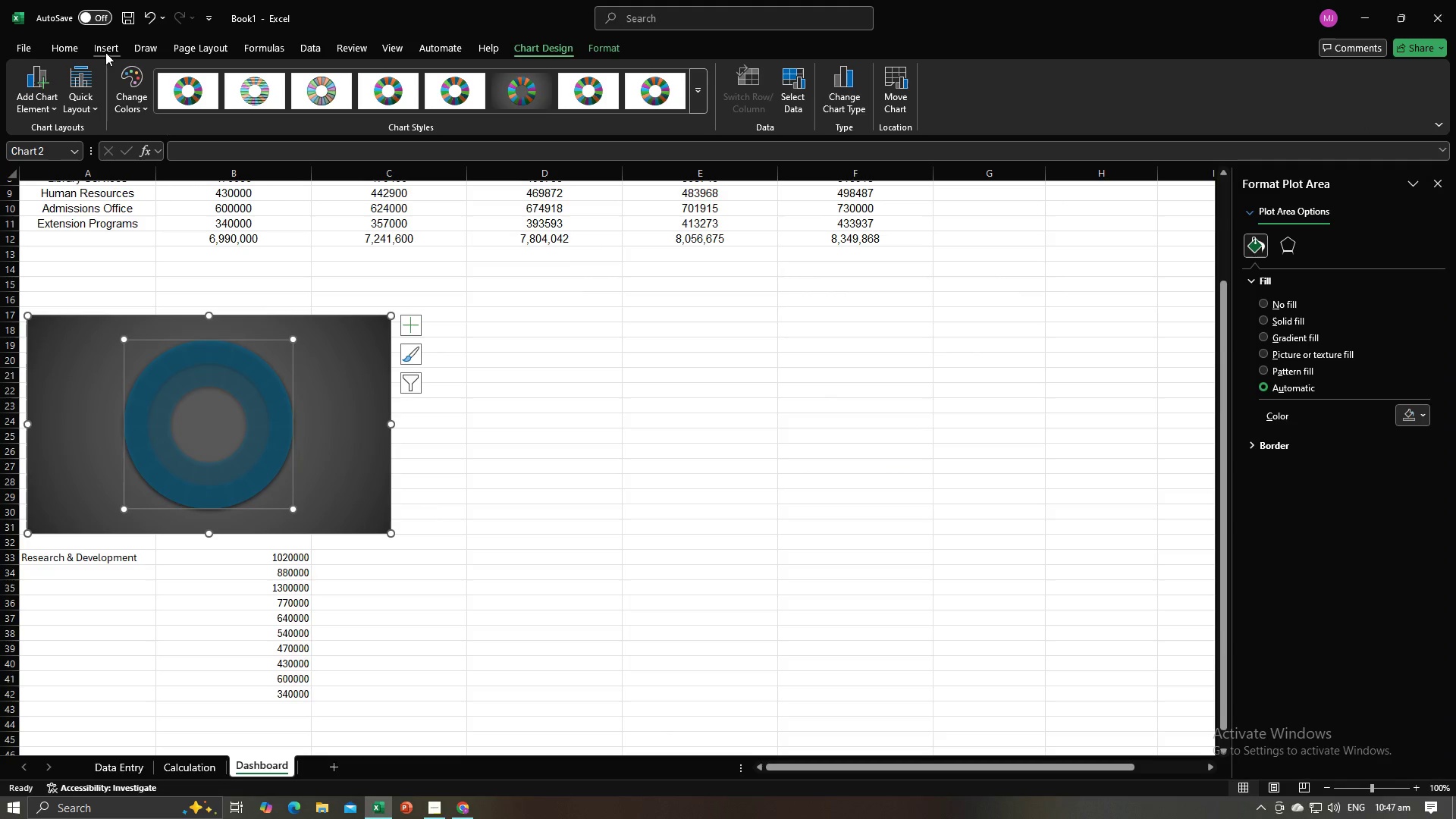 
left_click([105, 52])
 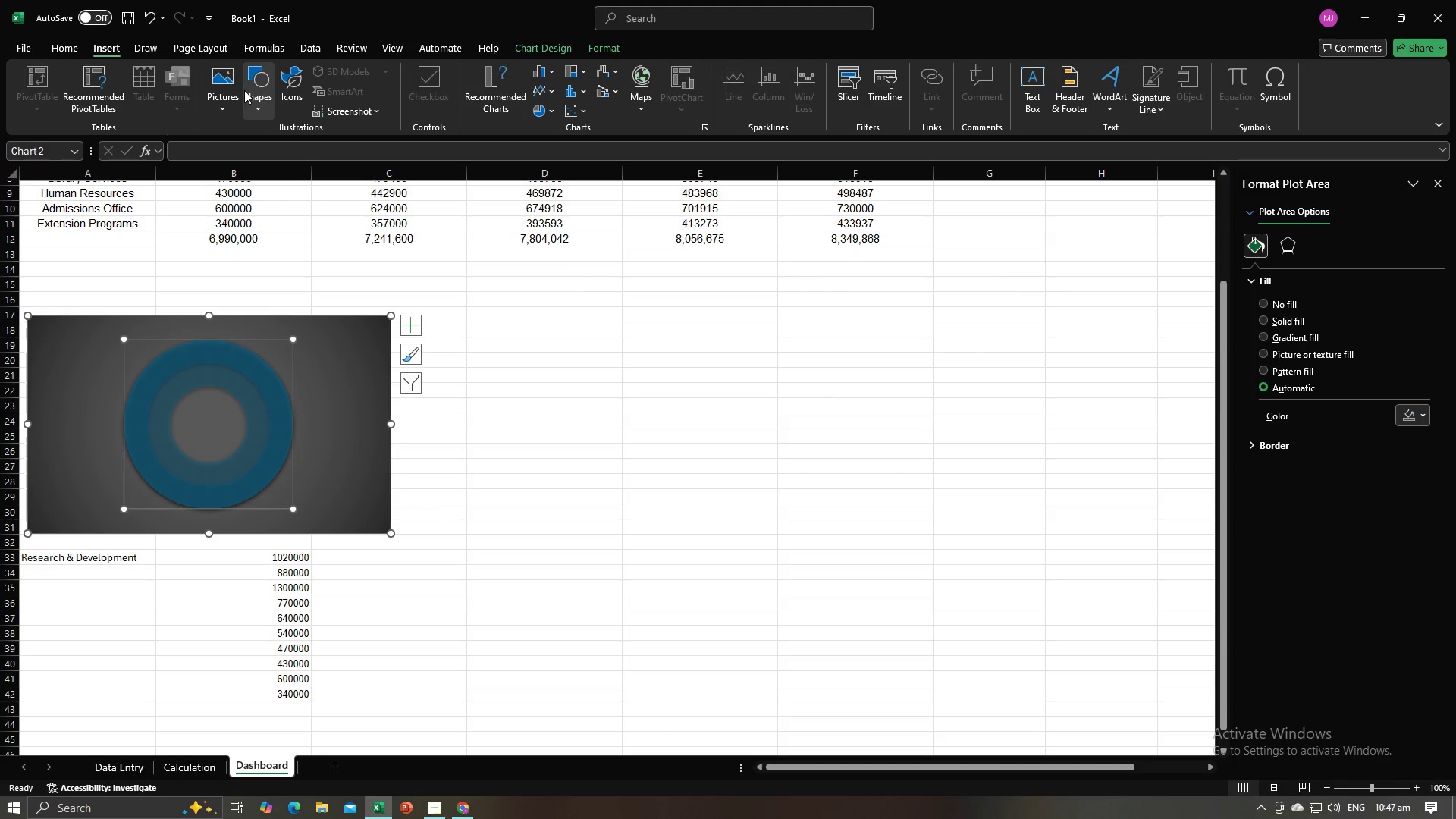 
left_click([262, 85])
 